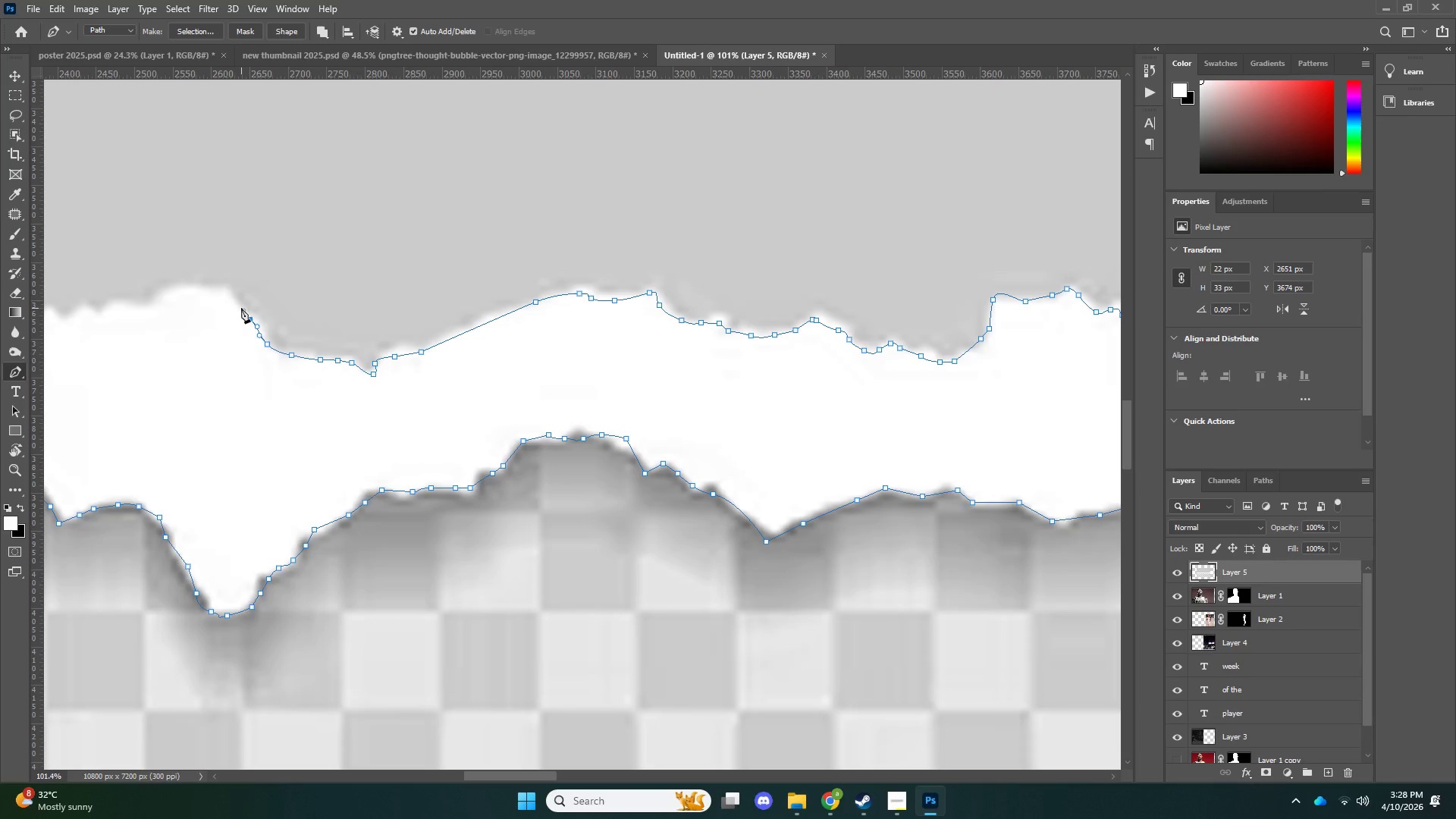 
left_click_drag(start_coordinate=[240, 307], to_coordinate=[233, 304])
 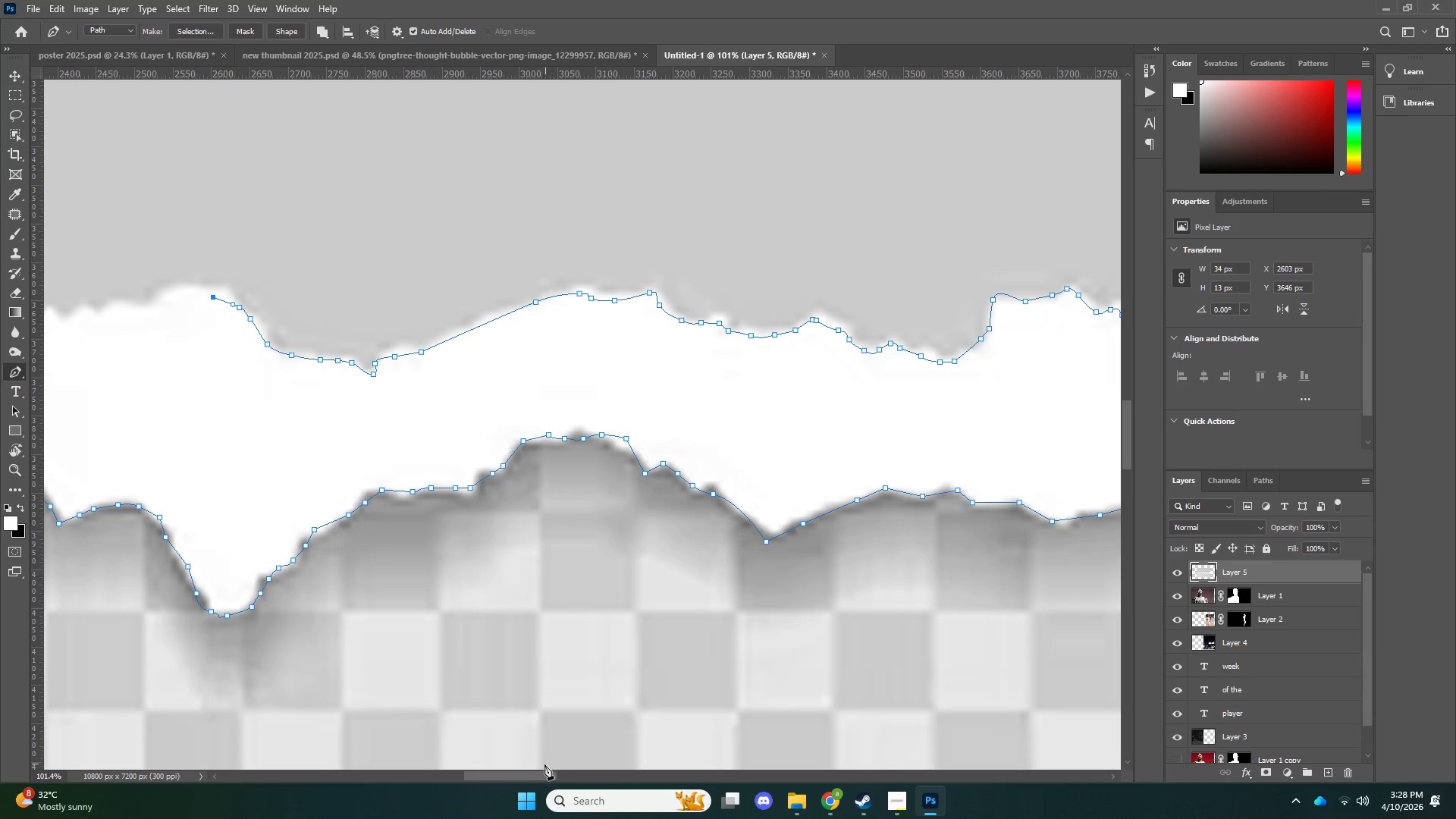 
left_click_drag(start_coordinate=[523, 774], to_coordinate=[494, 773])
 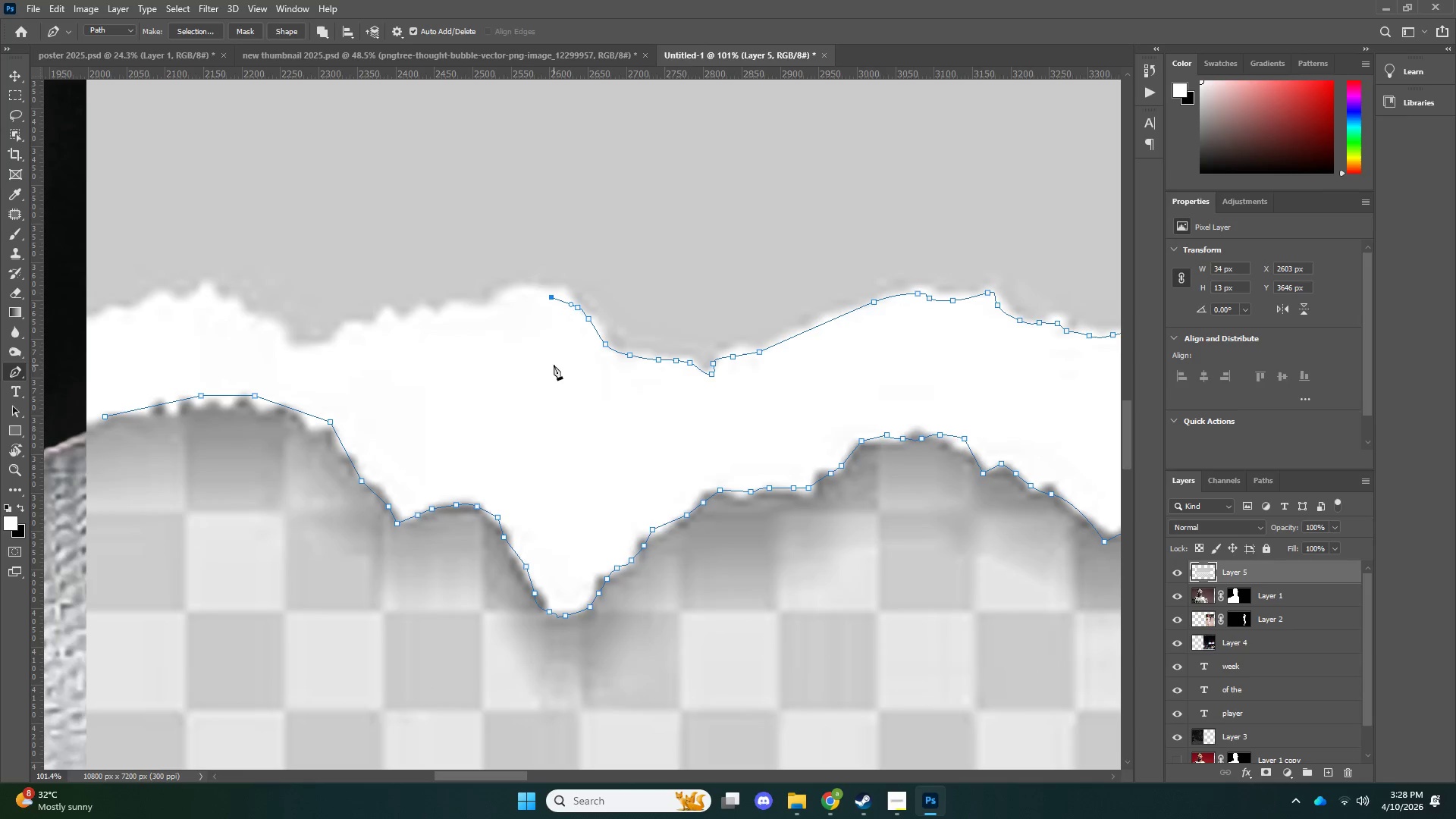 
key(Control+Z)
 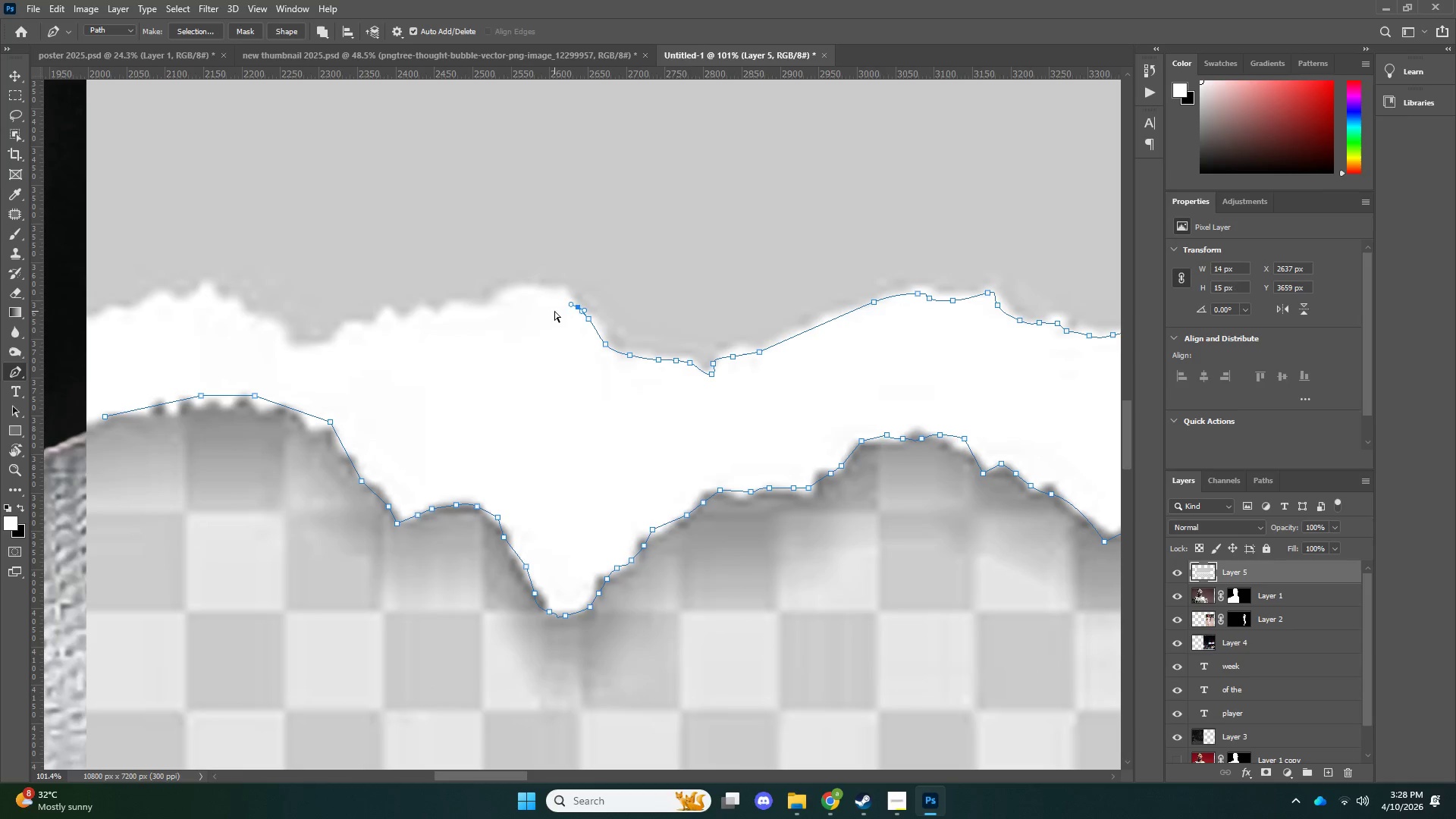 
key(Control+Z)
 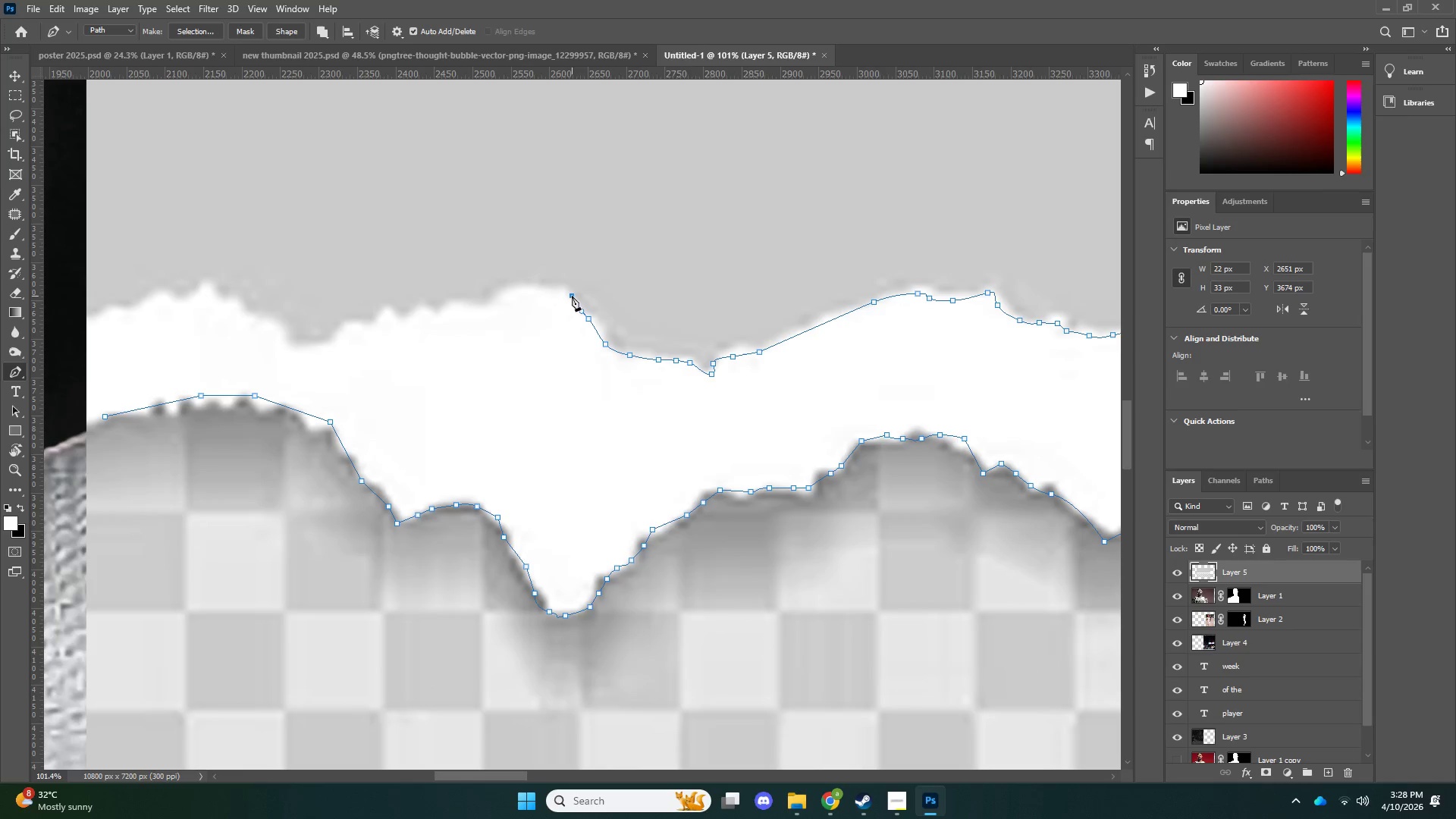 
double_click([563, 290])
 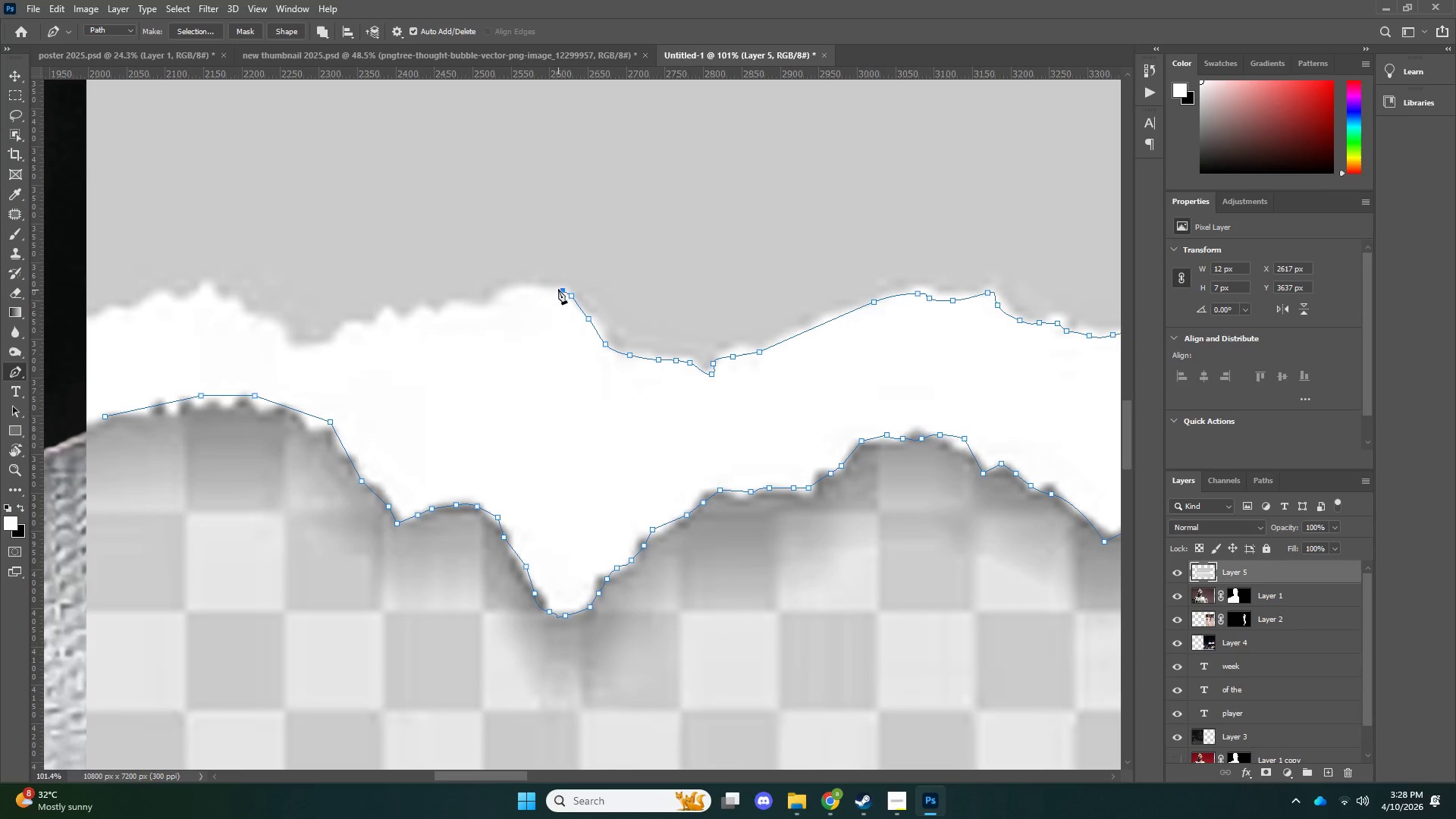 
left_click_drag(start_coordinate=[546, 288], to_coordinate=[540, 288])
 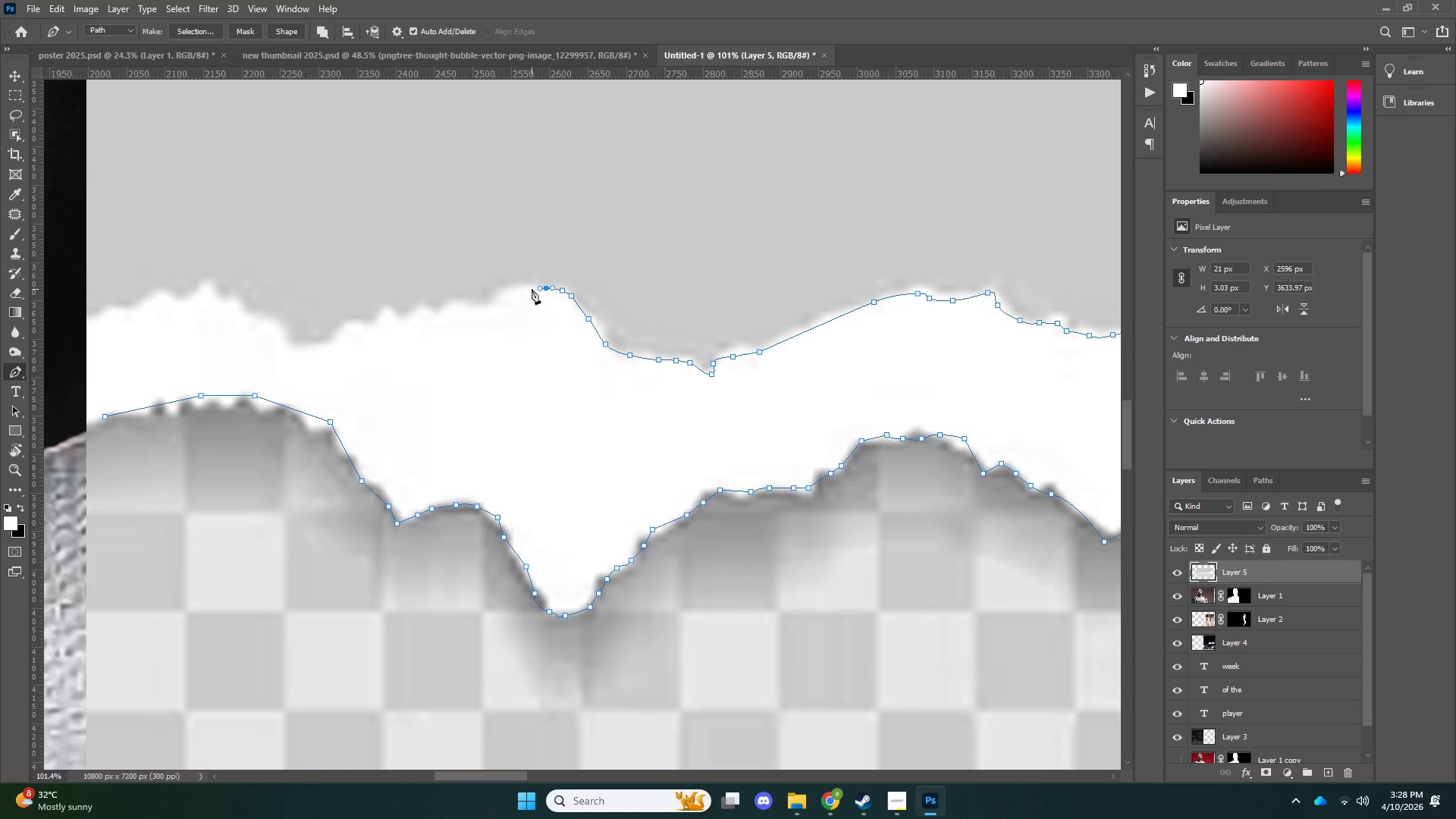 
left_click_drag(start_coordinate=[532, 289], to_coordinate=[528, 290])
 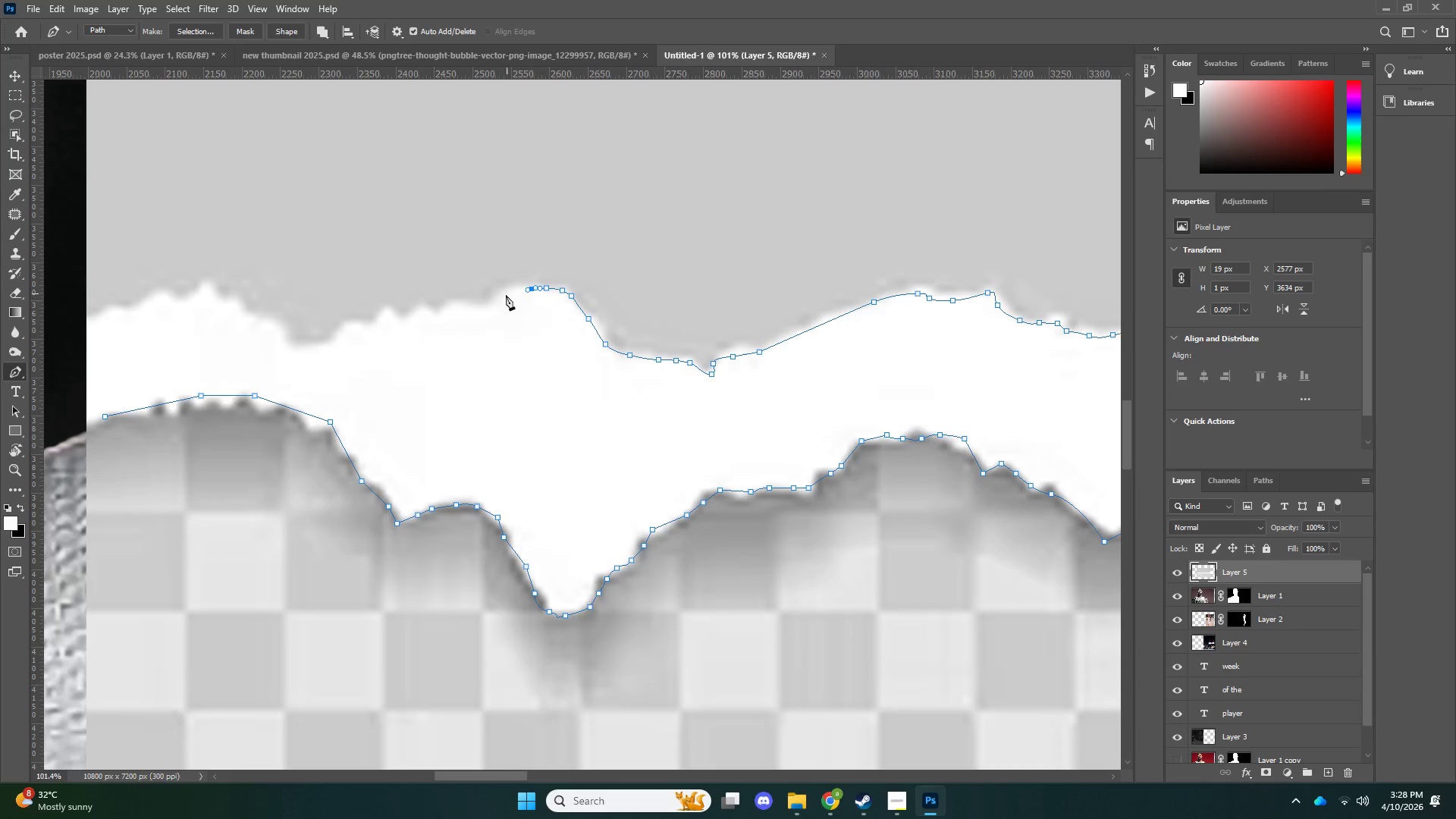 
left_click_drag(start_coordinate=[504, 295], to_coordinate=[498, 299])
 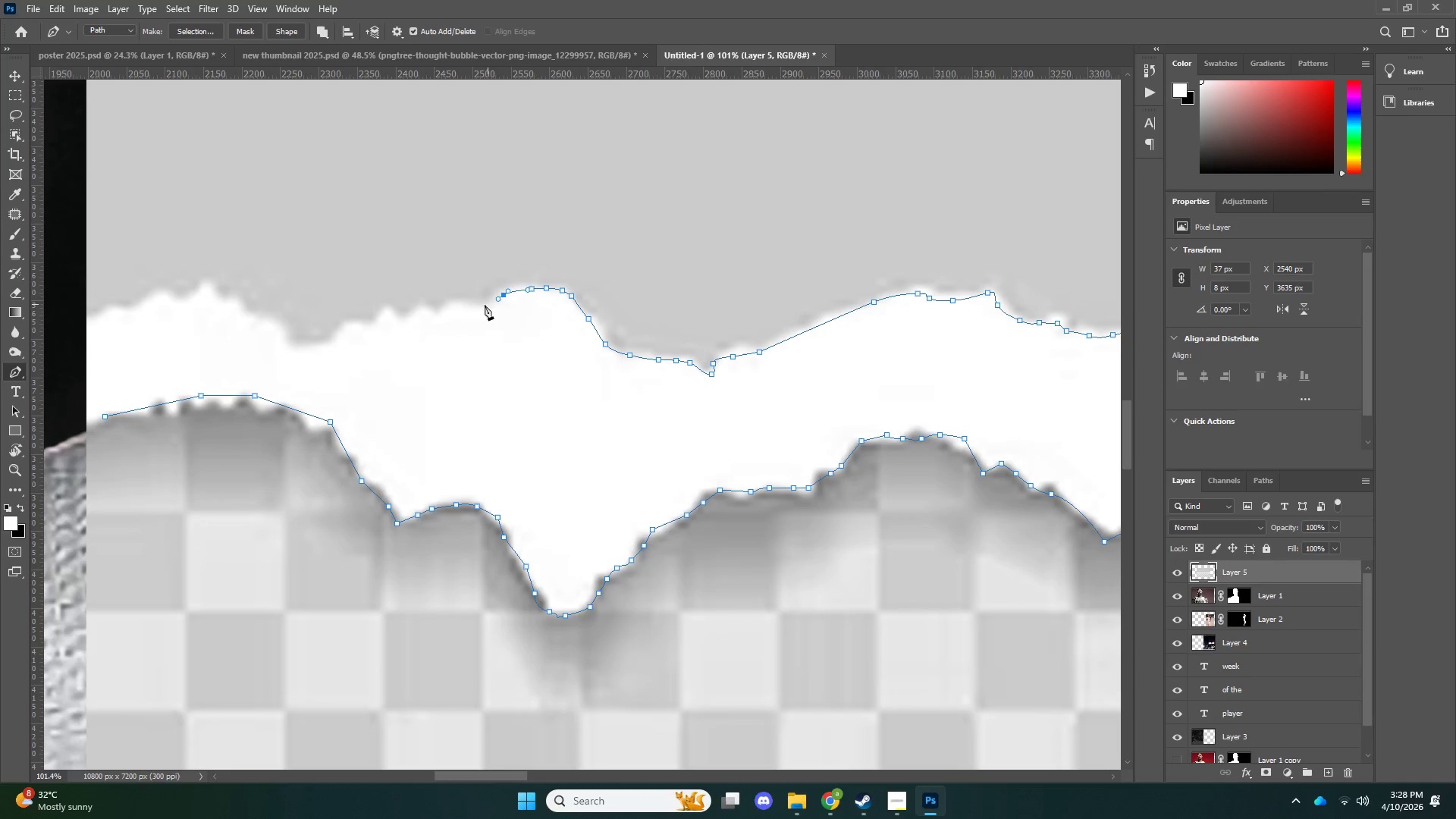 
left_click_drag(start_coordinate=[482, 306], to_coordinate=[477, 309])
 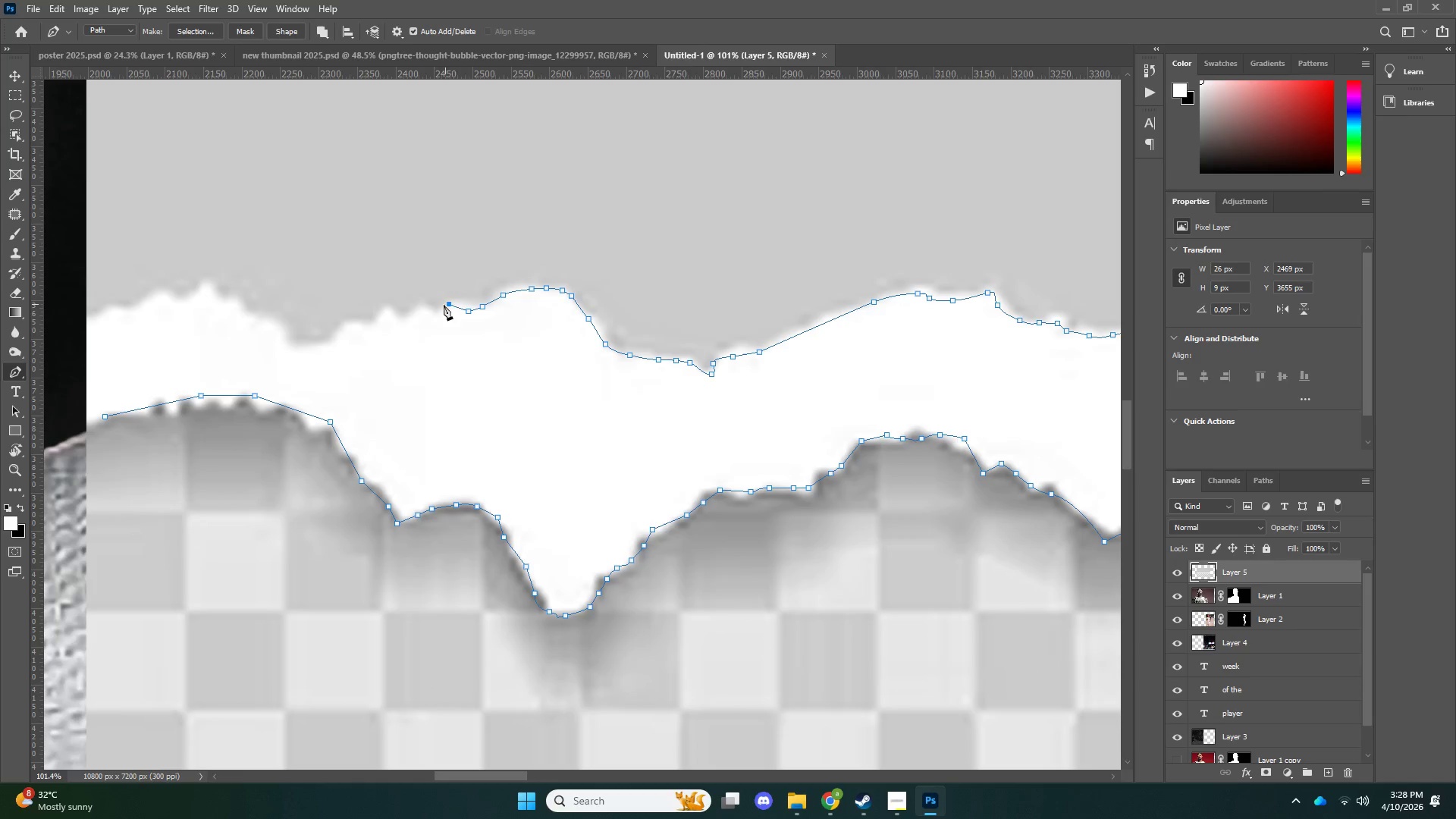 
left_click_drag(start_coordinate=[432, 315], to_coordinate=[426, 313])
 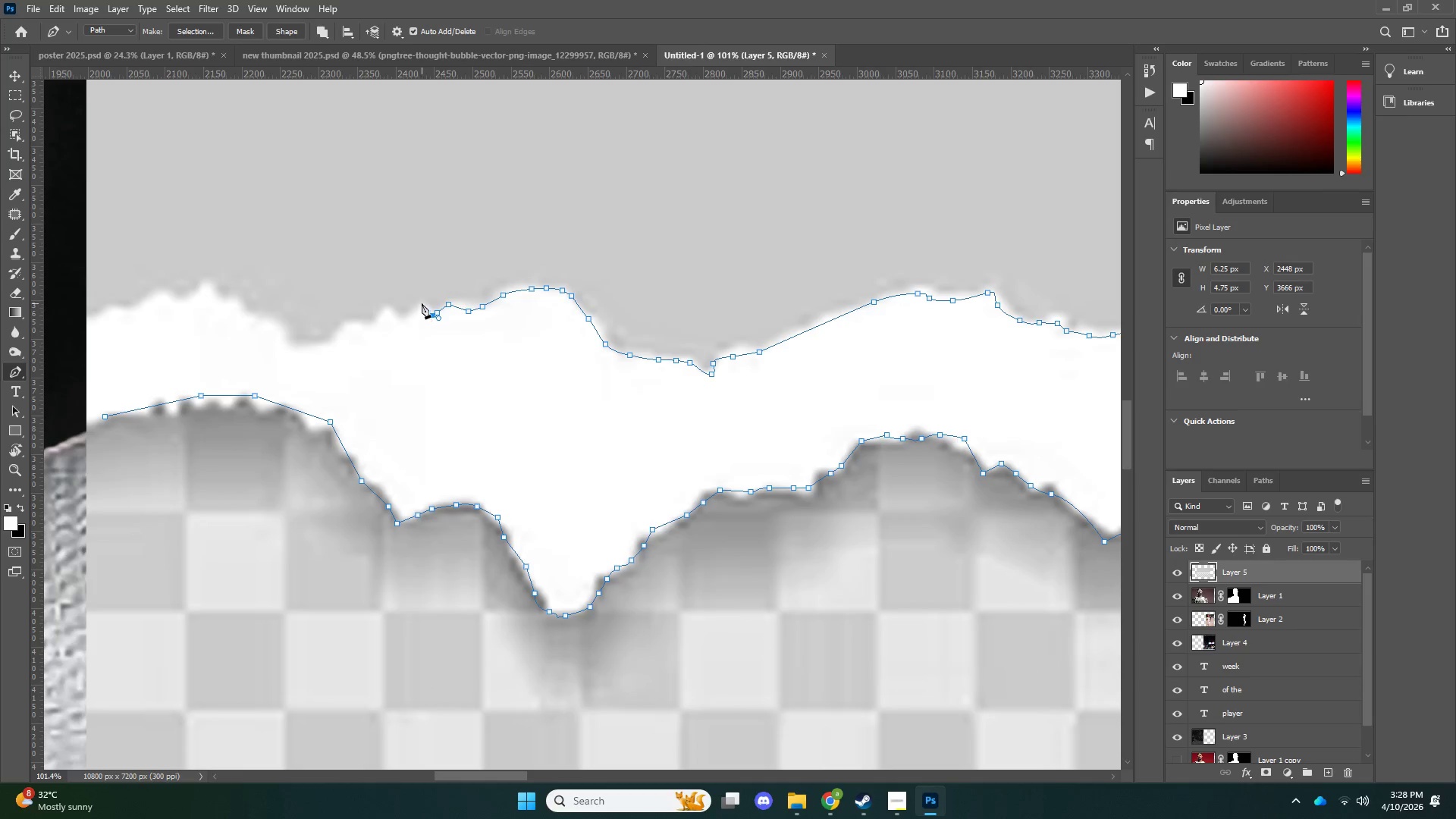 
left_click_drag(start_coordinate=[420, 303], to_coordinate=[416, 308])
 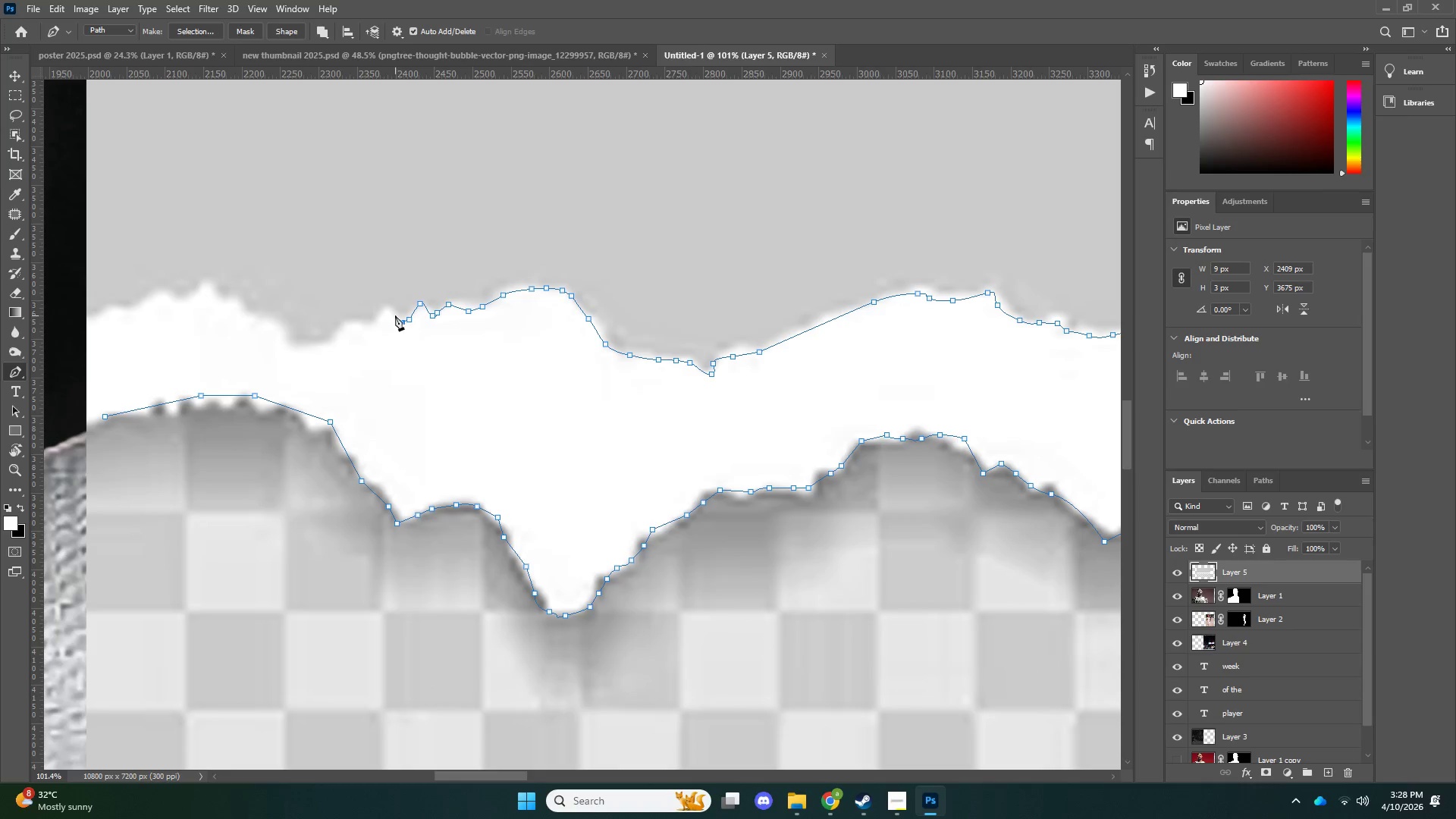 
triple_click([390, 312])
 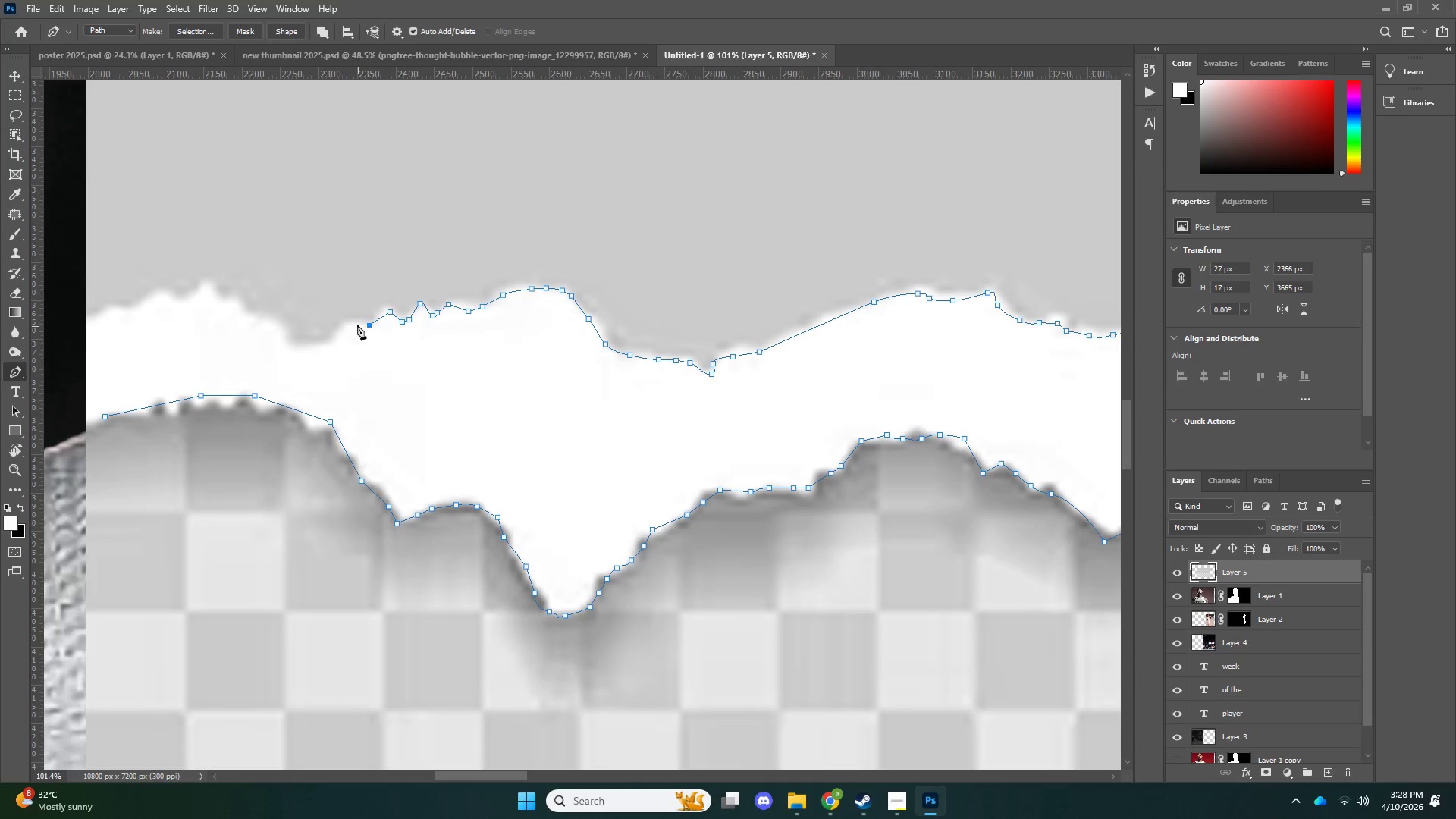 
left_click_drag(start_coordinate=[340, 335], to_coordinate=[333, 344])
 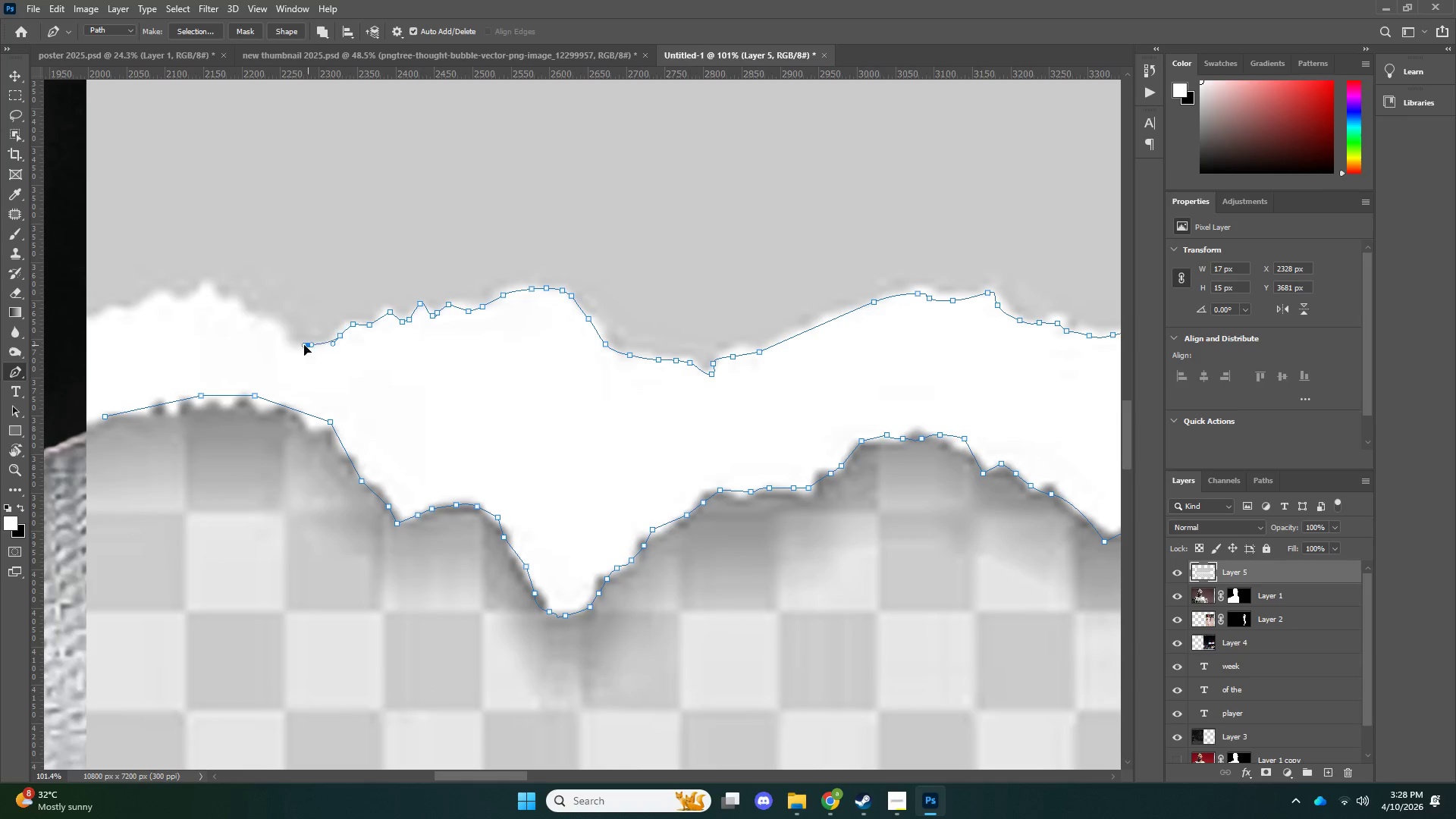 
left_click_drag(start_coordinate=[308, 345], to_coordinate=[300, 345])
 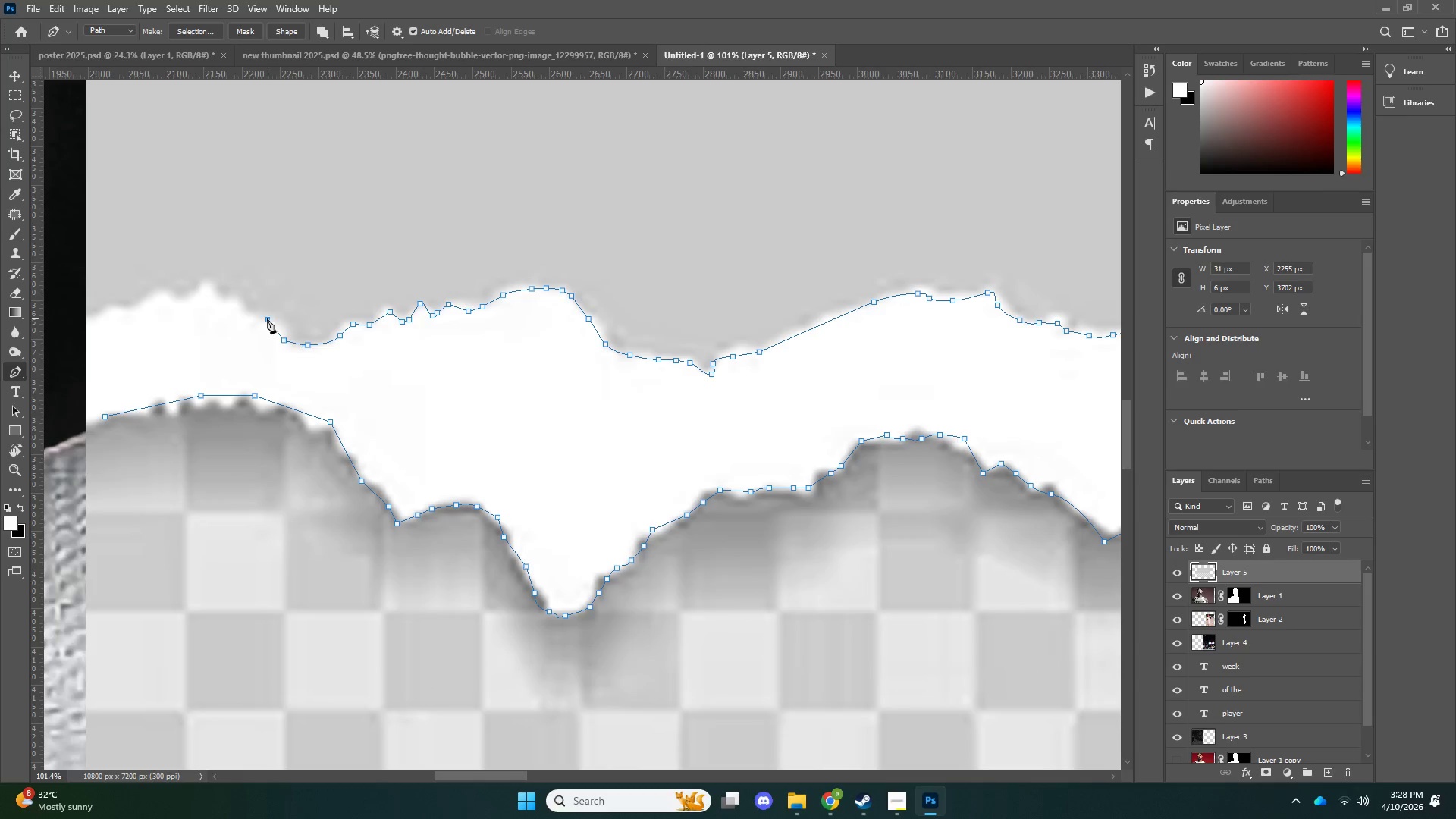 
triple_click([240, 315])
 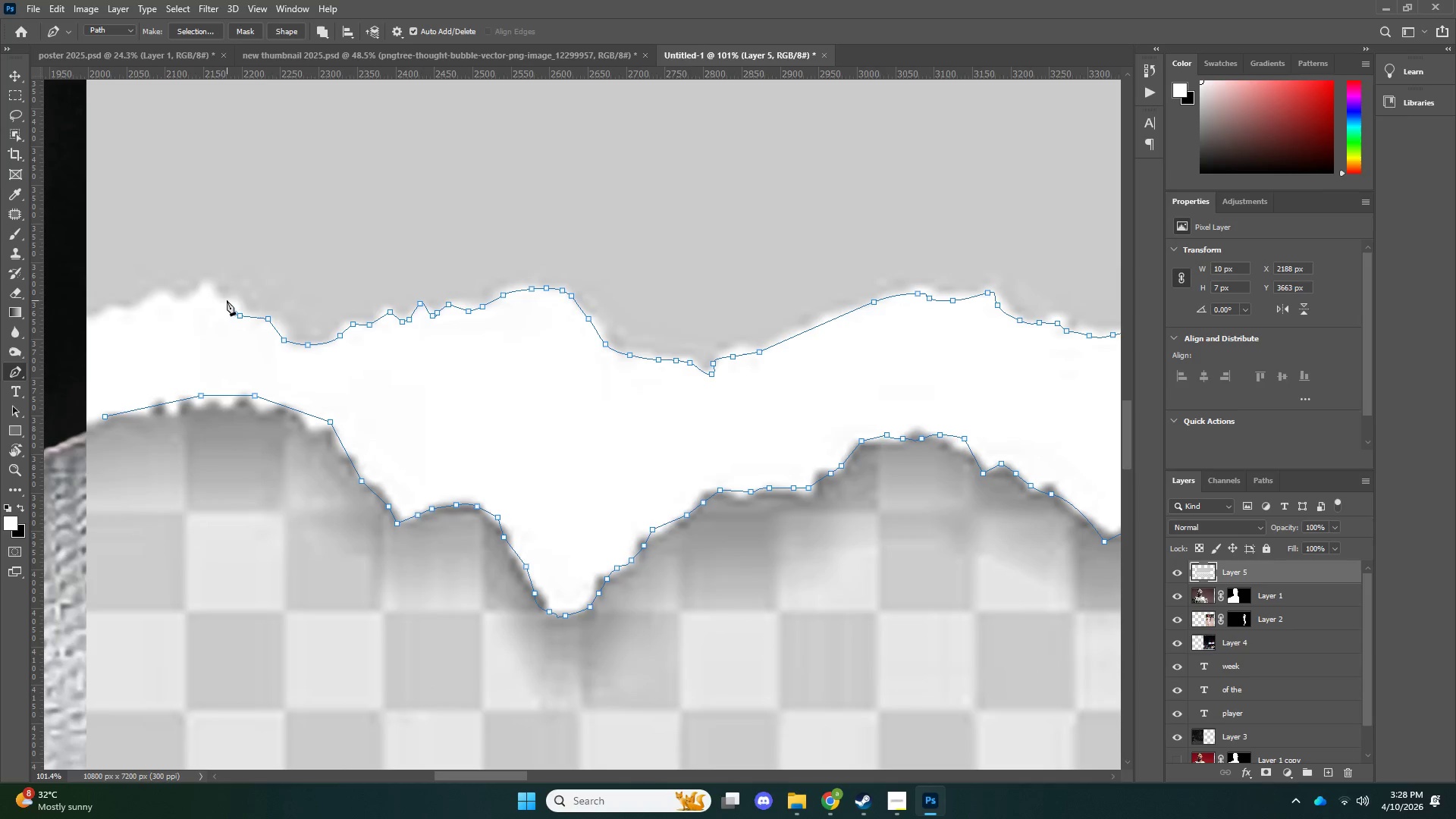 
left_click_drag(start_coordinate=[224, 297], to_coordinate=[219, 296])
 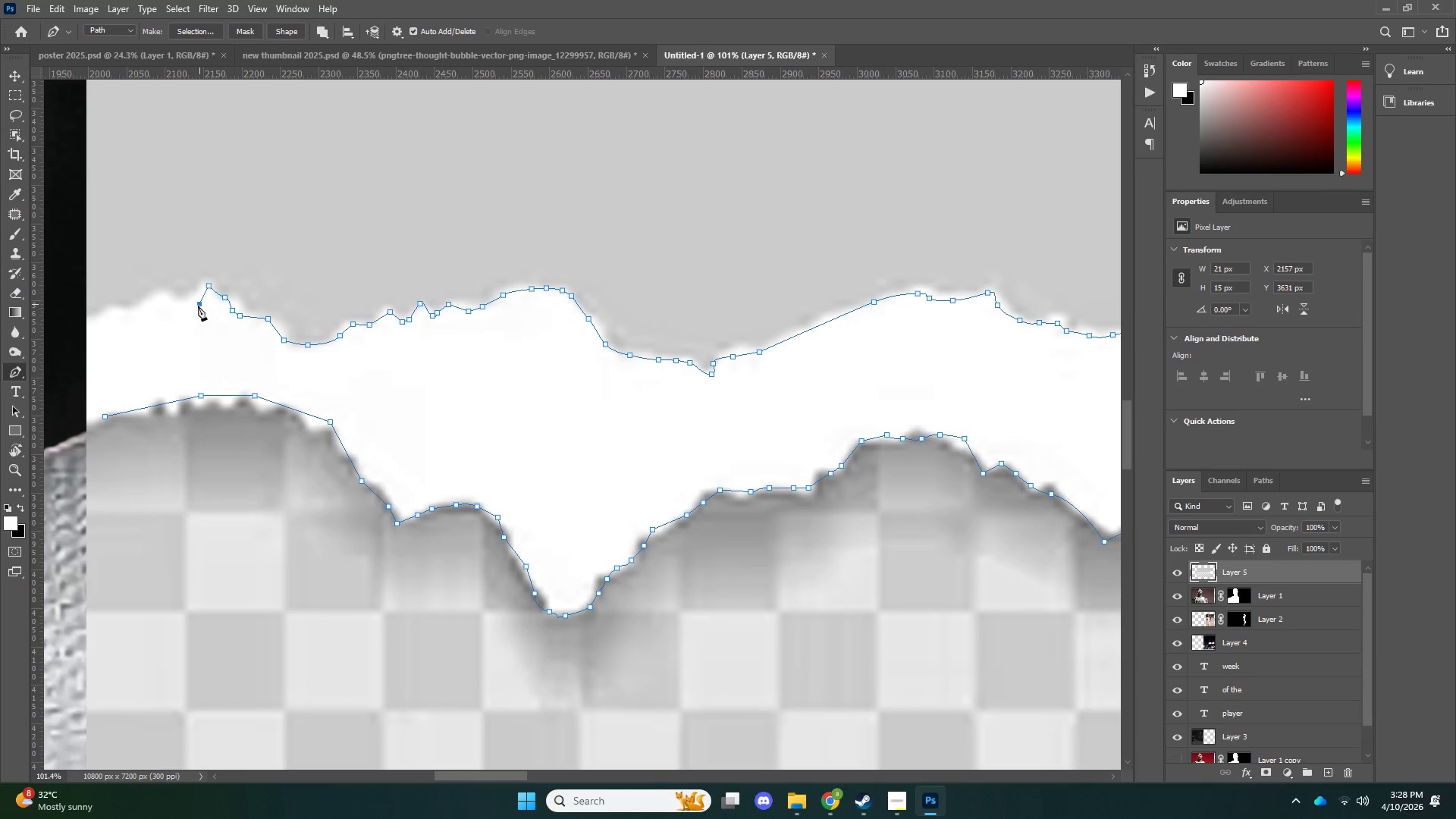 
left_click_drag(start_coordinate=[182, 302], to_coordinate=[178, 300])
 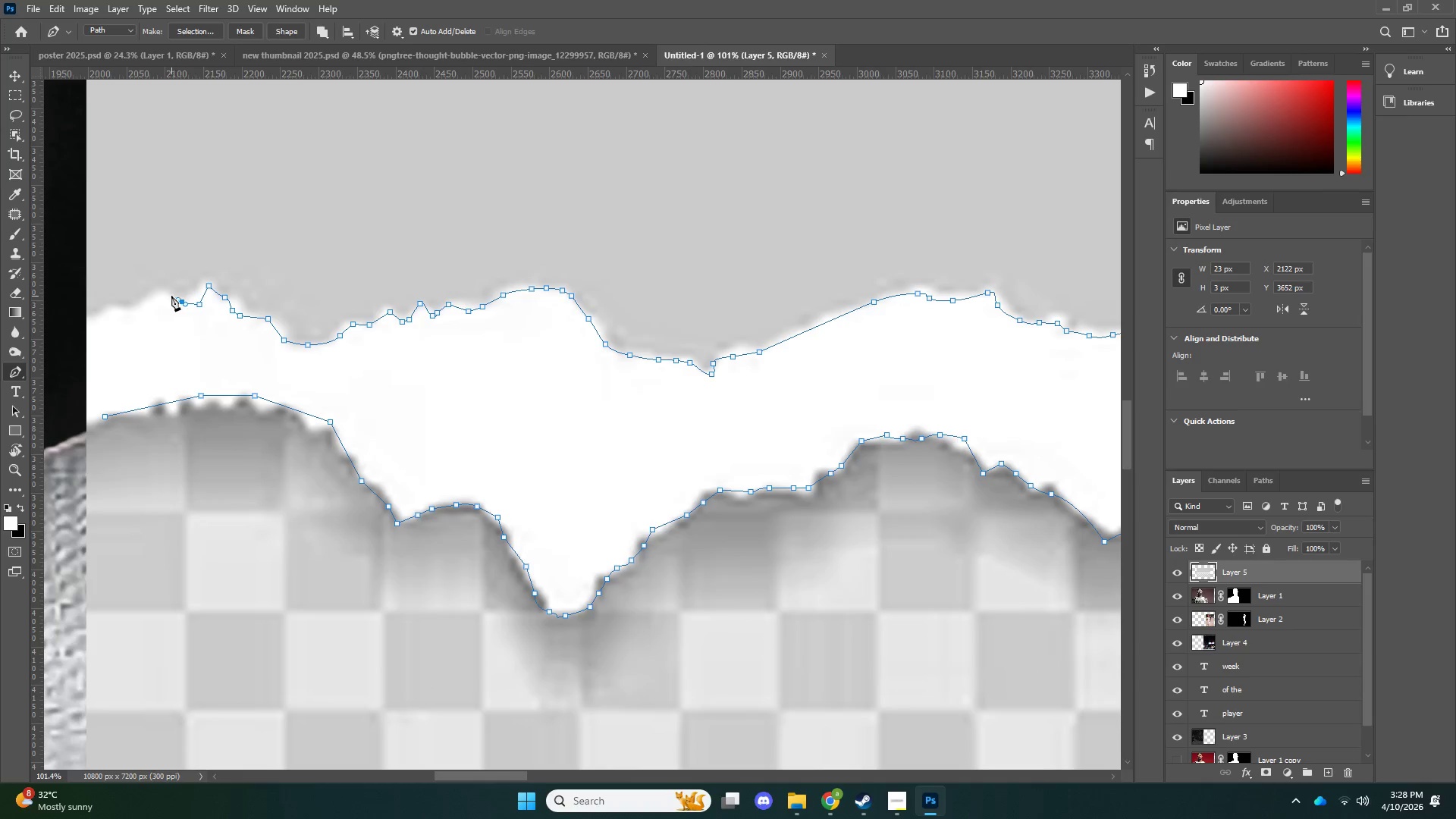 
left_click_drag(start_coordinate=[171, 296], to_coordinate=[166, 296])
 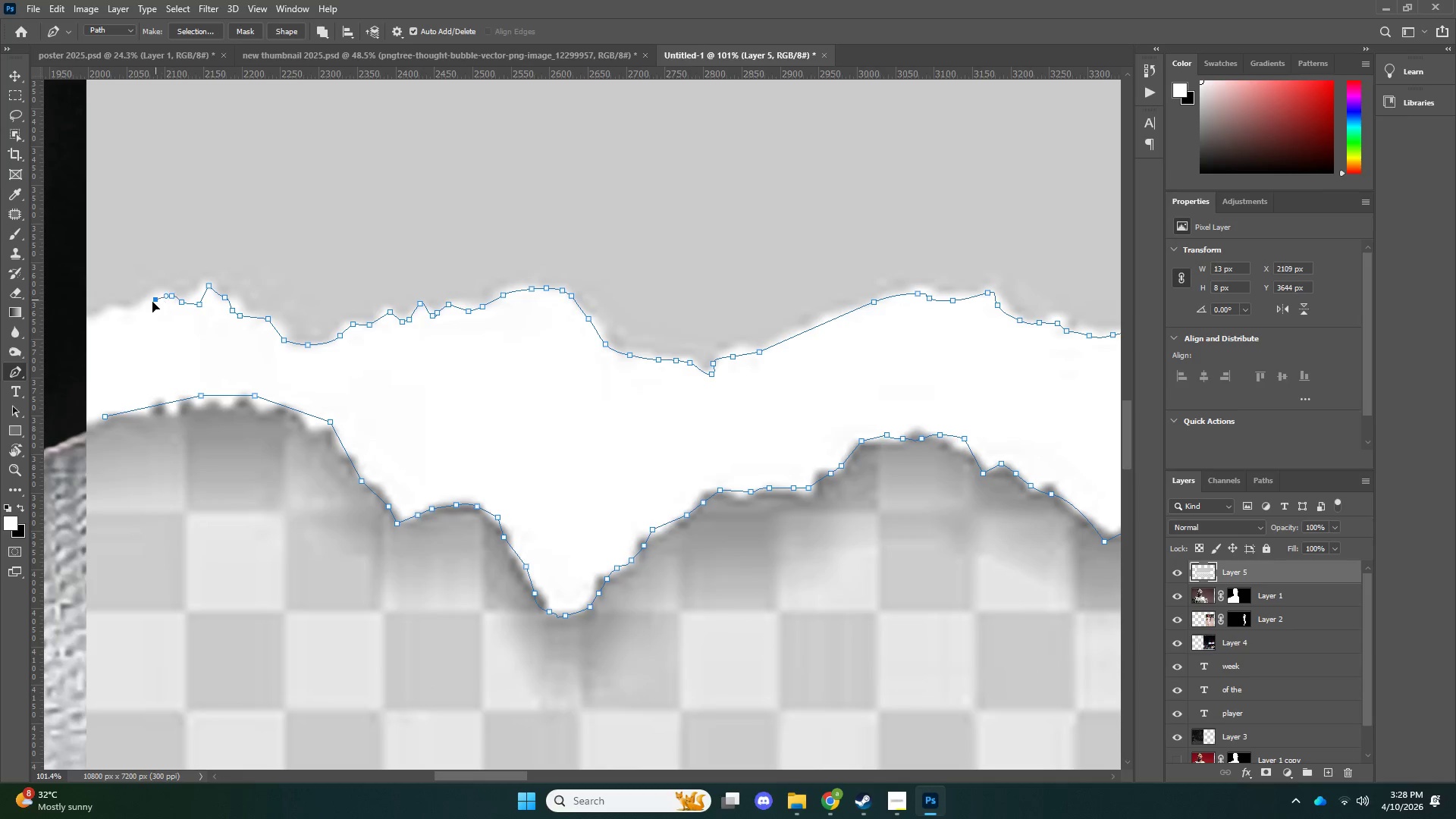 
left_click_drag(start_coordinate=[155, 300], to_coordinate=[148, 304])
 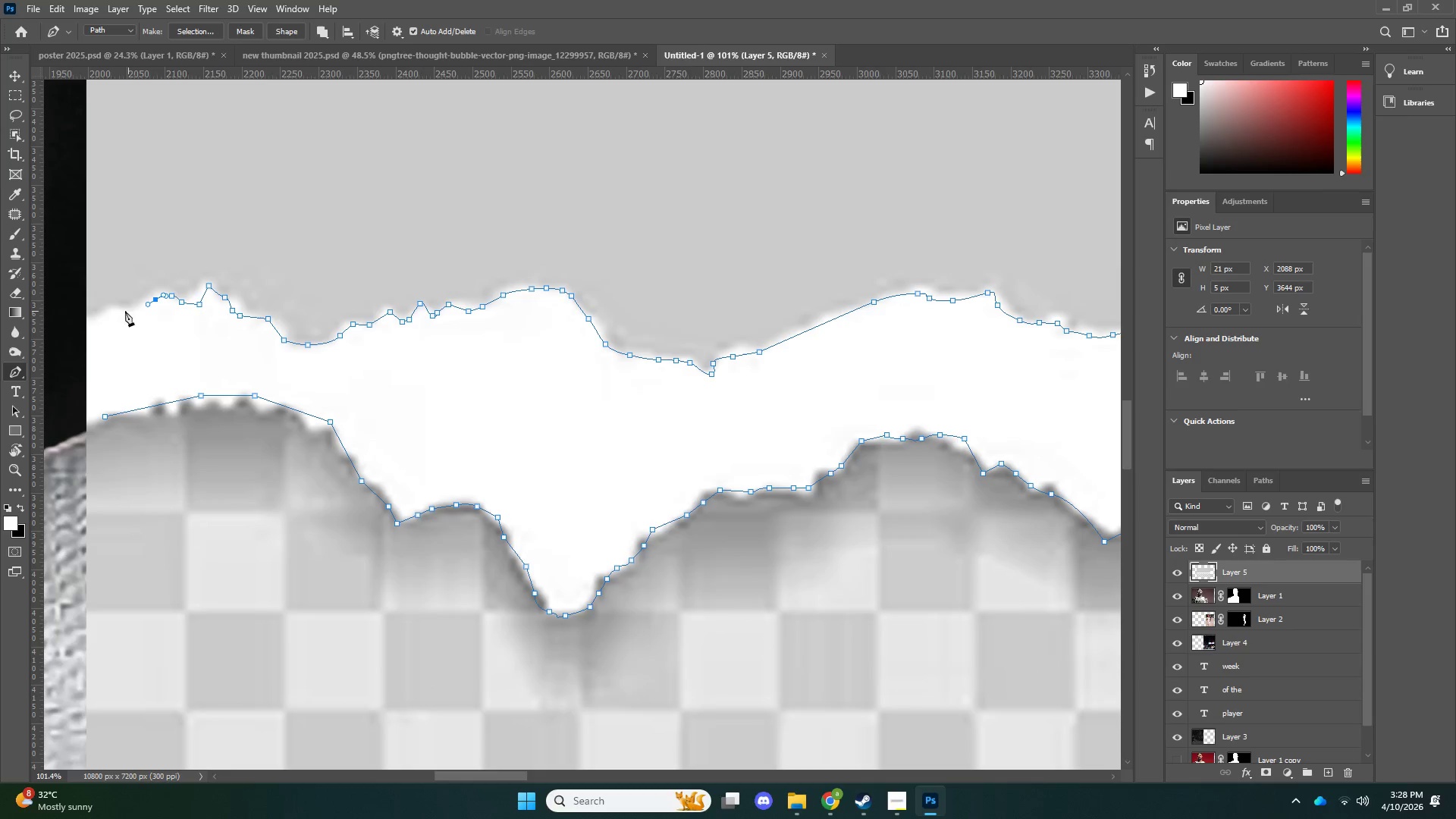 
left_click_drag(start_coordinate=[121, 312], to_coordinate=[109, 312])
 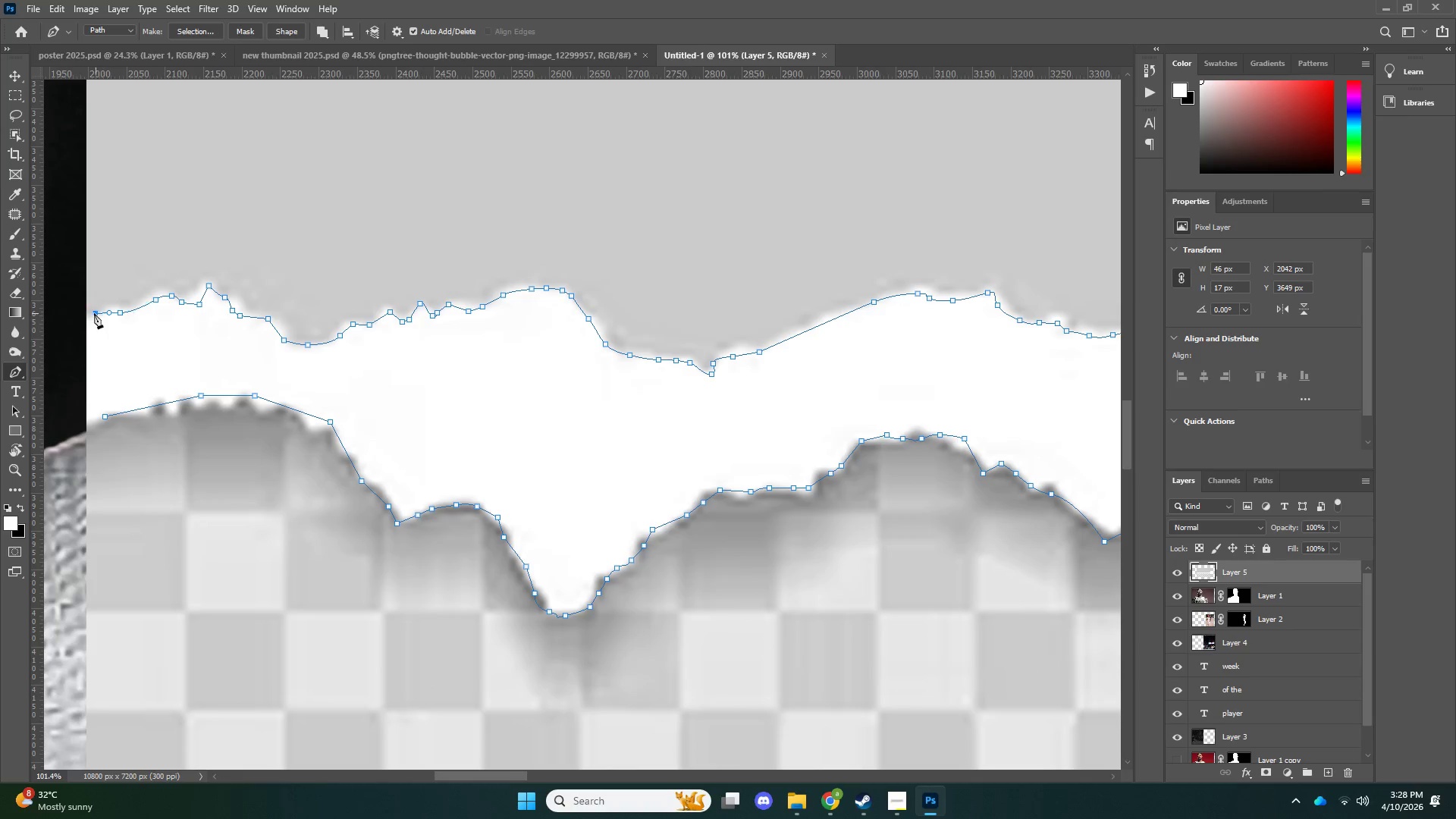 
triple_click([86, 322])
 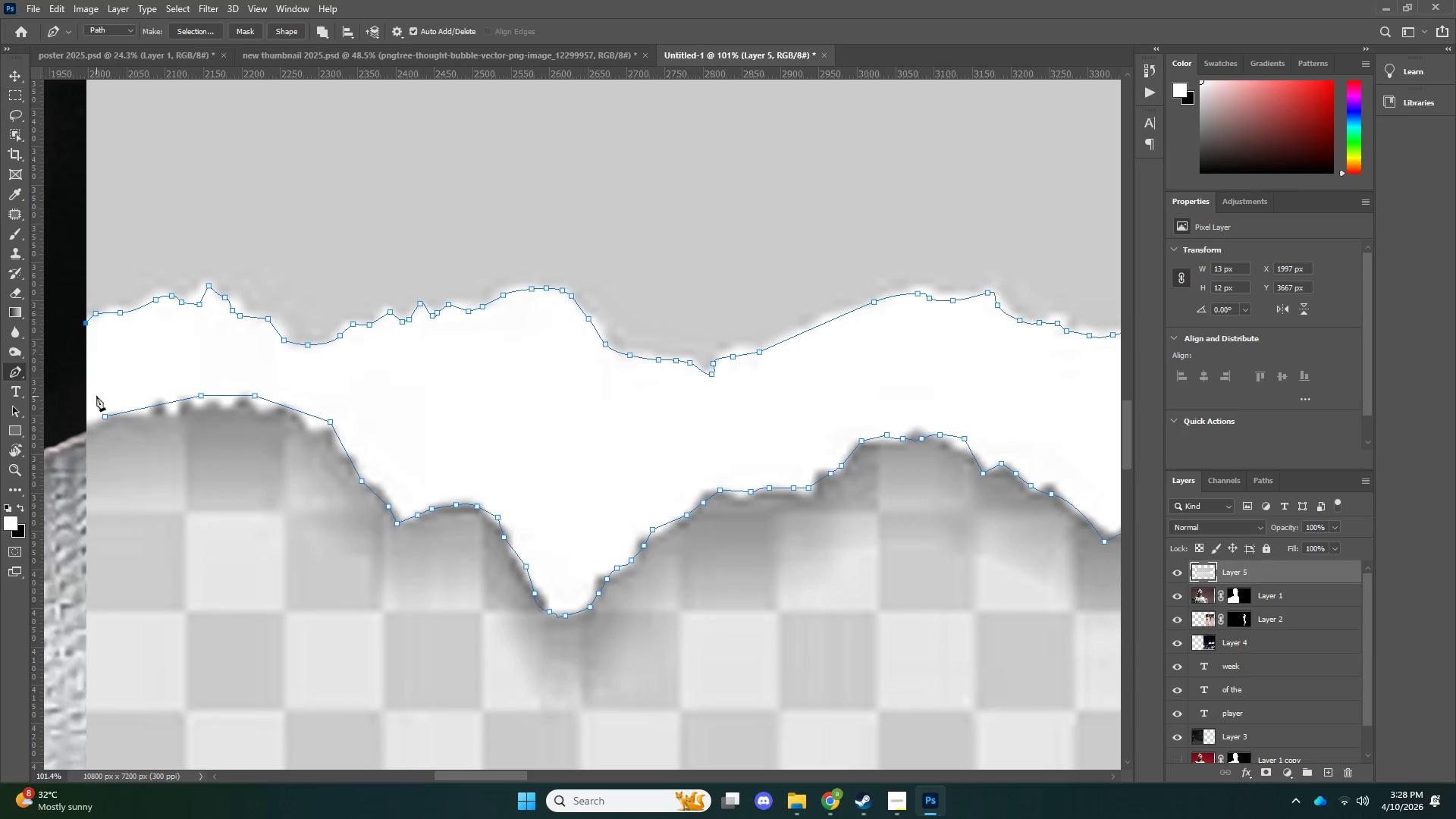 
key(Control+NumpadEnter)
 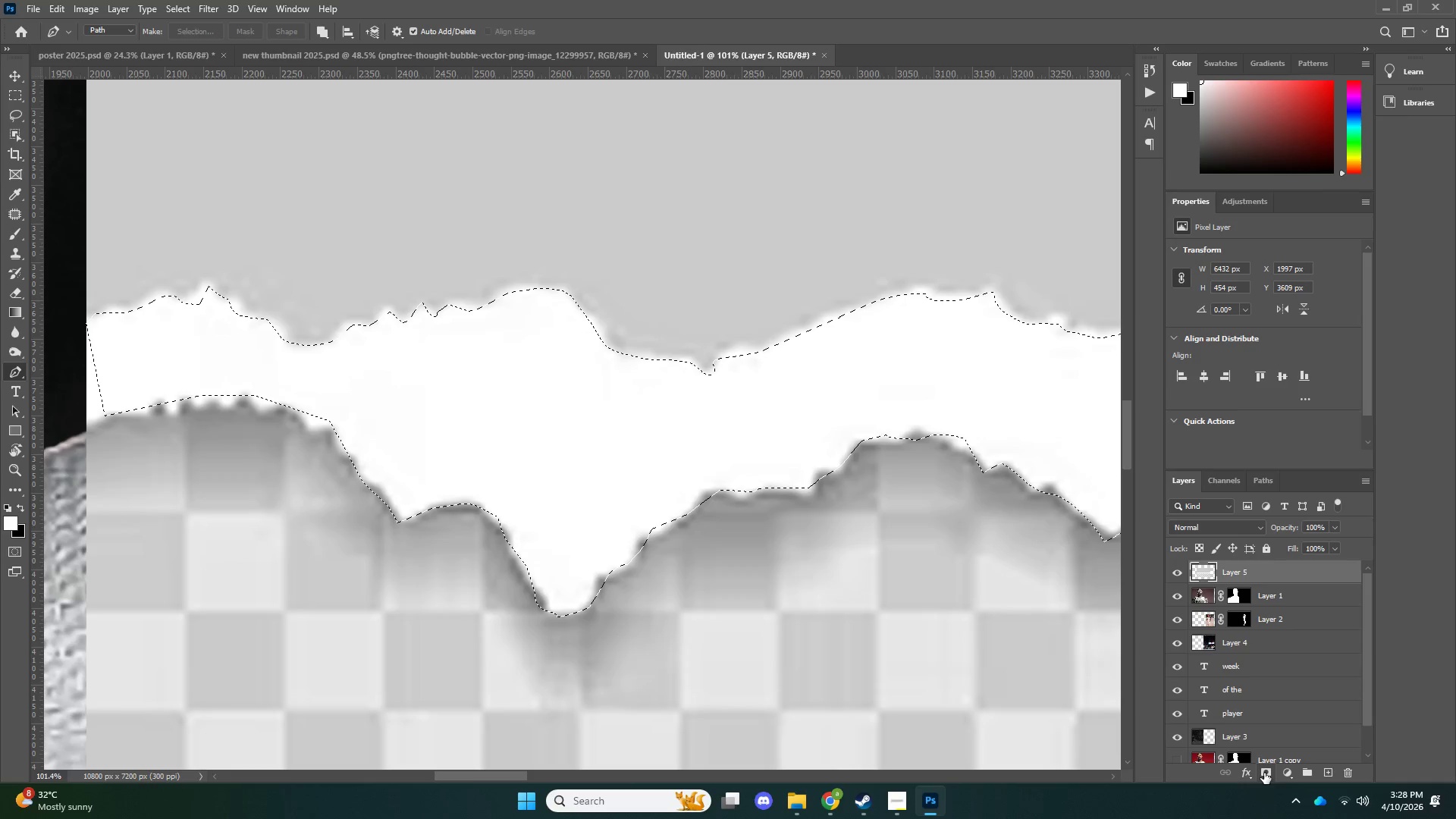 
key(Control+J)
 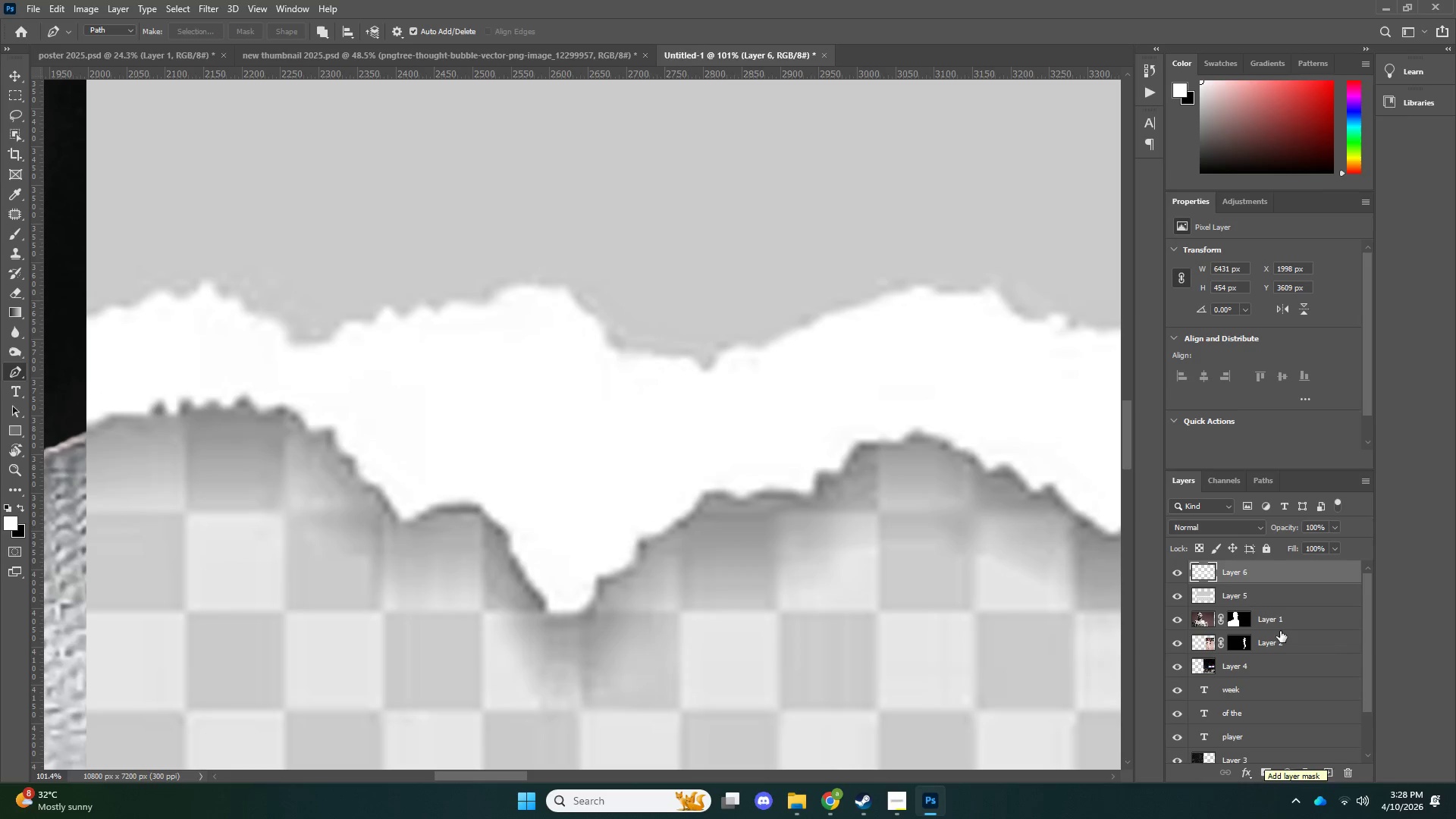 
left_click([1257, 597])
 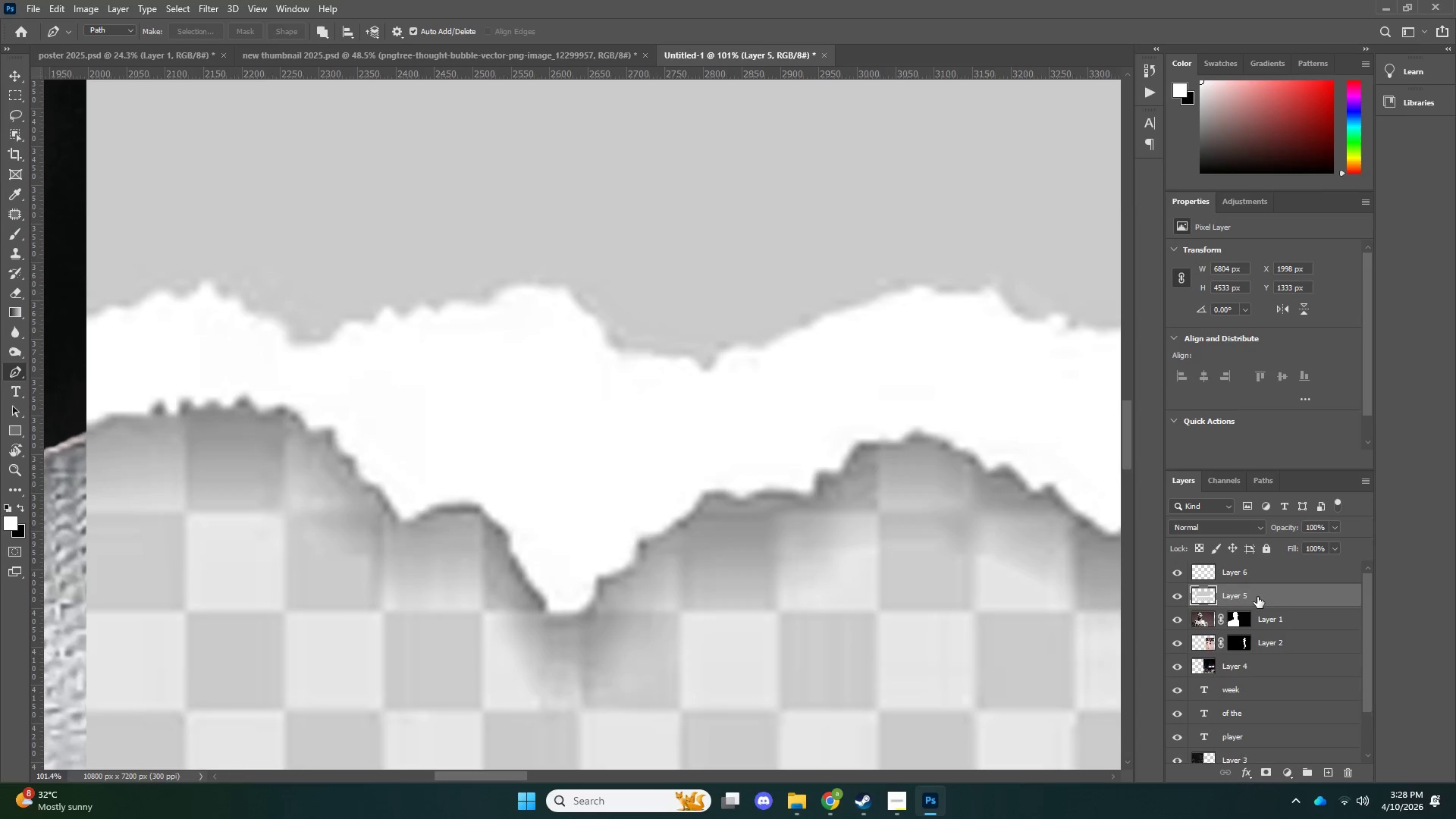 
key(Delete)
 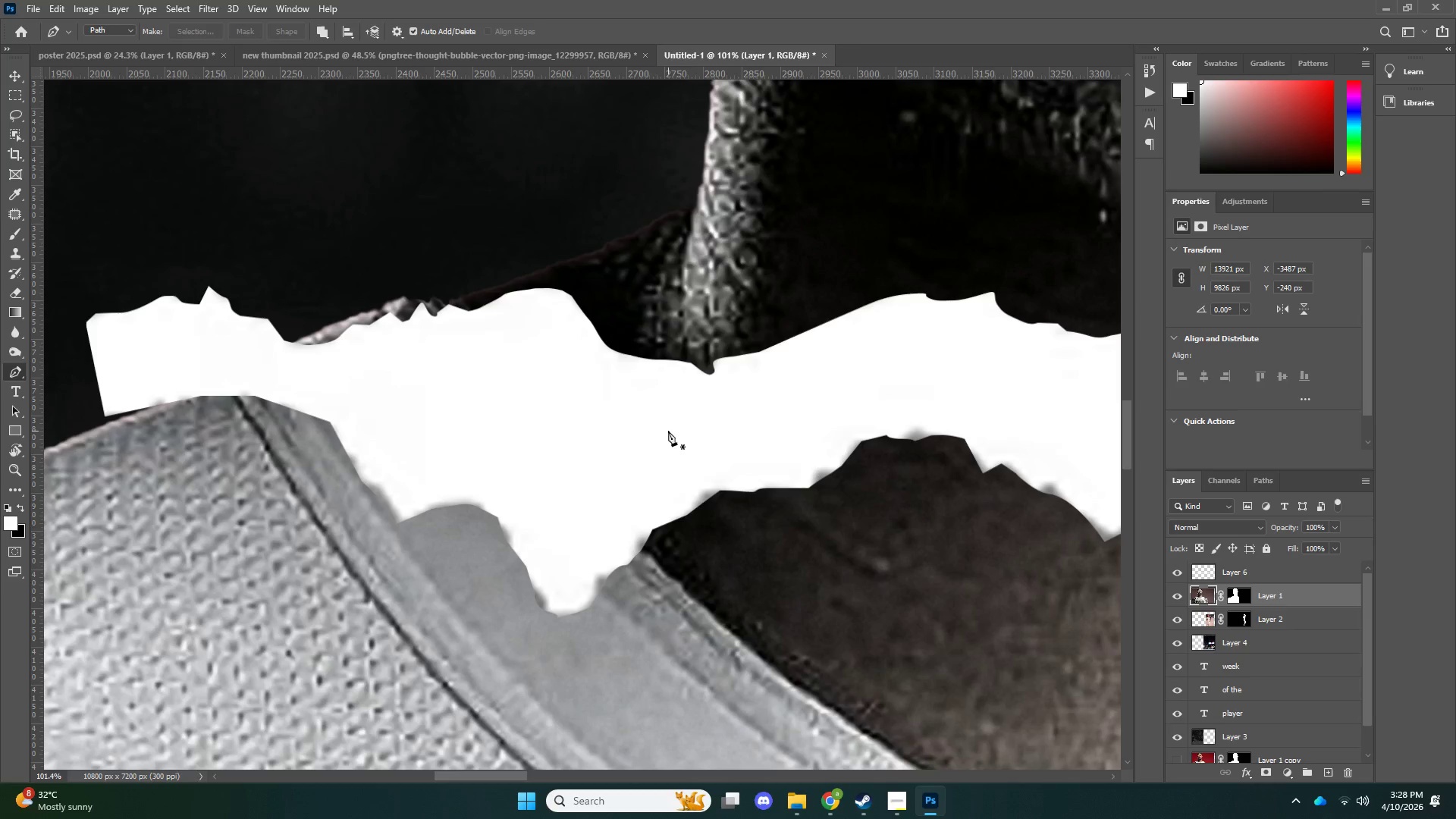 
key(Z)
 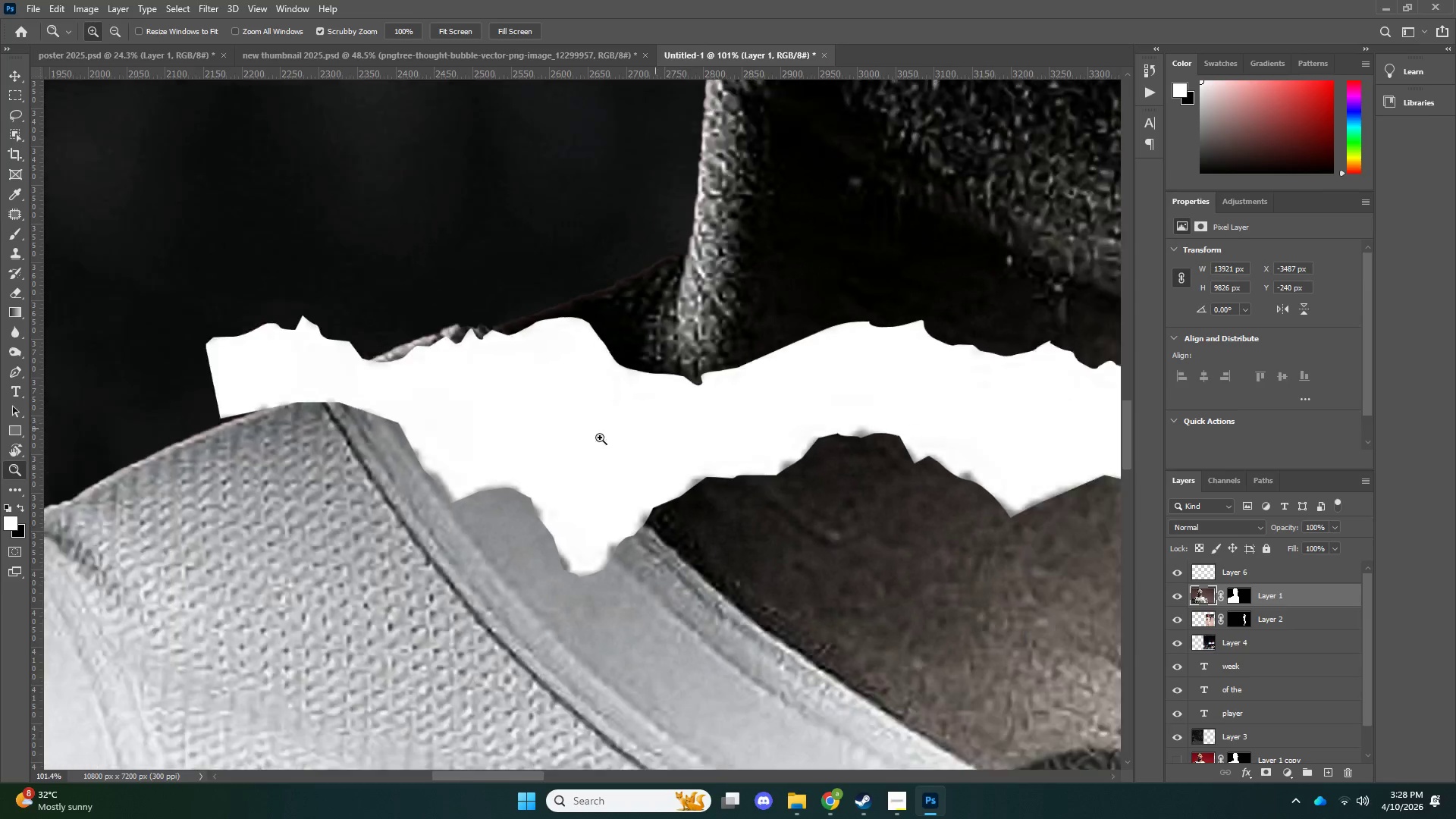 
left_click_drag(start_coordinate=[655, 428], to_coordinate=[529, 441])
 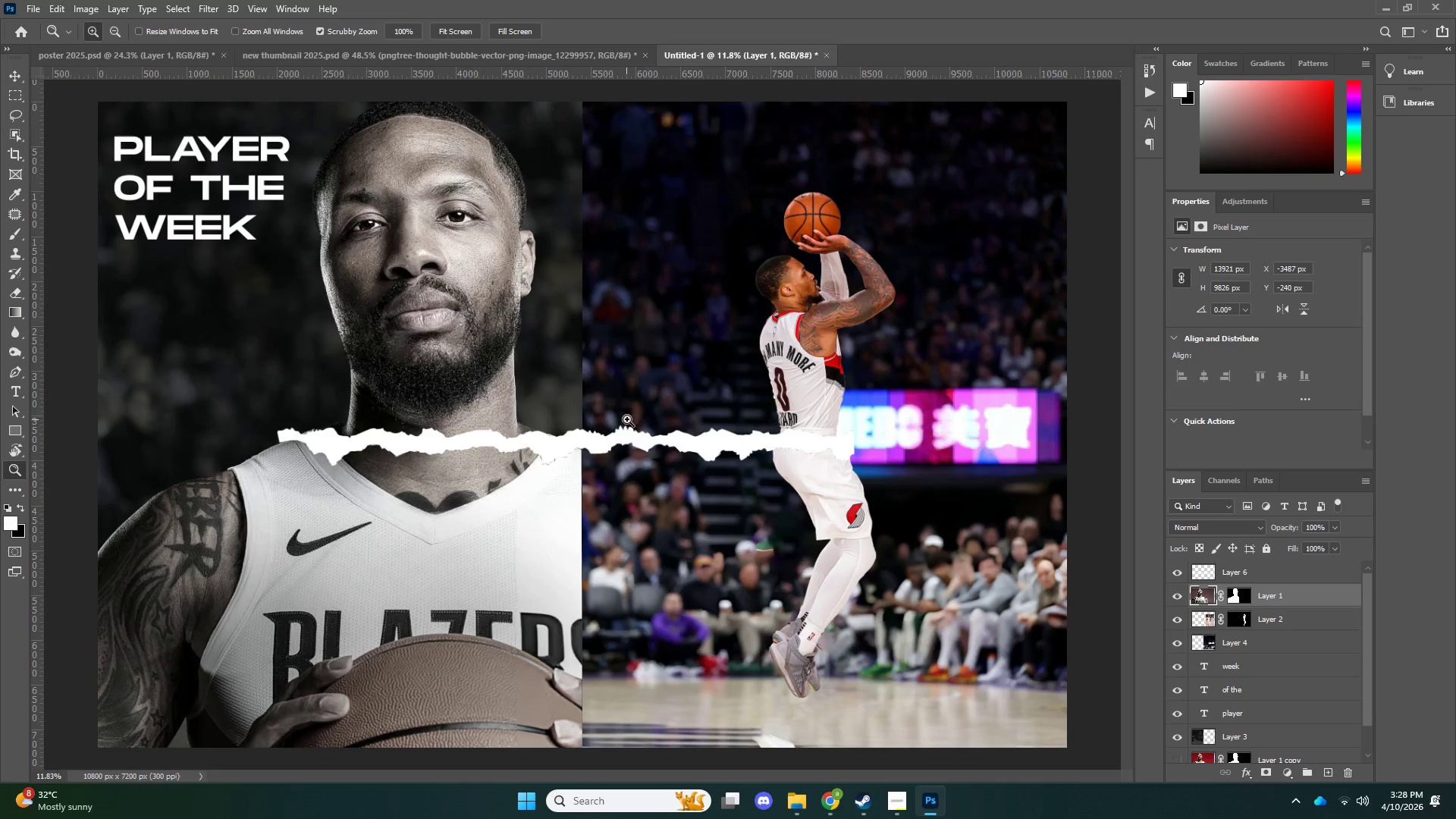 
left_click_drag(start_coordinate=[585, 431], to_coordinate=[537, 442])
 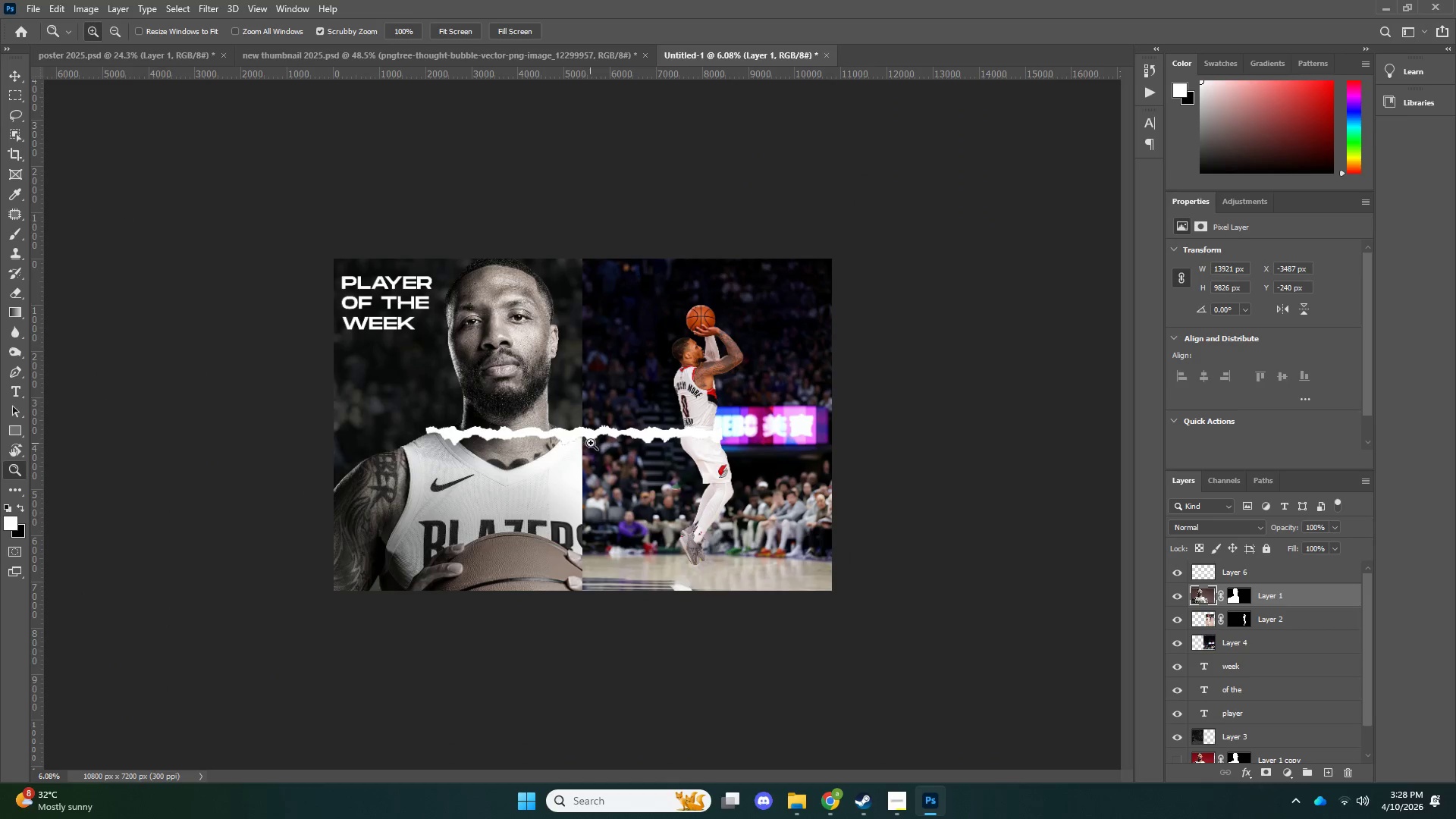 
left_click_drag(start_coordinate=[613, 442], to_coordinate=[639, 445])
 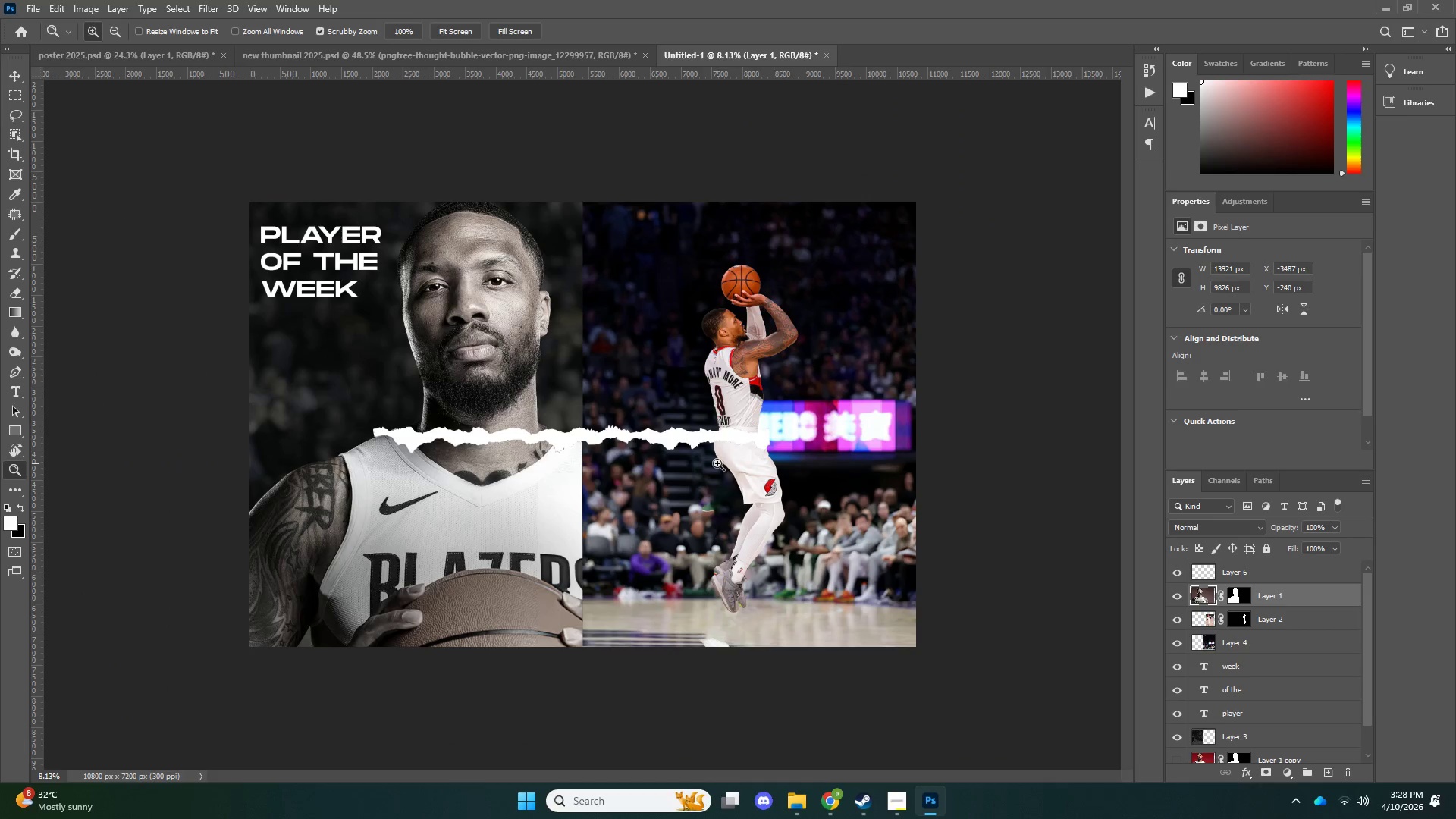 
key(Control+T)
 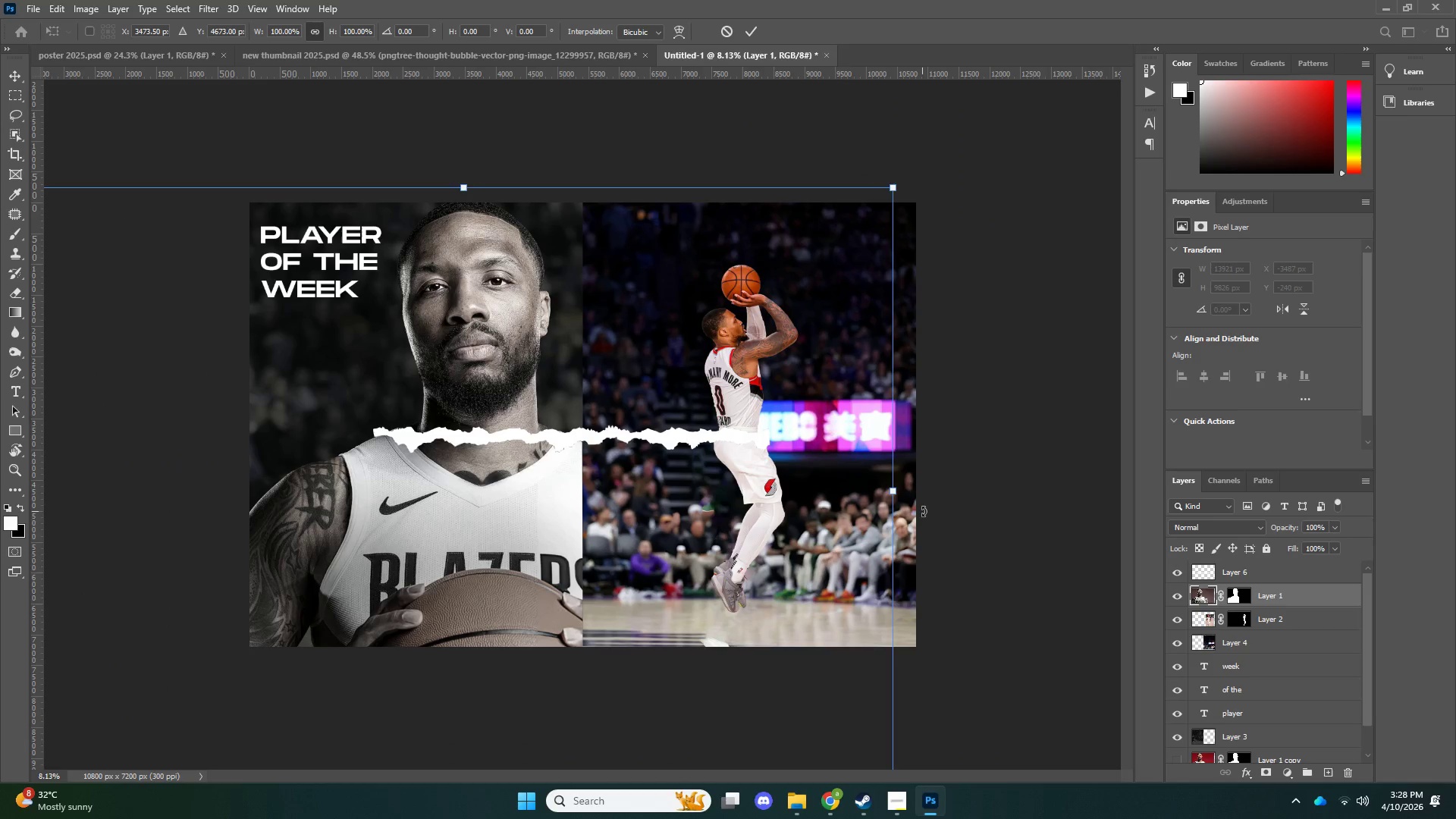 
left_click_drag(start_coordinate=[924, 509], to_coordinate=[804, 312])
 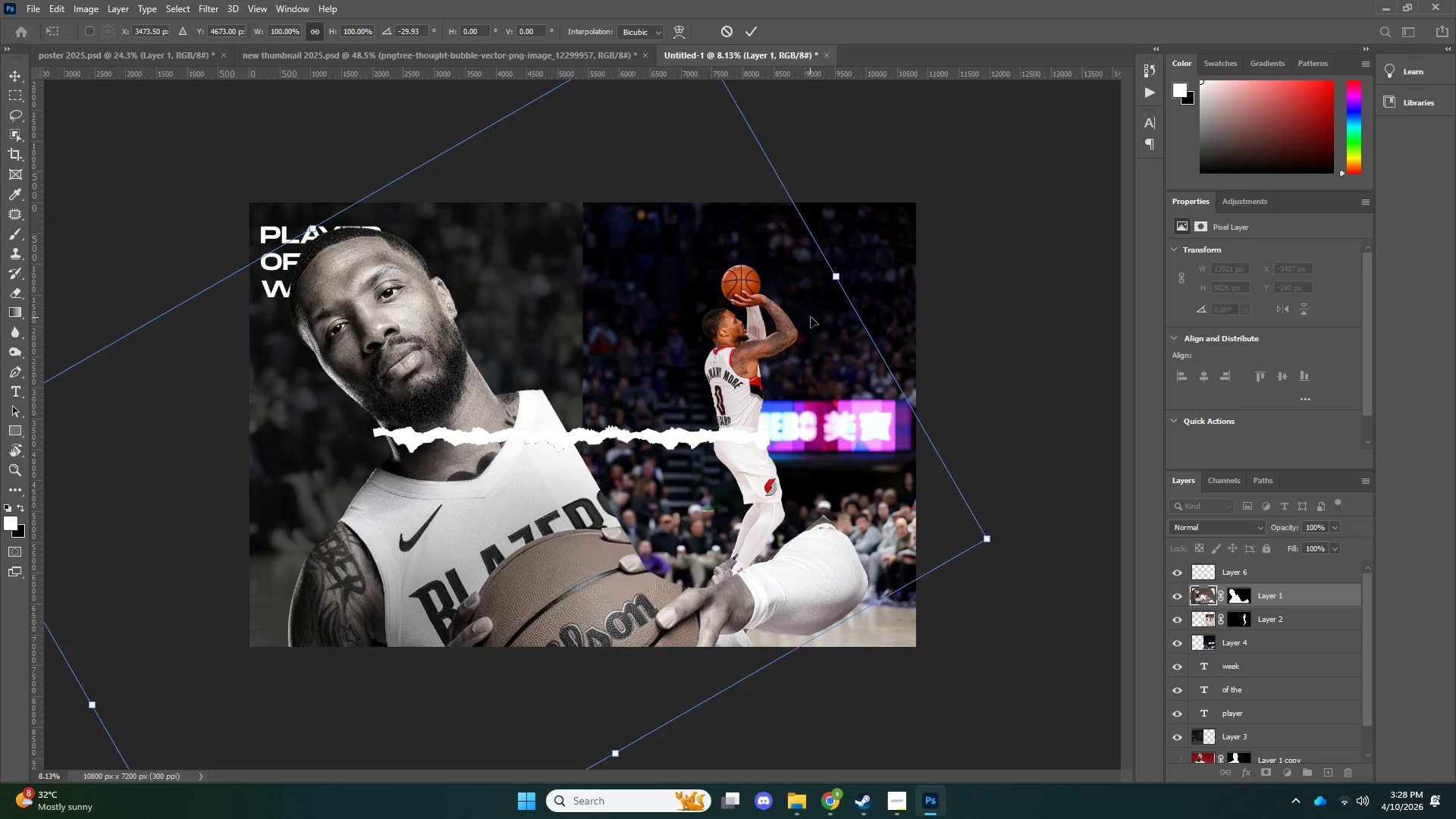 
key(NumpadEnter)
 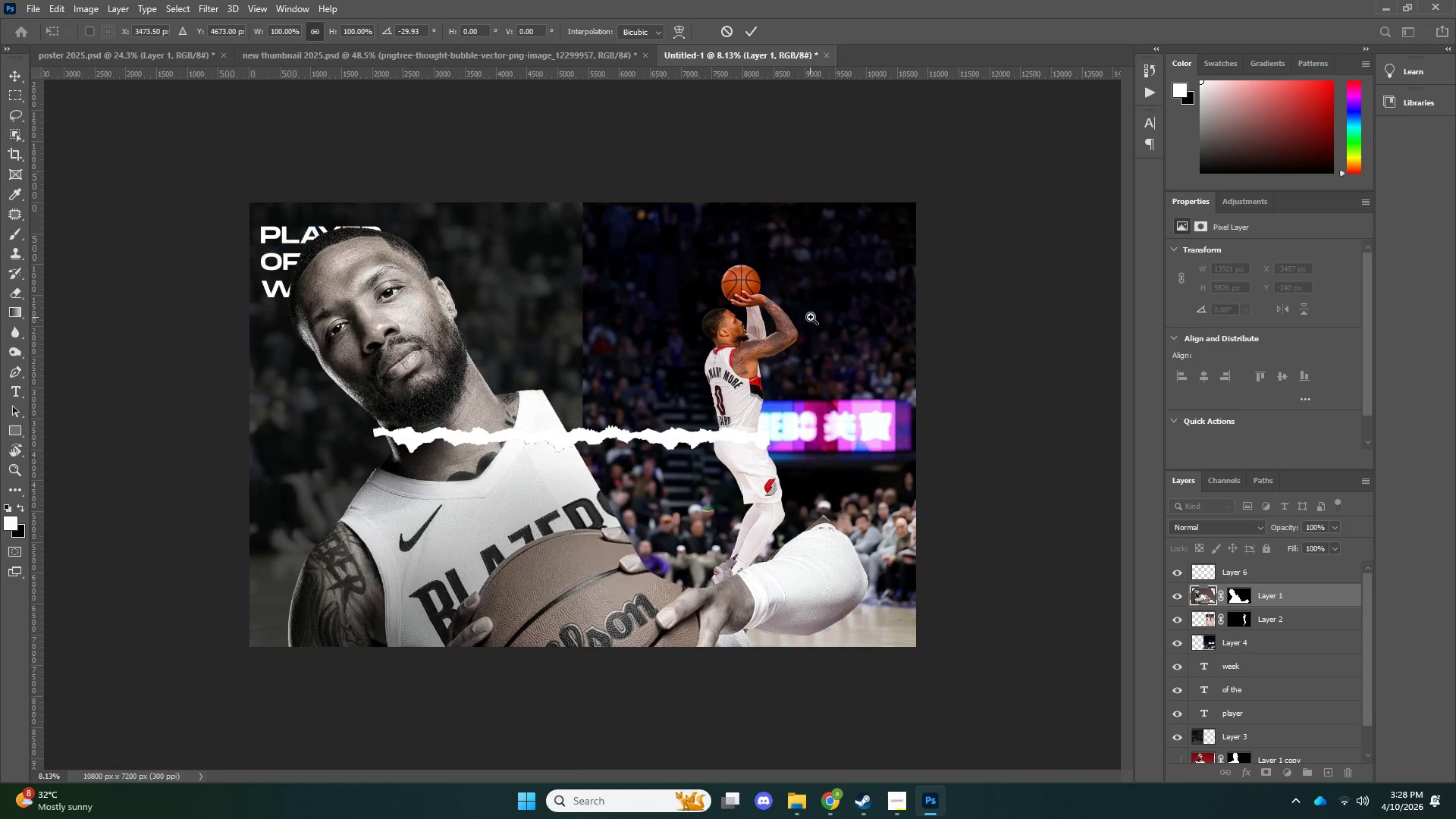 
key(Control+ControlLeft)
 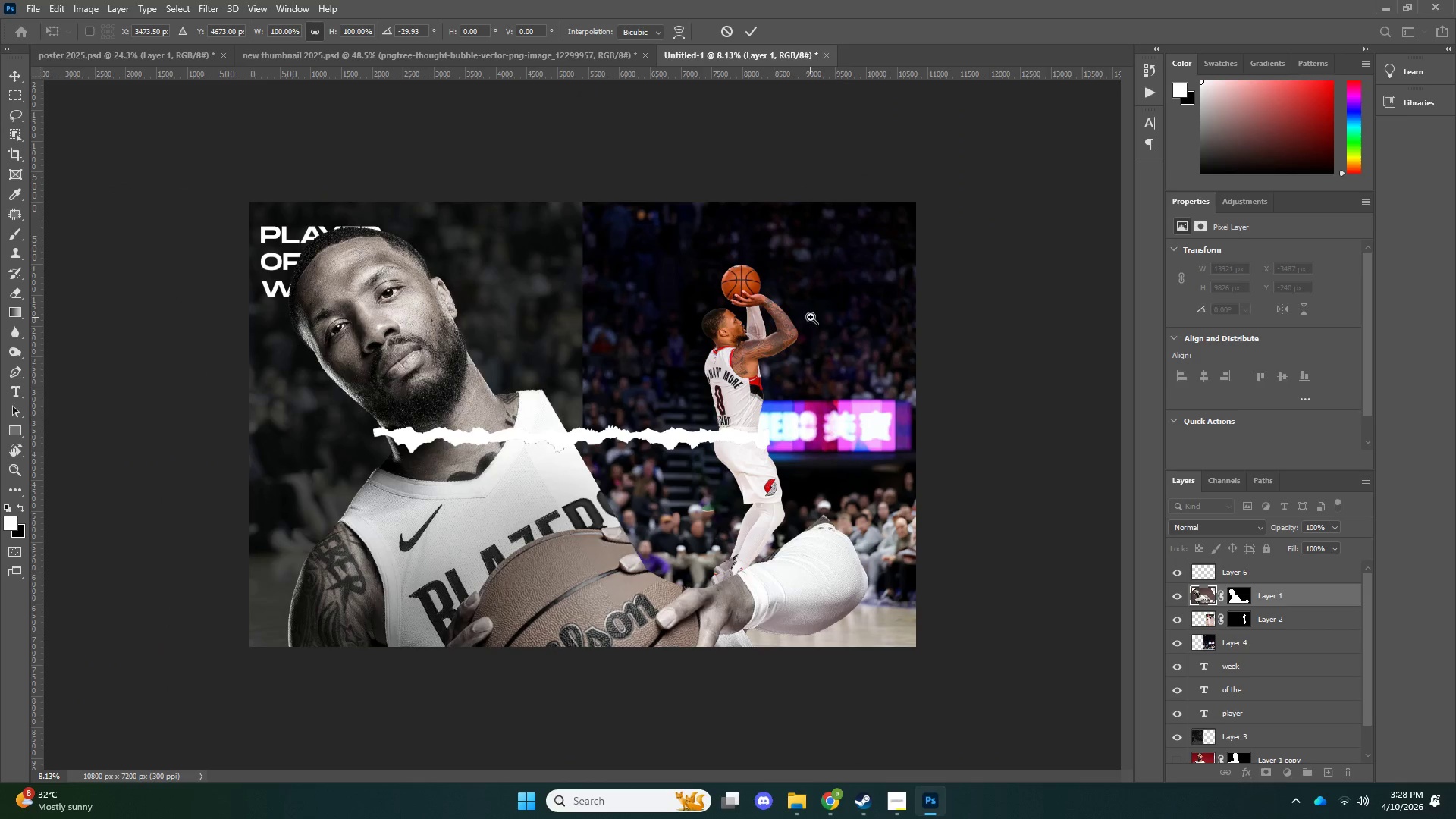 
key(Control+Z)
 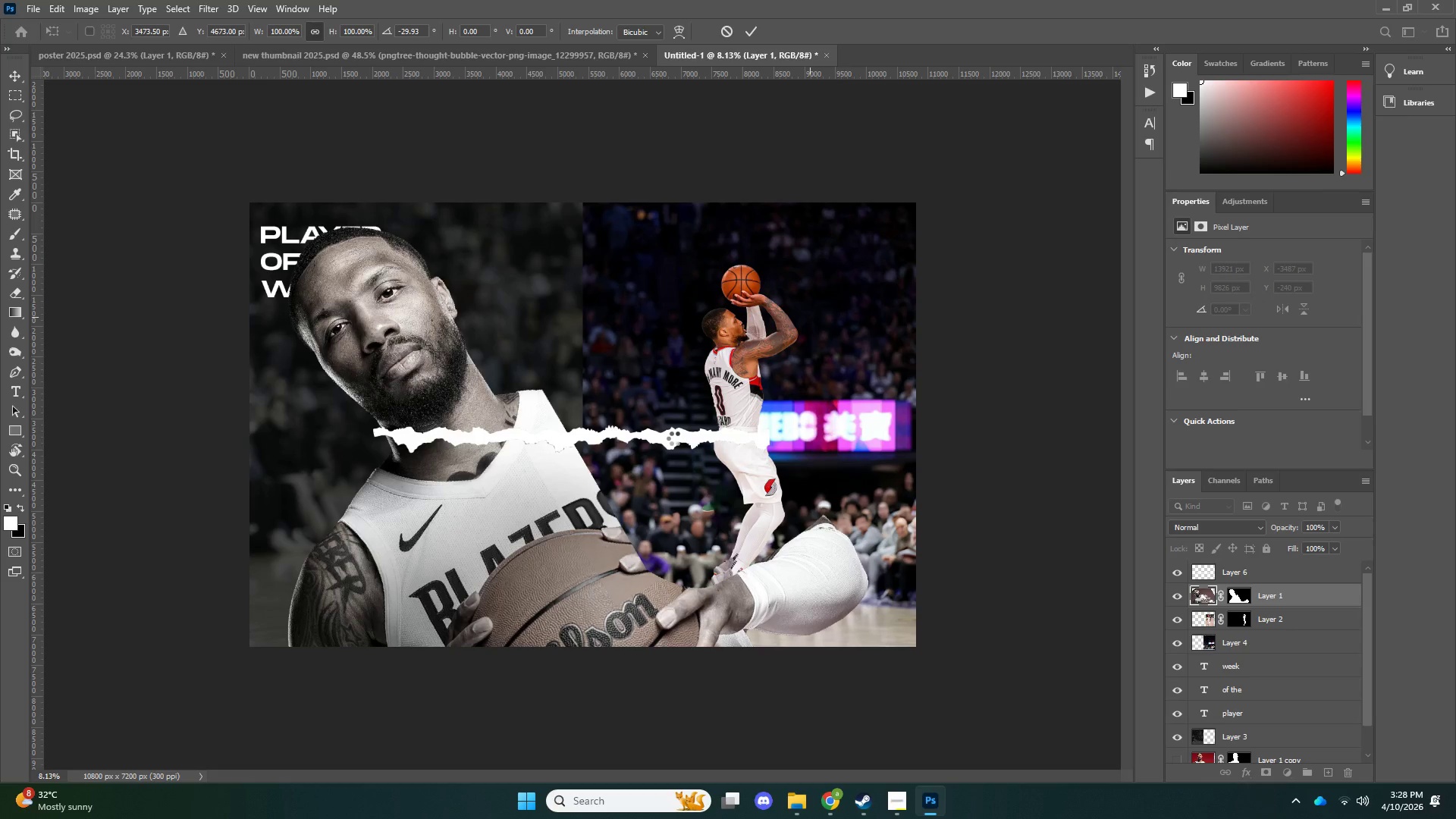 
key(V)
 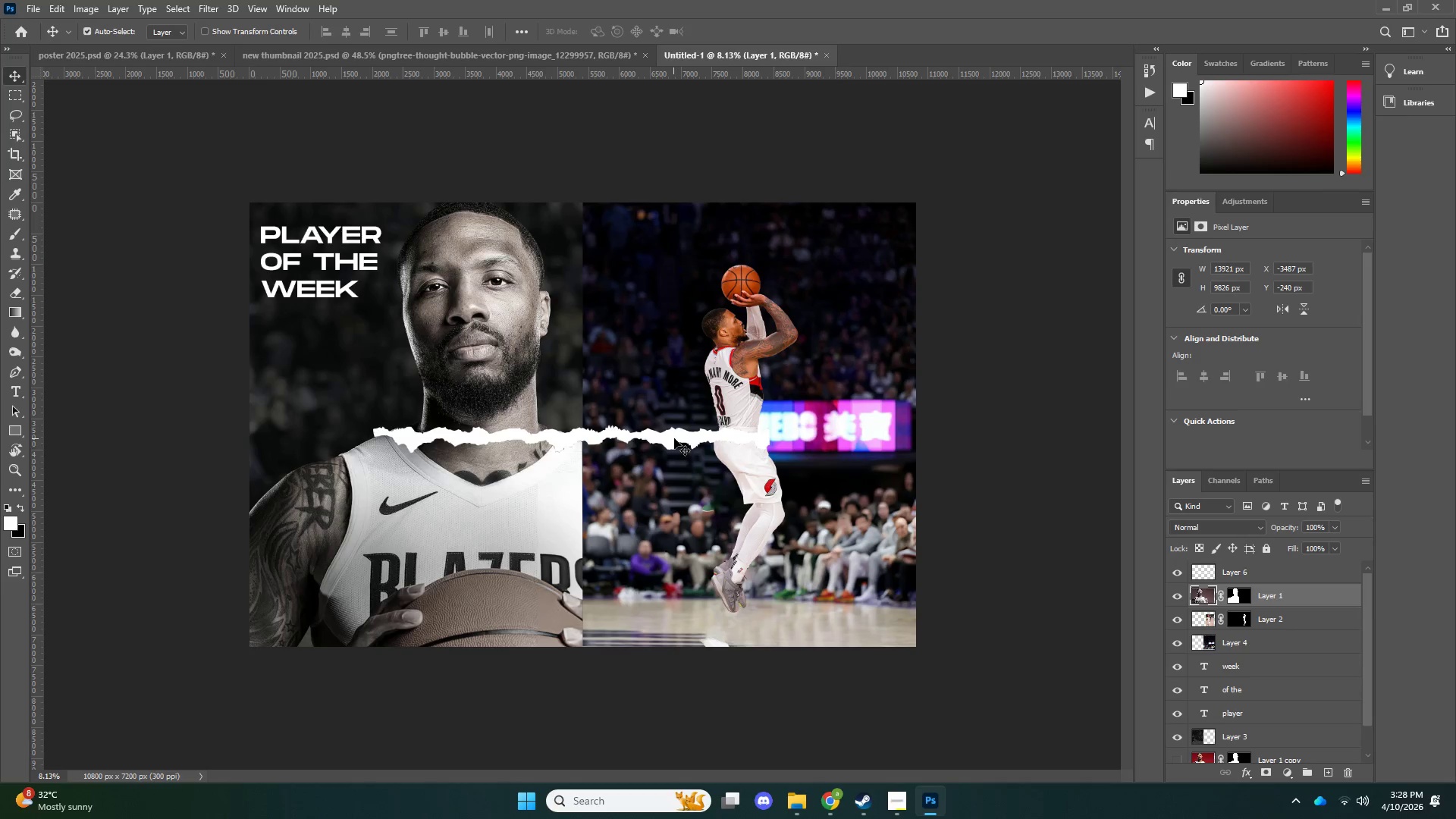 
left_click([674, 438])
 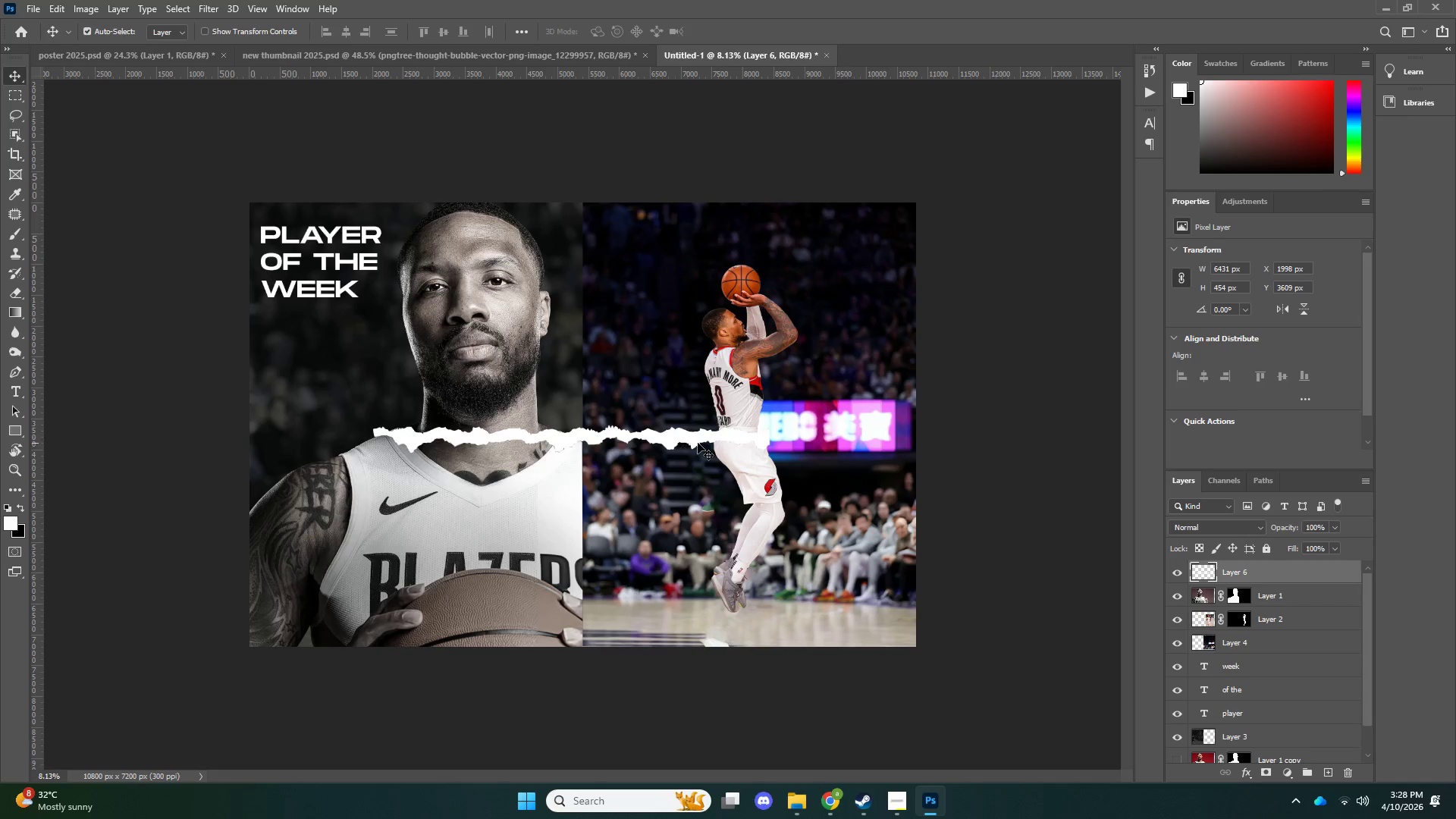 
key(Control+ControlLeft)
 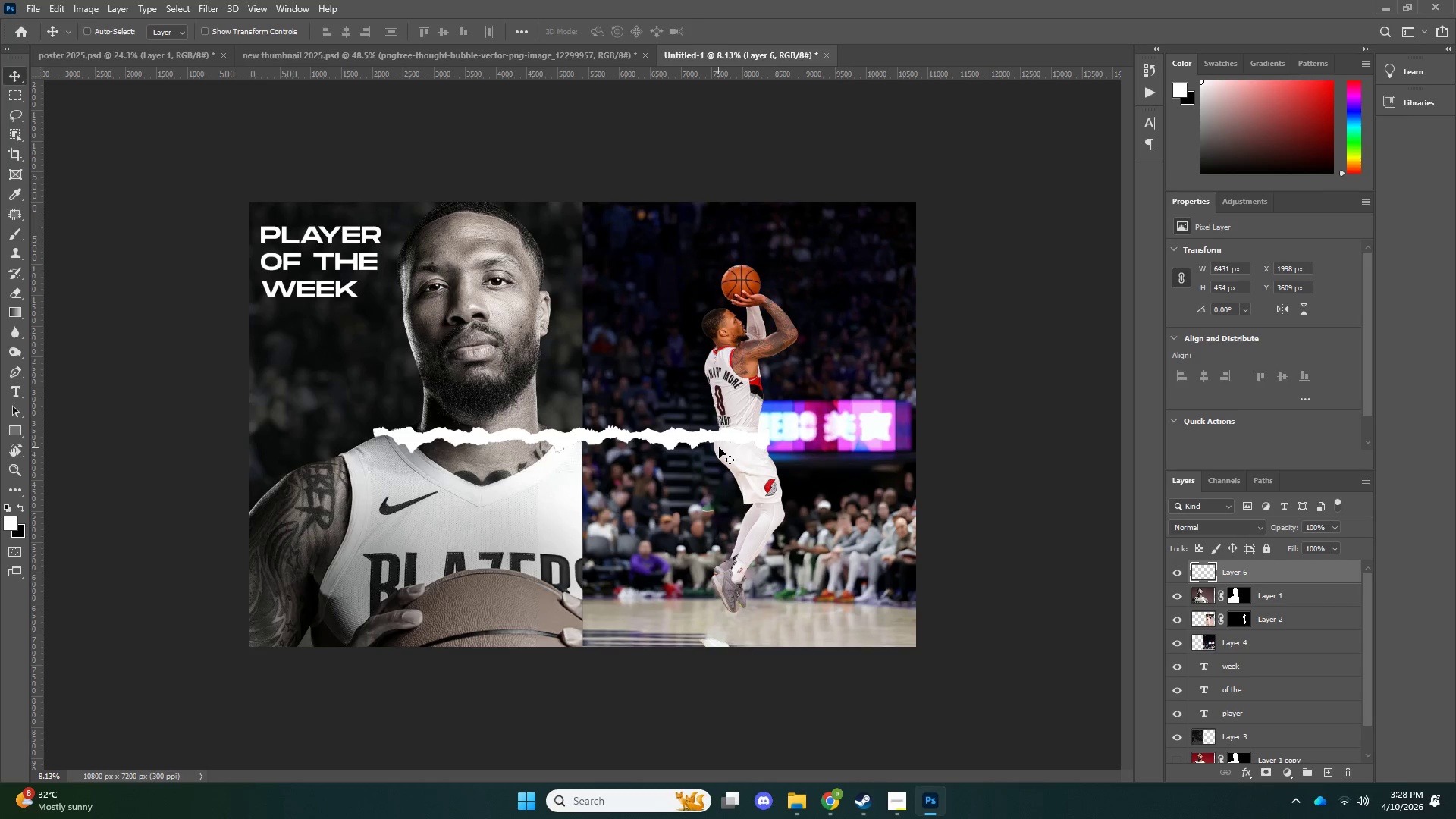 
key(Control+T)
 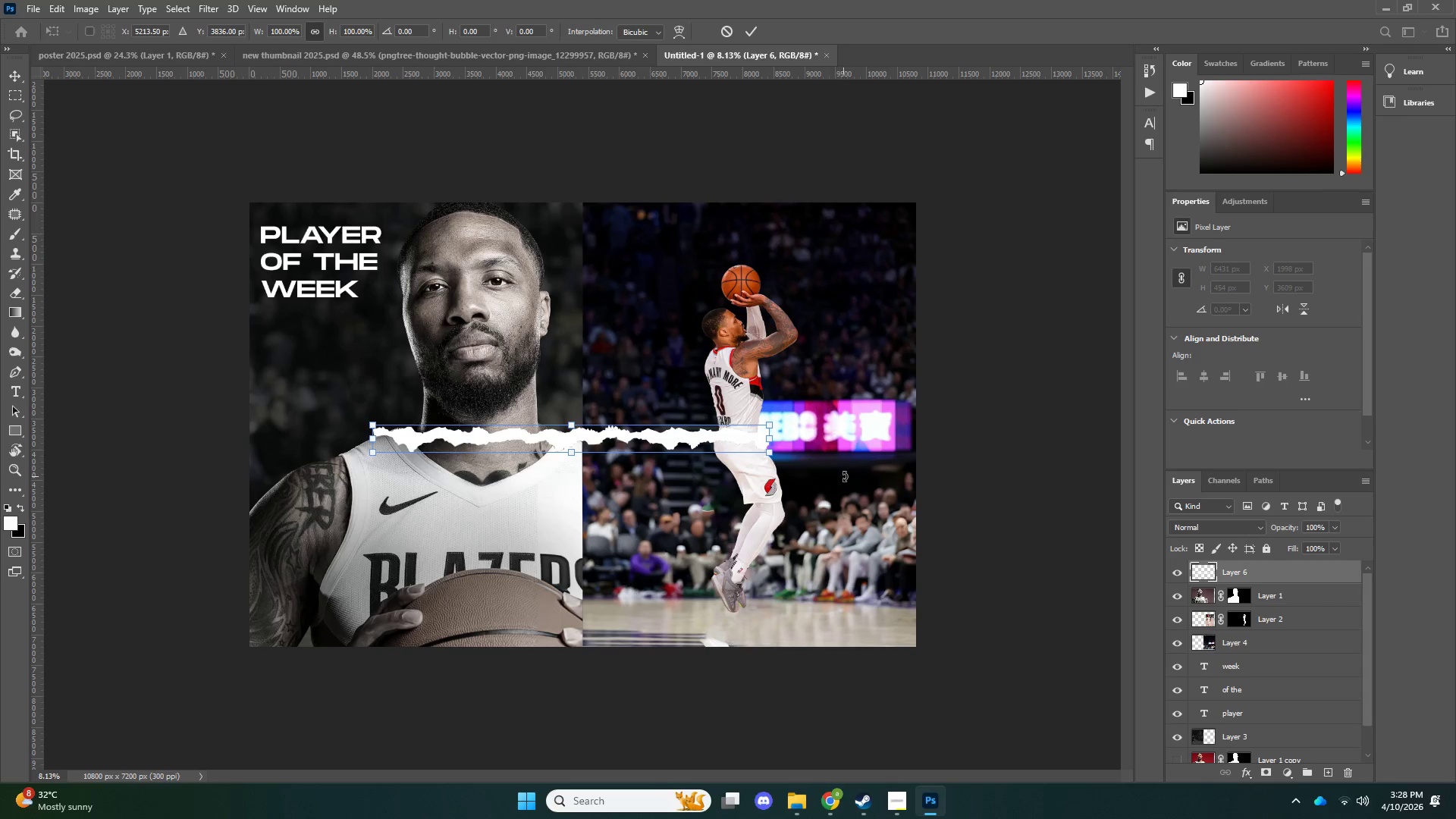 
left_click_drag(start_coordinate=[846, 475], to_coordinate=[770, 279])
 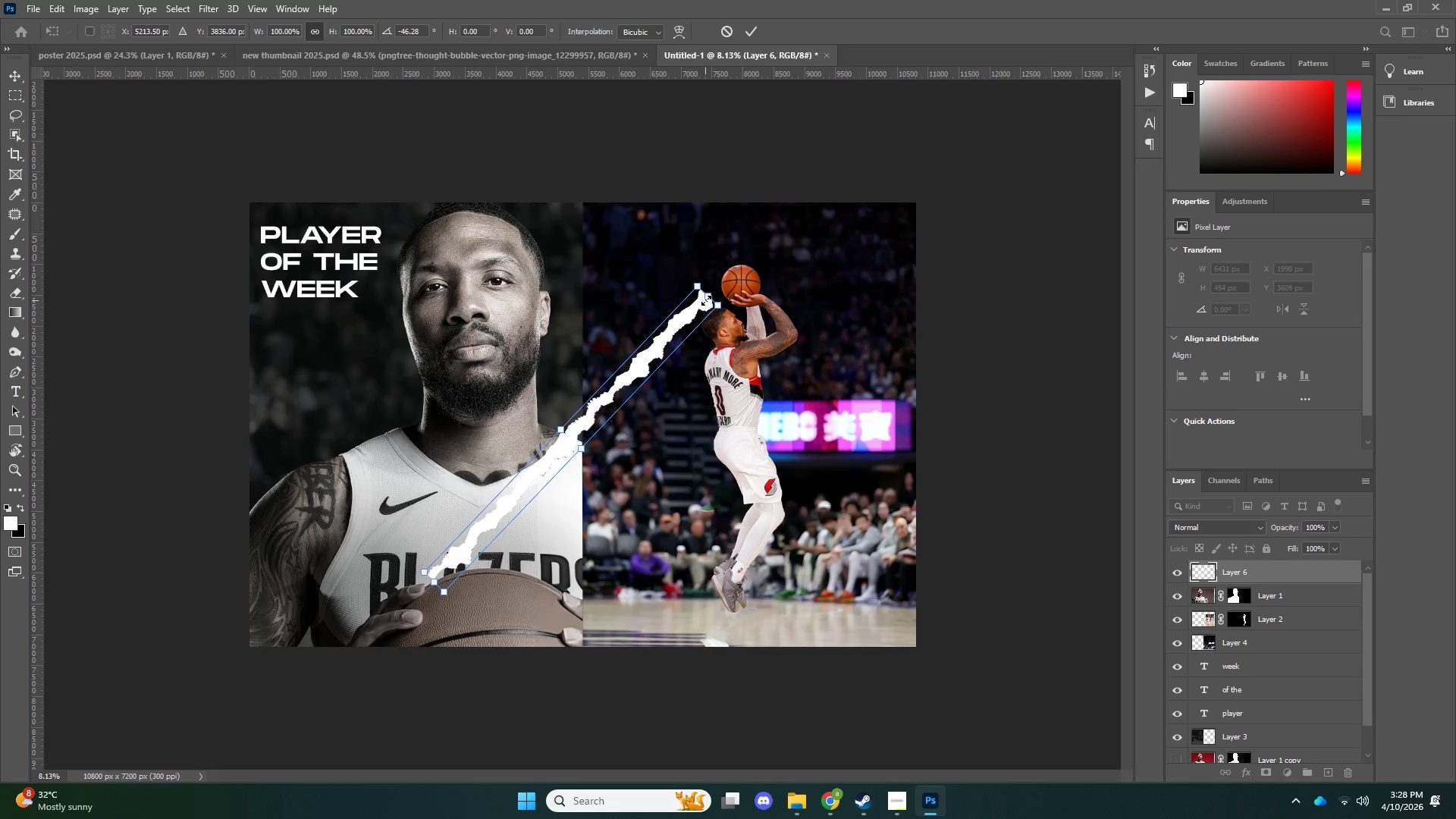 
hold_key(key=AltLeft, duration=0.42)
left_click_drag(start_coordinate=[711, 296], to_coordinate=[748, 231])
 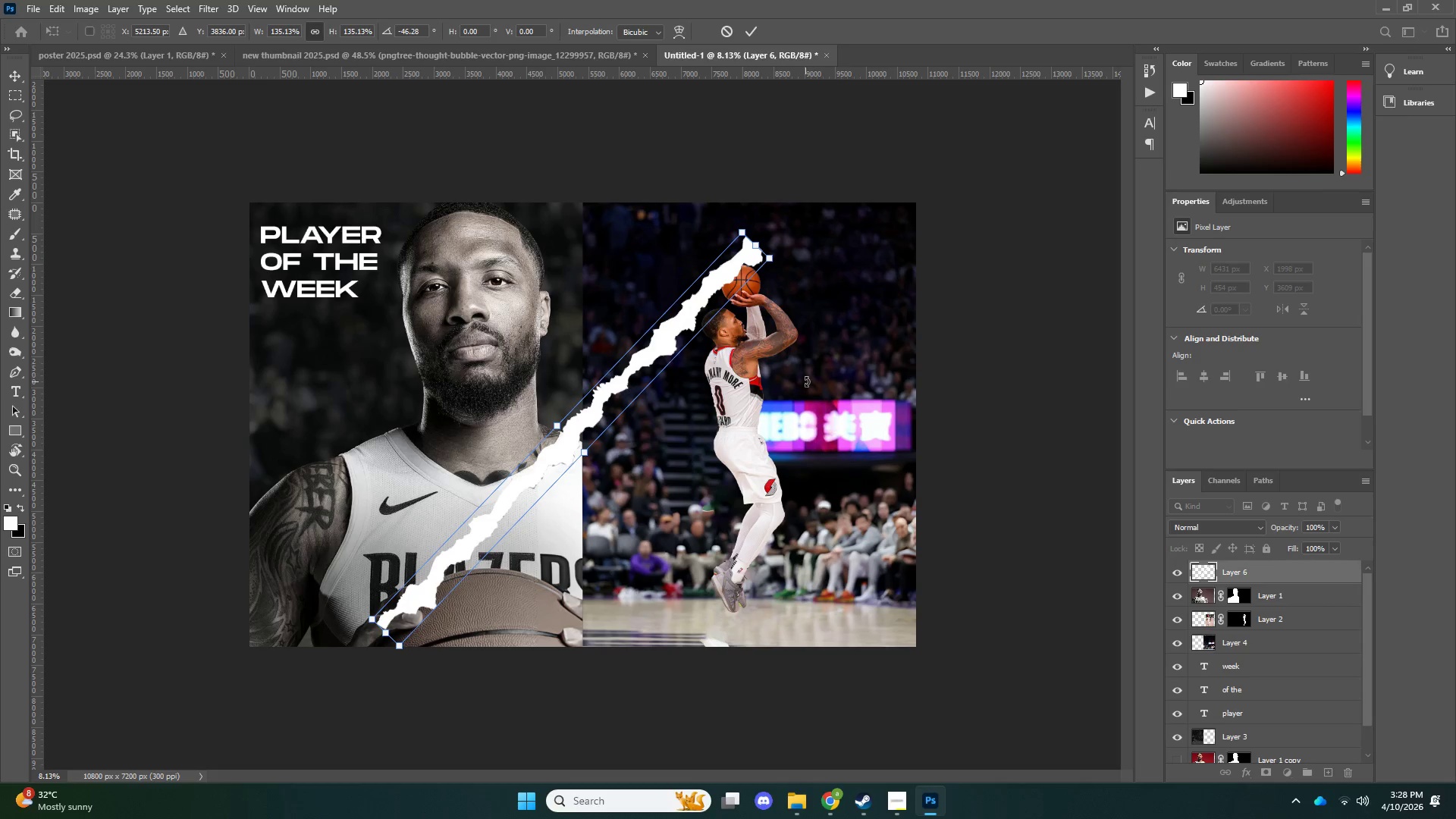 
left_click_drag(start_coordinate=[806, 381], to_coordinate=[771, 253])
 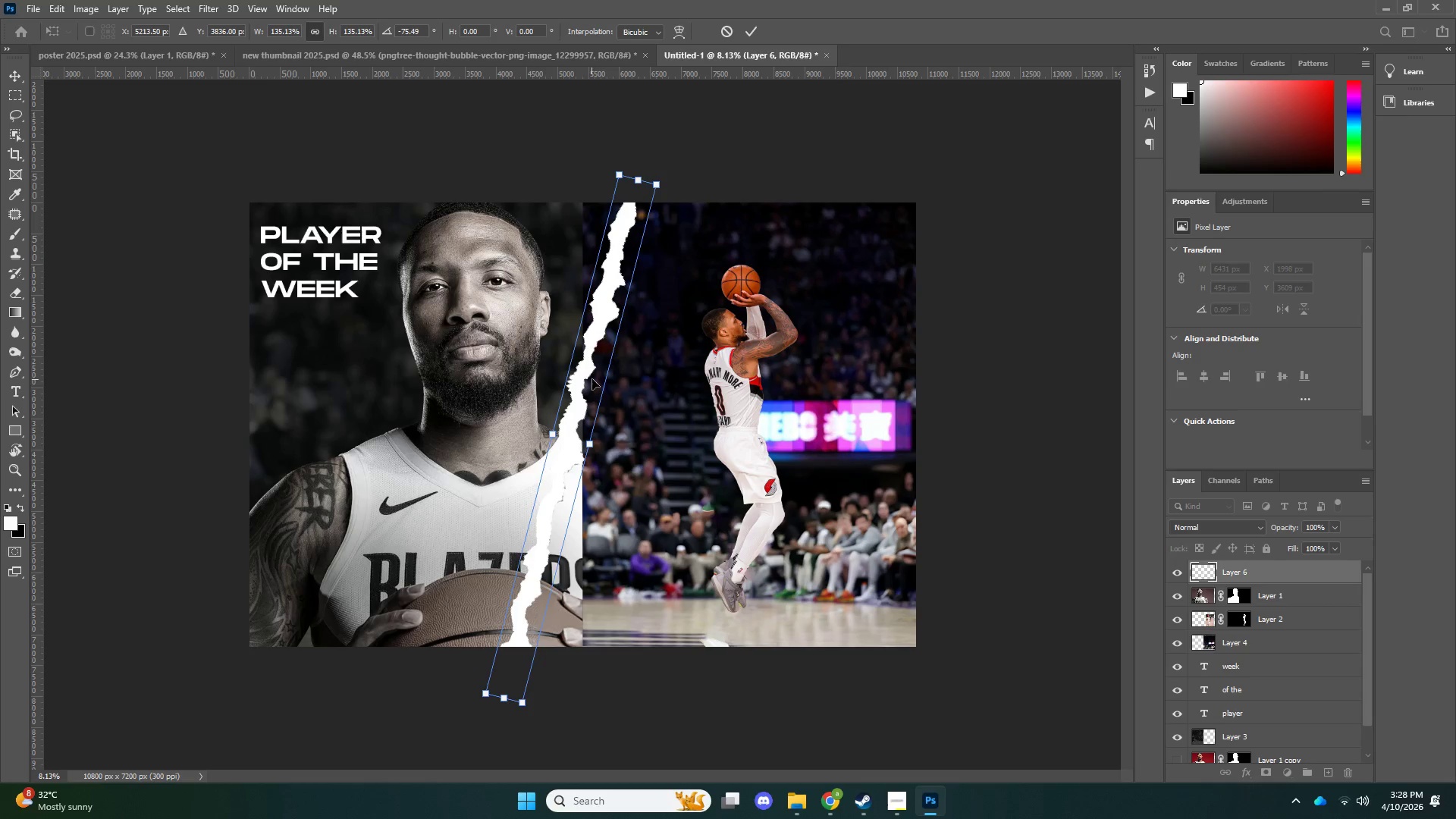 
left_click_drag(start_coordinate=[596, 381], to_coordinate=[613, 396])
 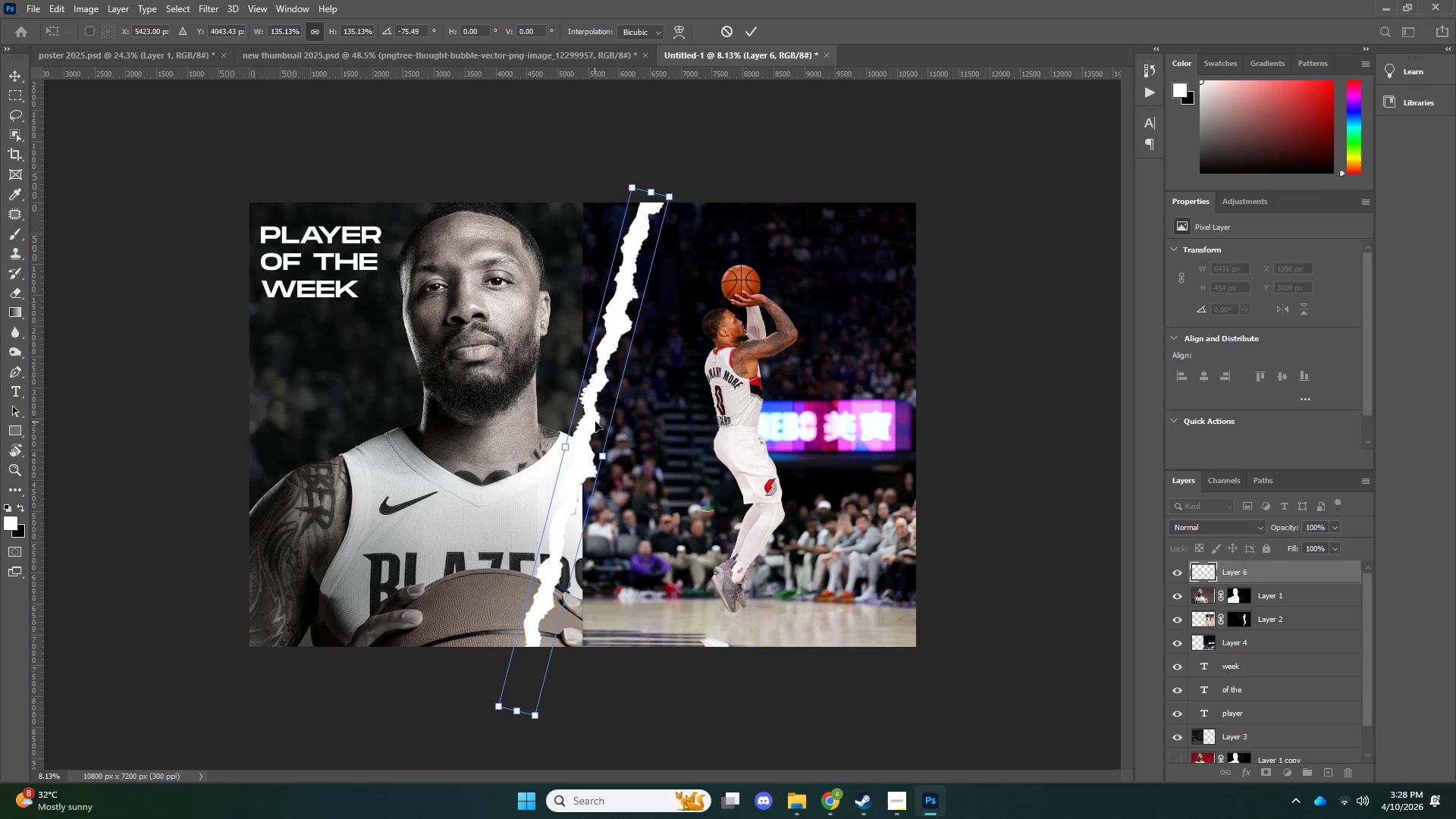 
left_click_drag(start_coordinate=[604, 429], to_coordinate=[609, 431])
 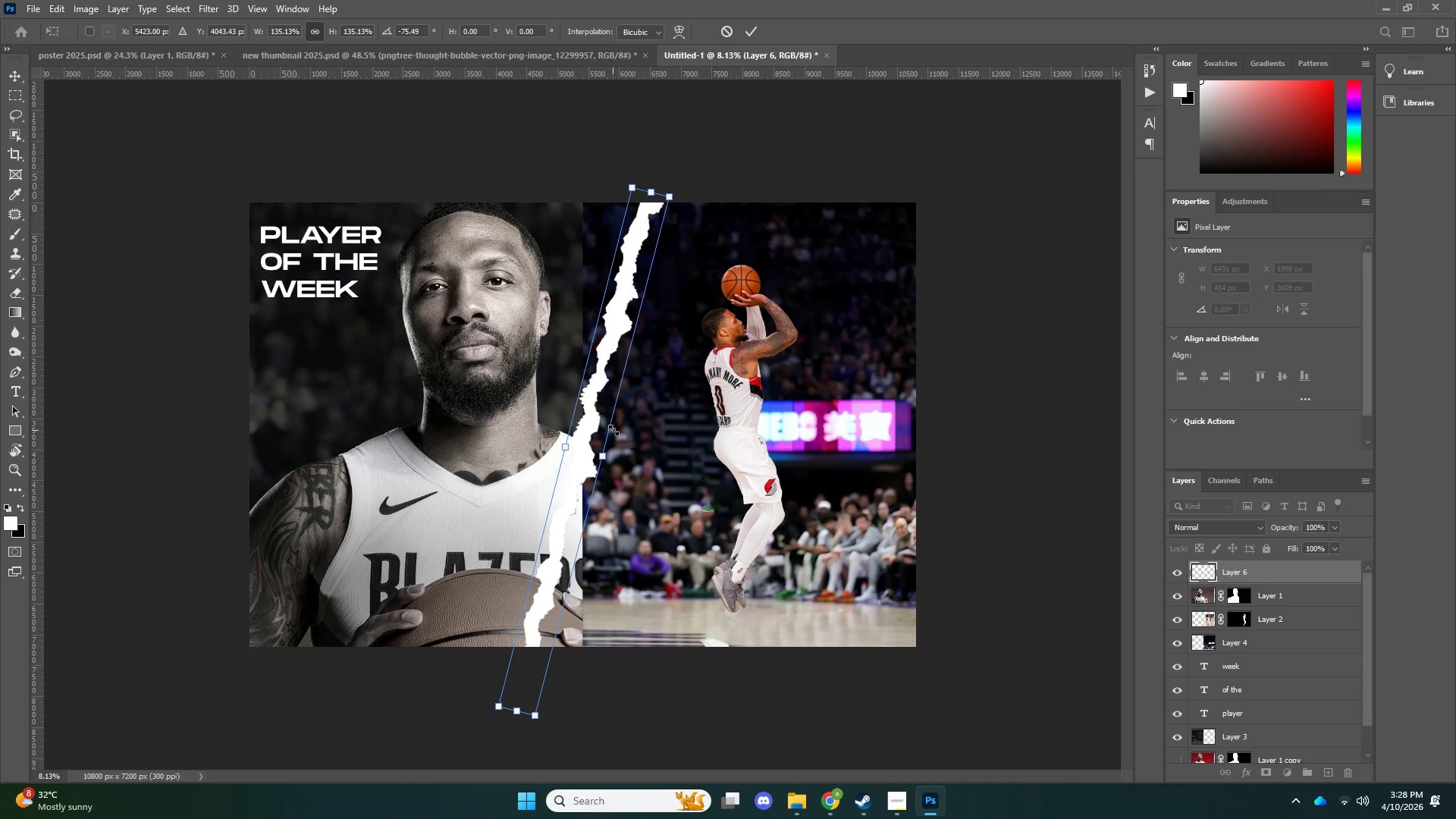 
key(NumpadEnter)
 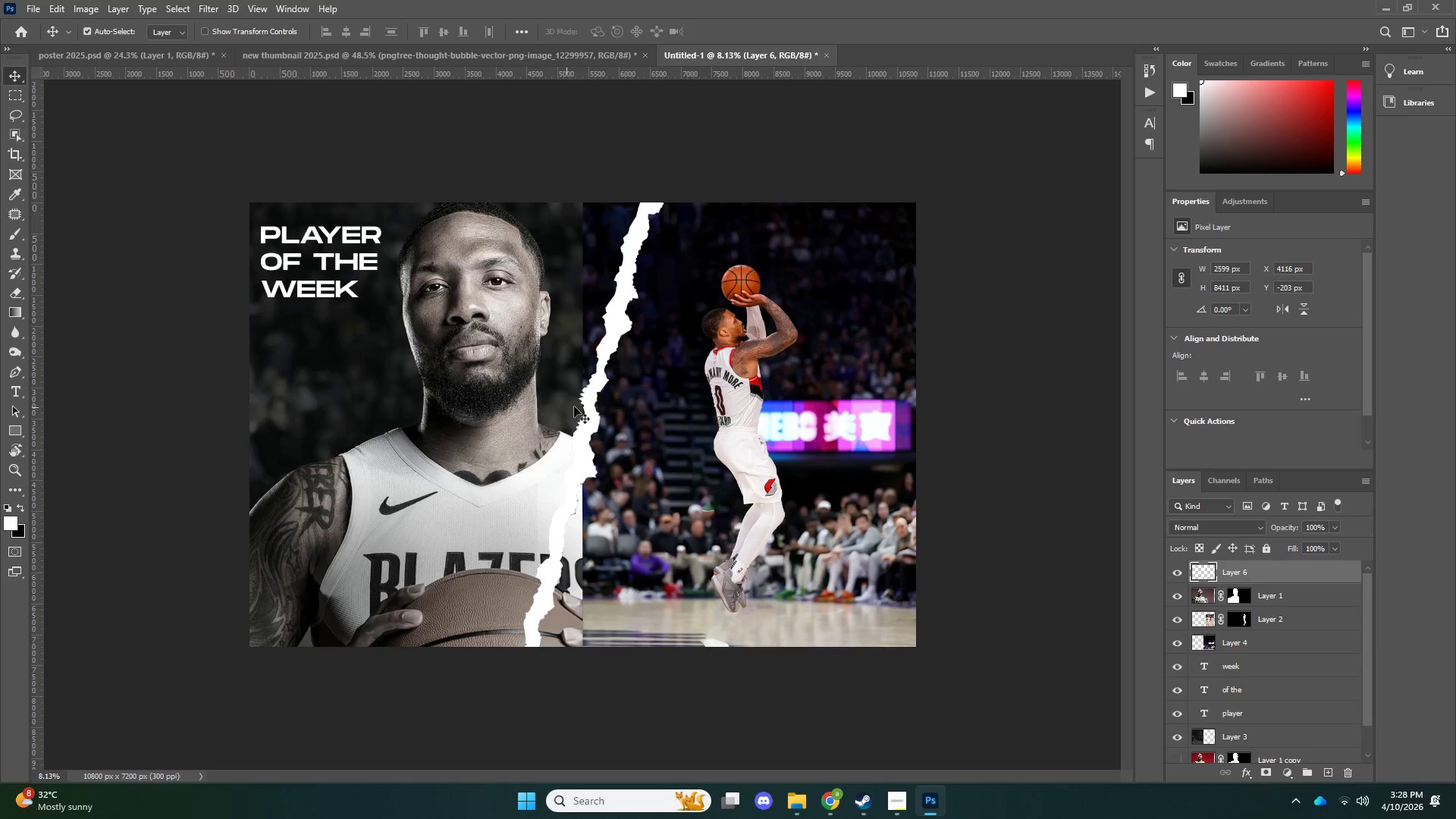 
key(Control+ControlLeft)
 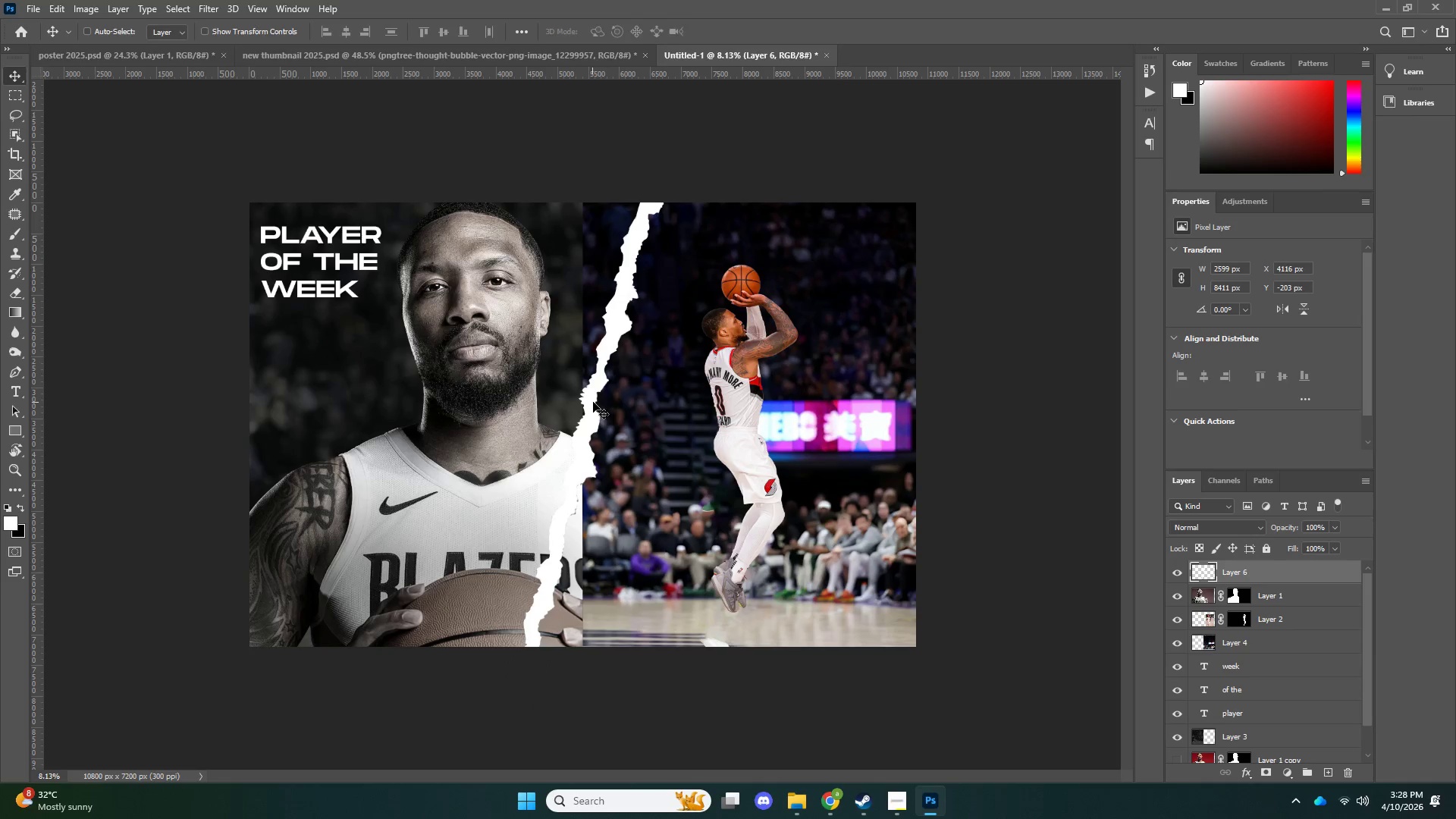 
key(Control+T)
 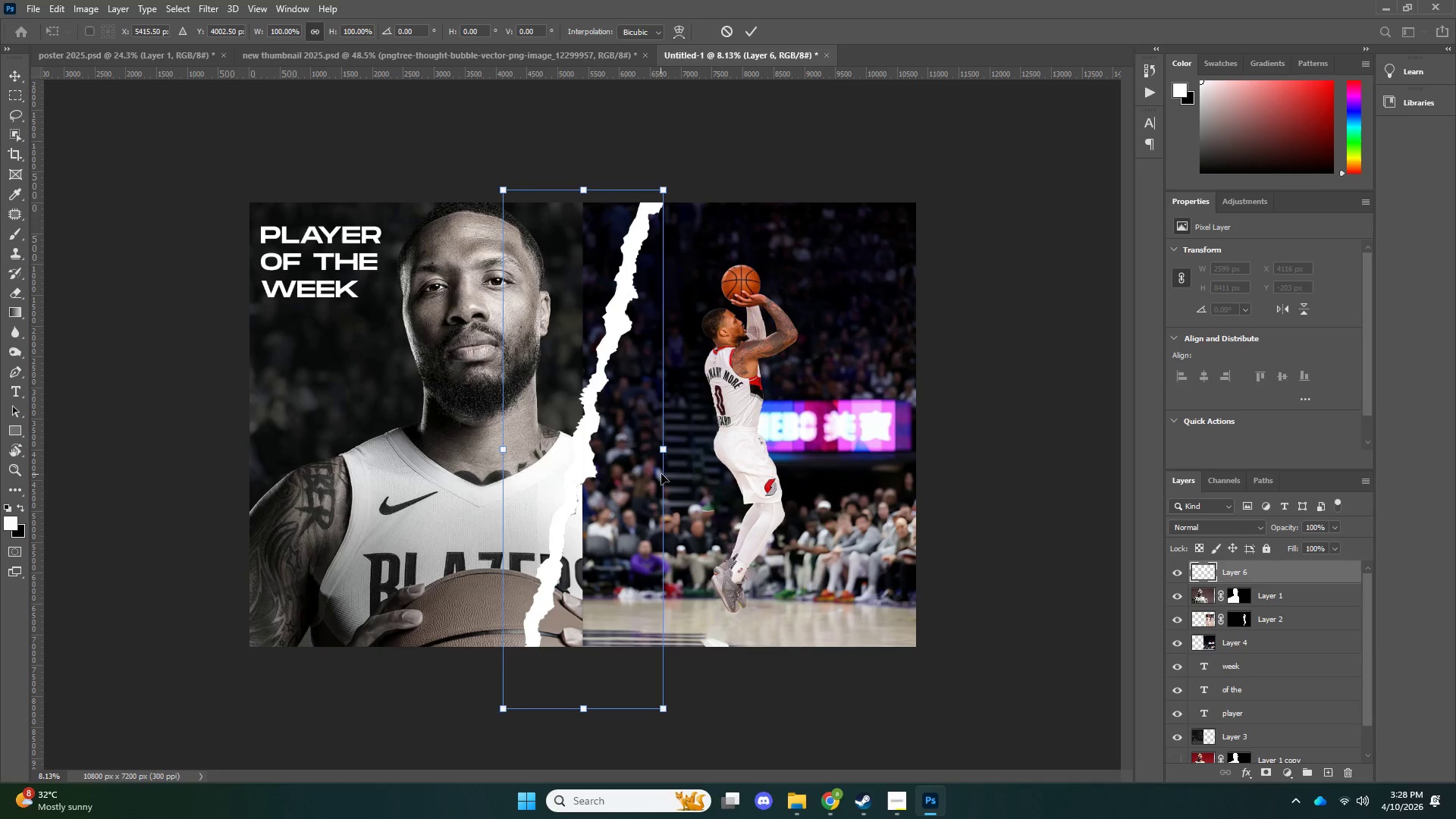 
hold_key(key=ShiftLeft, duration=0.36)
left_click_drag(start_coordinate=[670, 456], to_coordinate=[640, 457])
 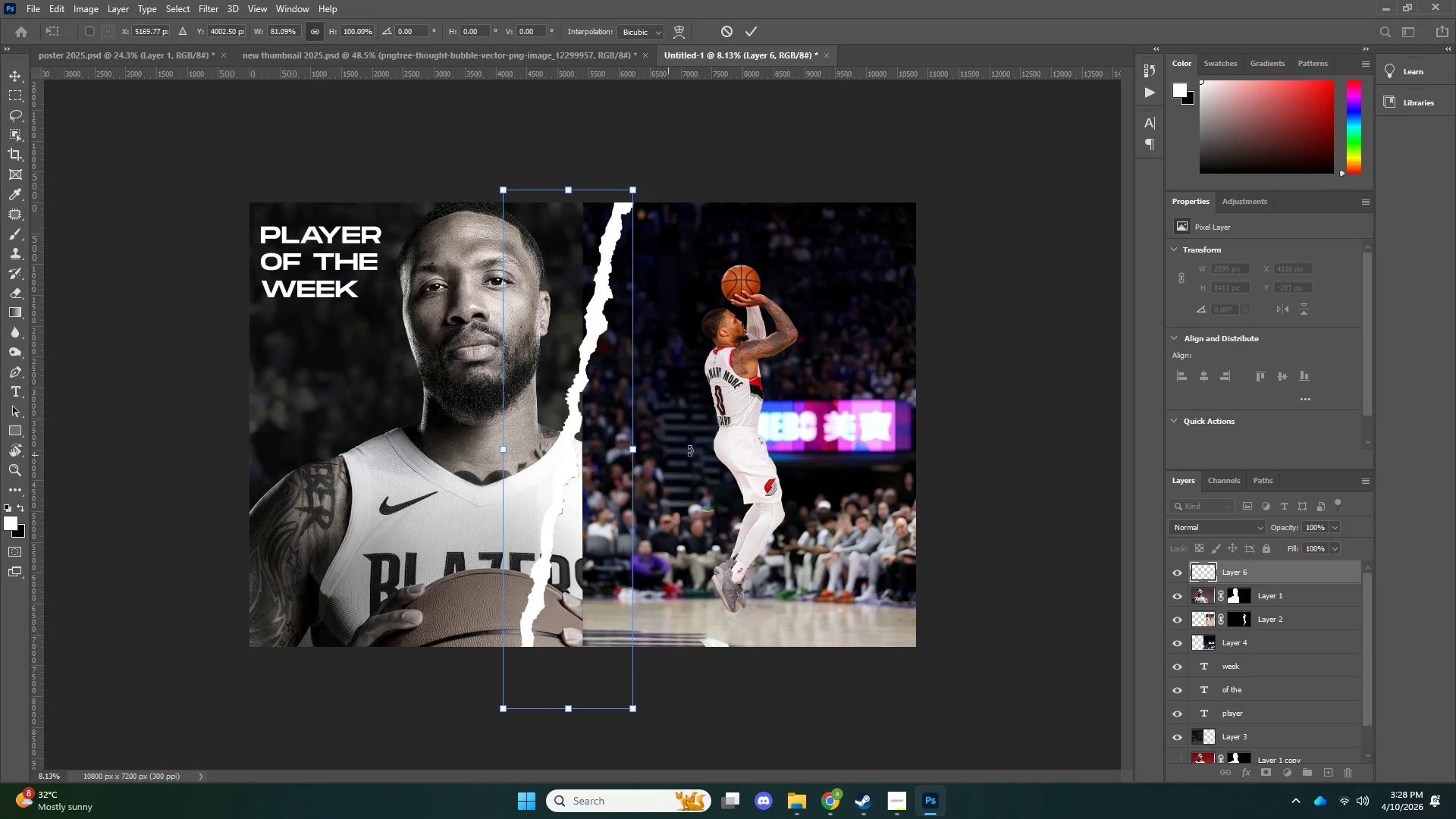 
left_click_drag(start_coordinate=[699, 455], to_coordinate=[714, 466])
 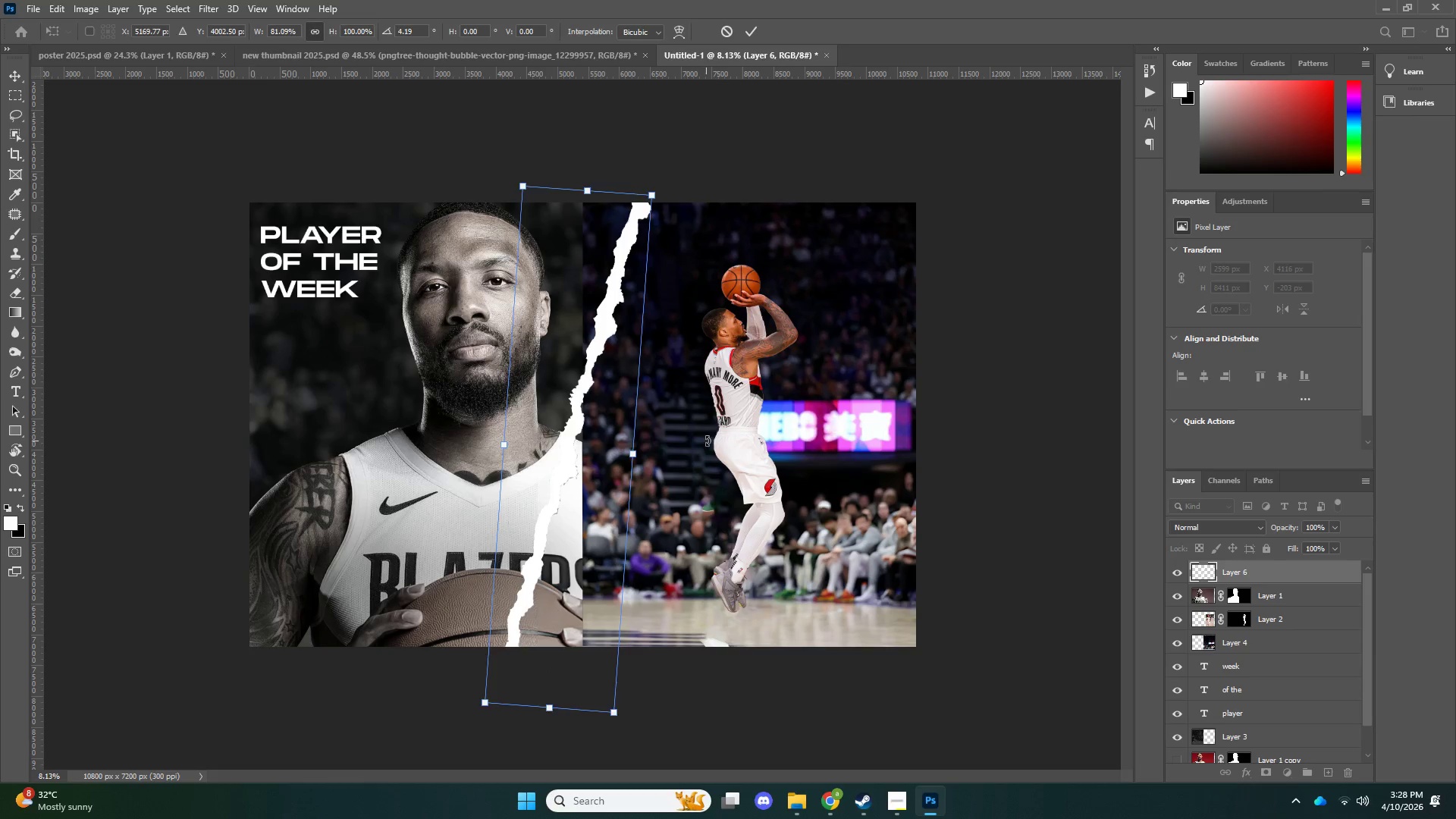 
key(NumpadEnter)
 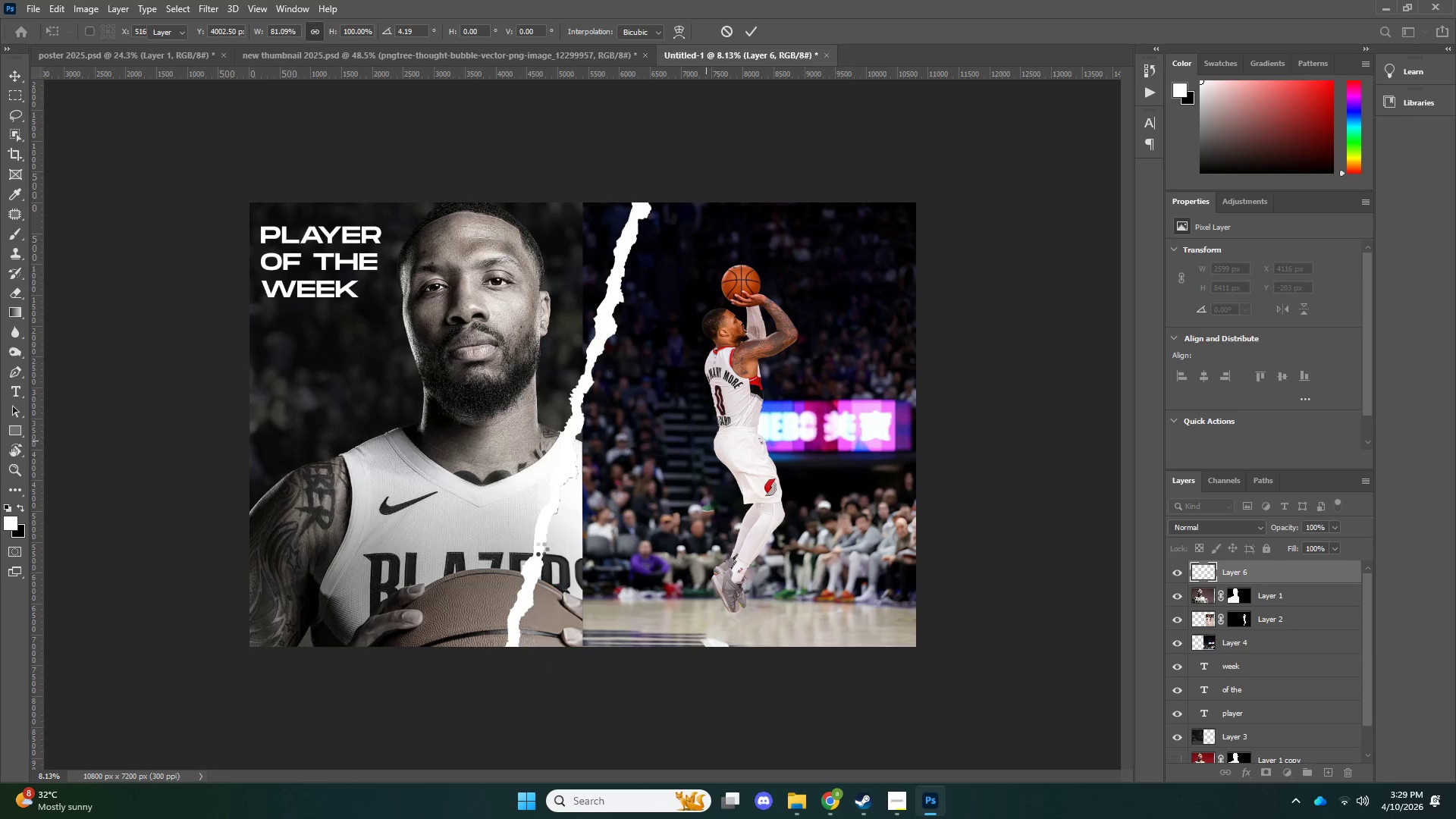 
key(V)
 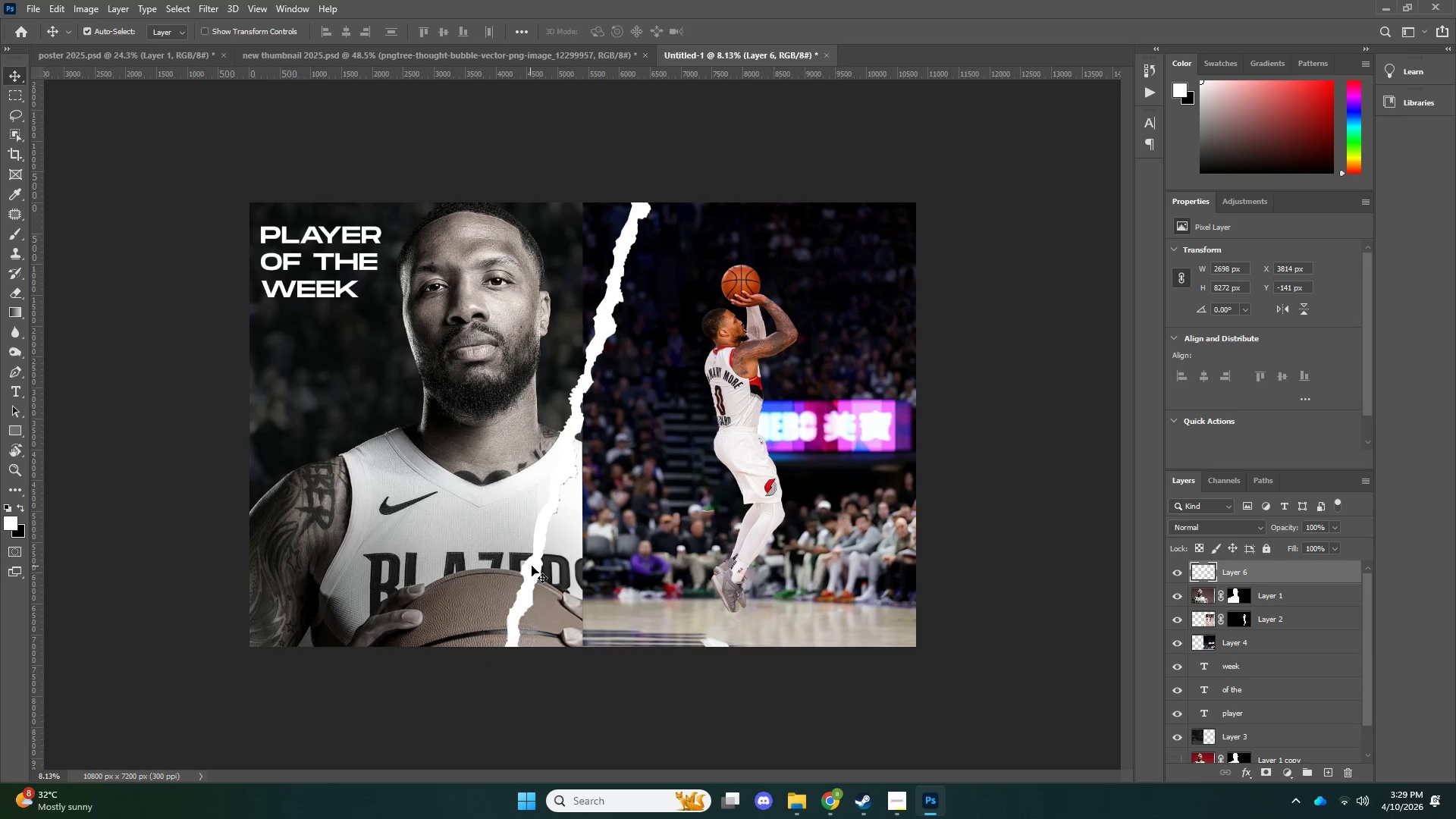 
left_click_drag(start_coordinate=[534, 566], to_coordinate=[541, 559])
 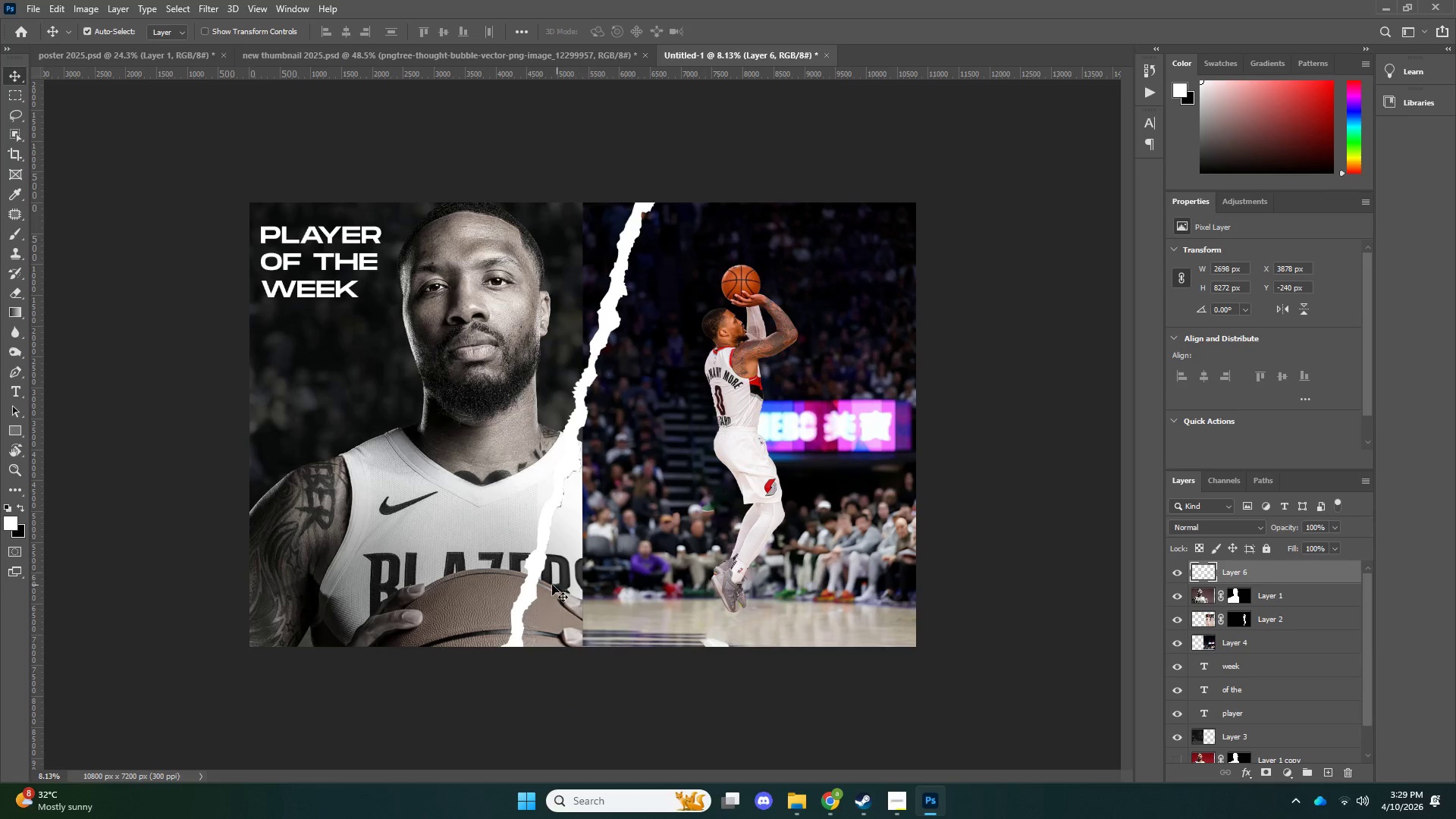 
left_click_drag(start_coordinate=[530, 581], to_coordinate=[520, 584])
 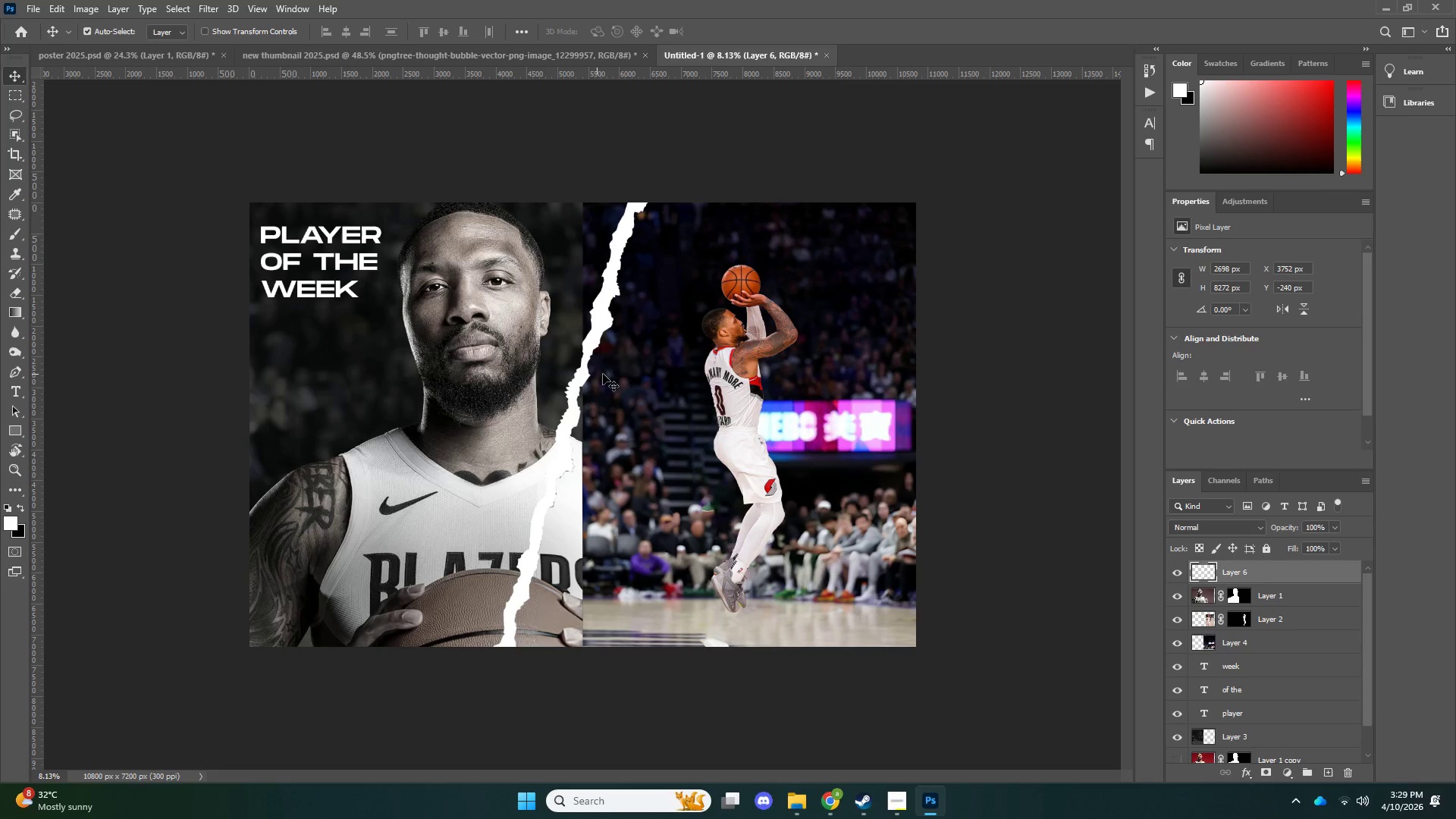 
left_click([620, 384])
 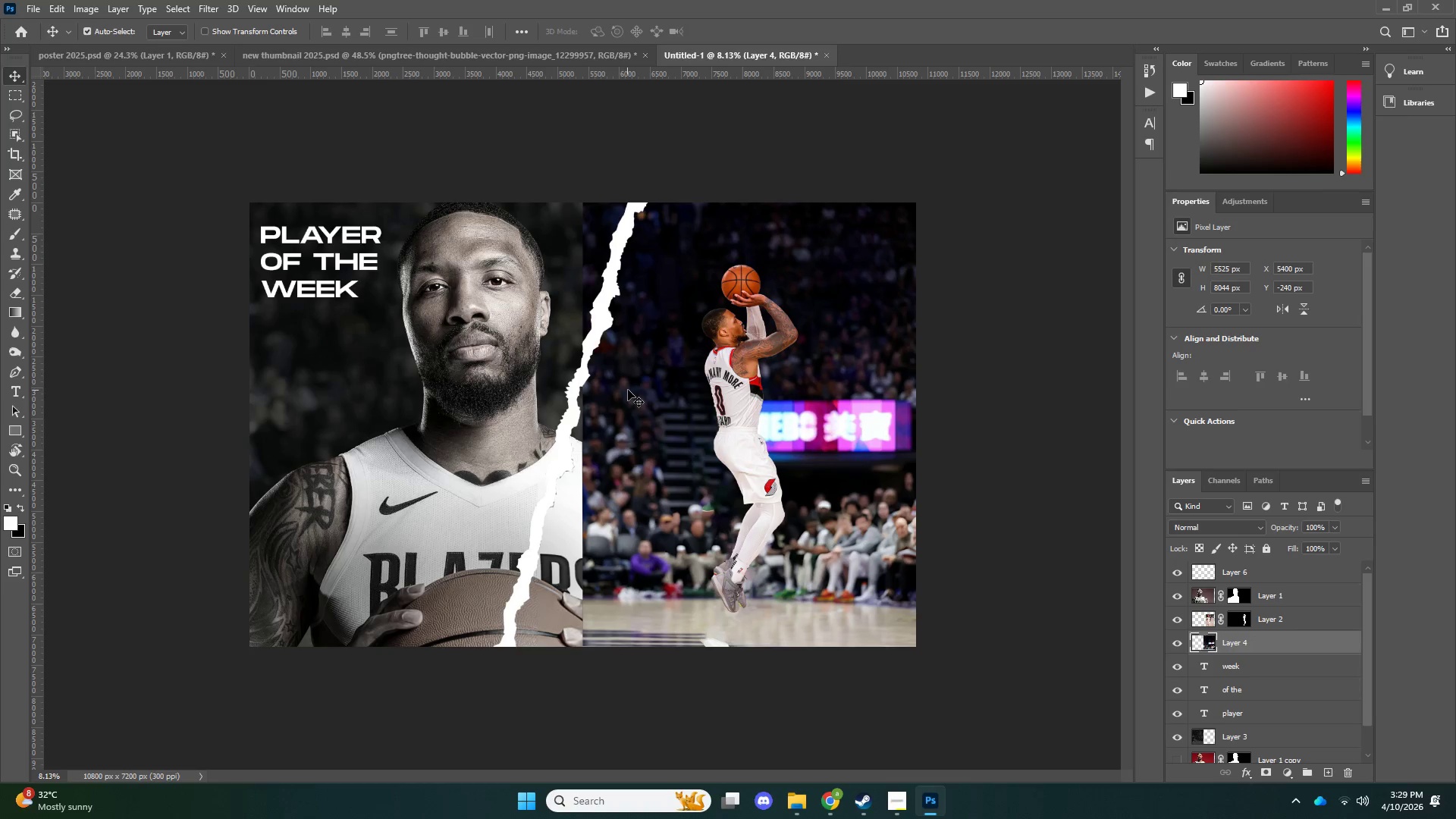 
type(ev)
 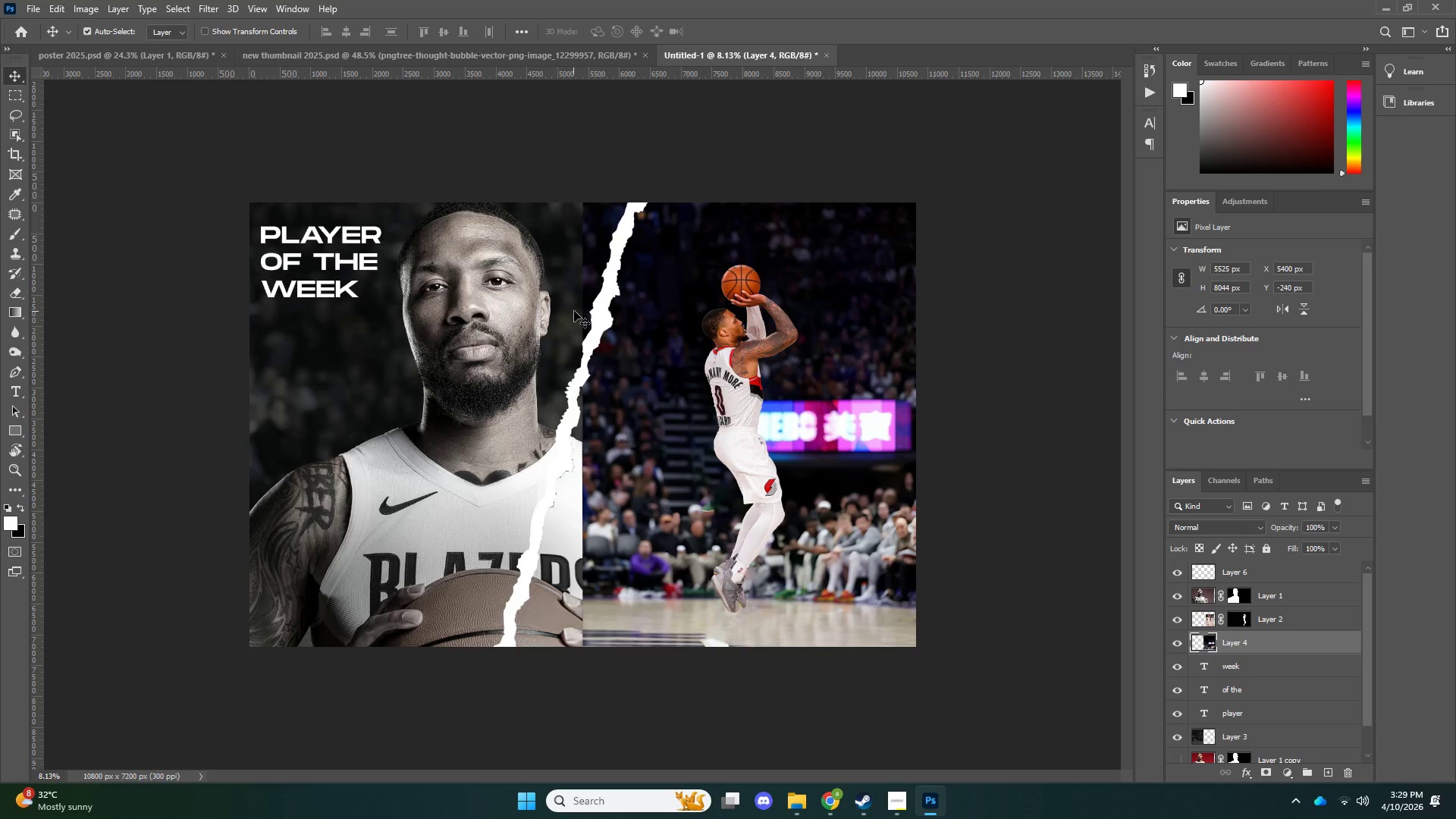 
left_click([574, 311])
 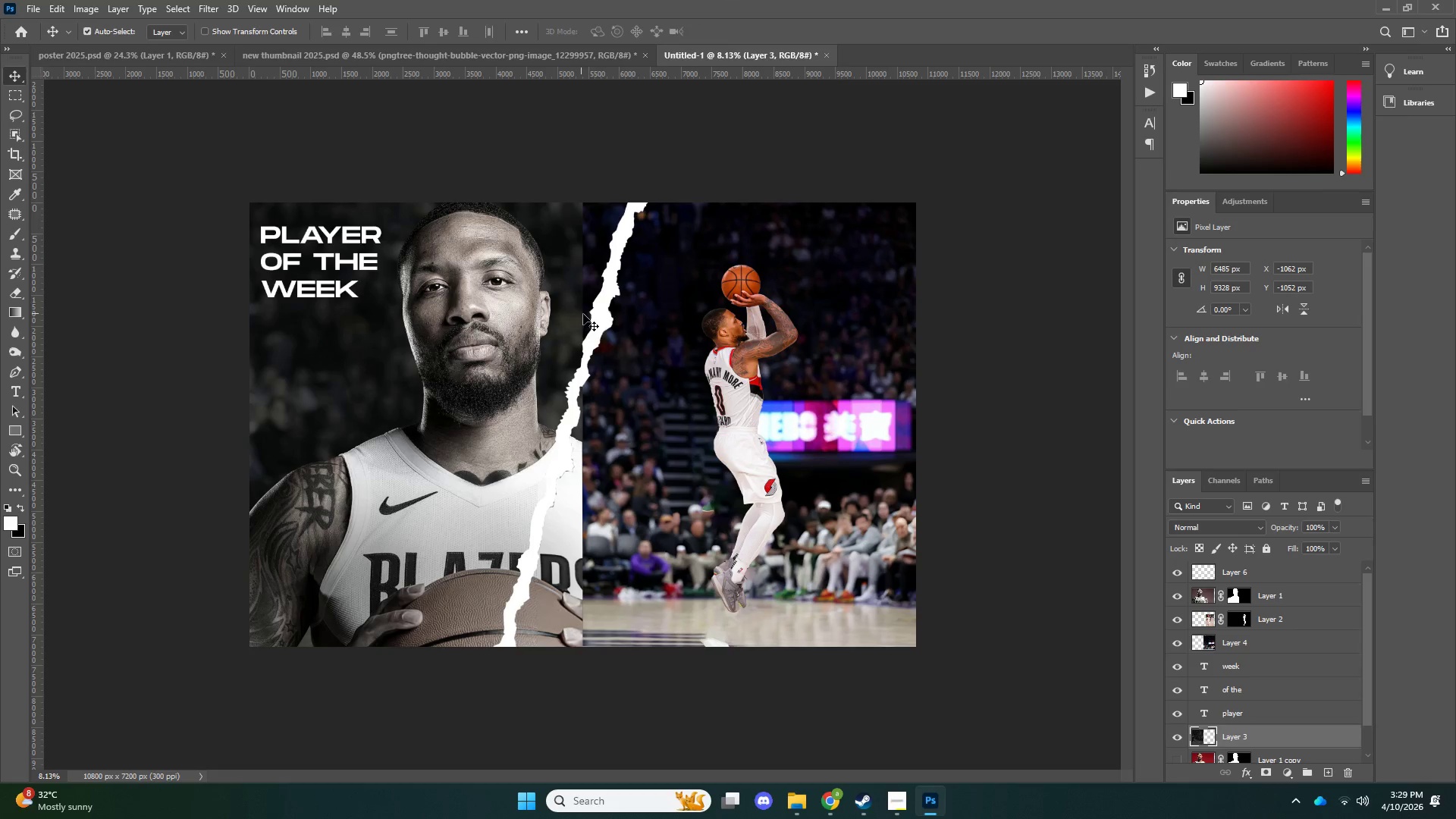 
key(E)
 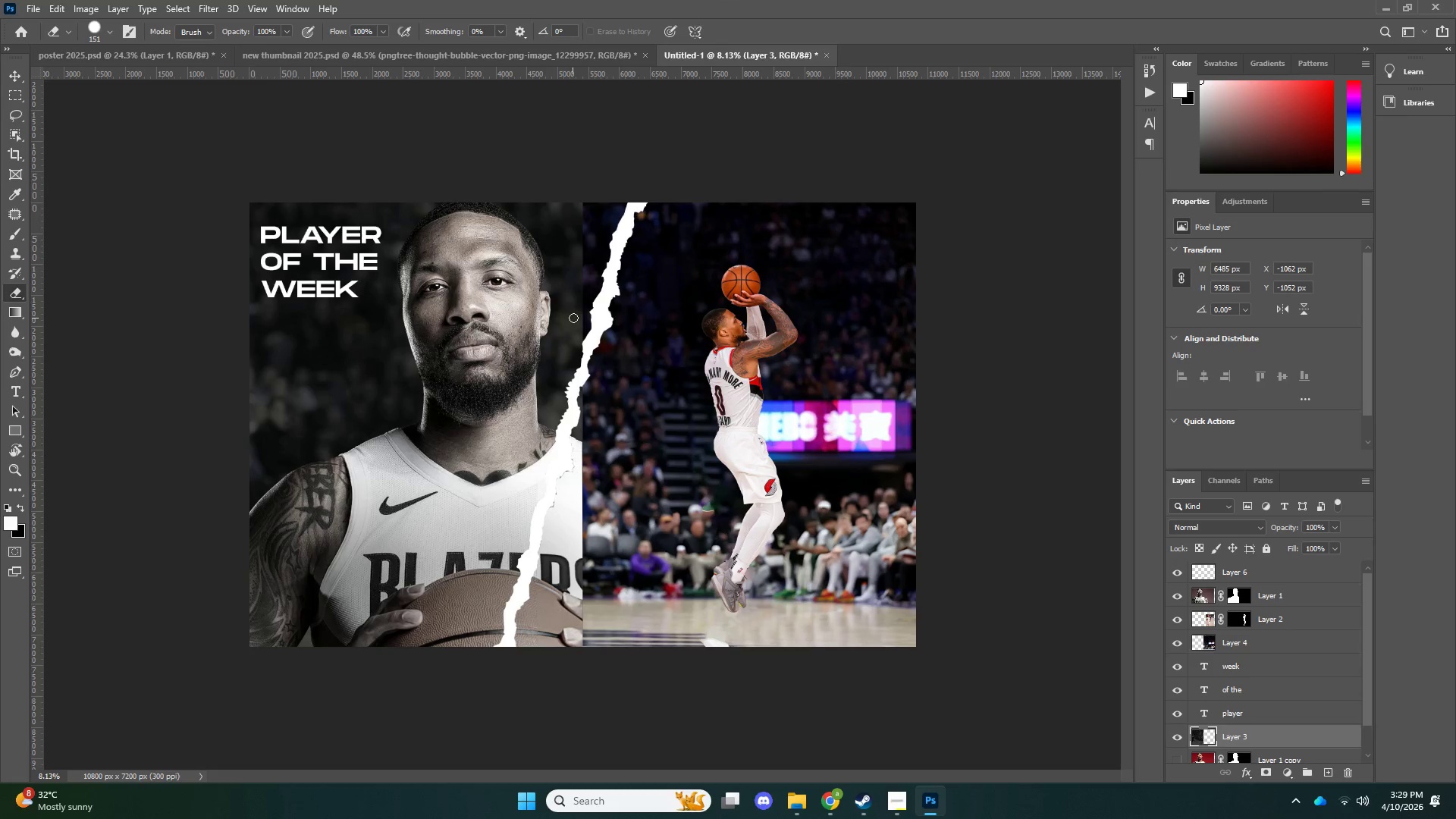 
key(Alt+AltLeft)
 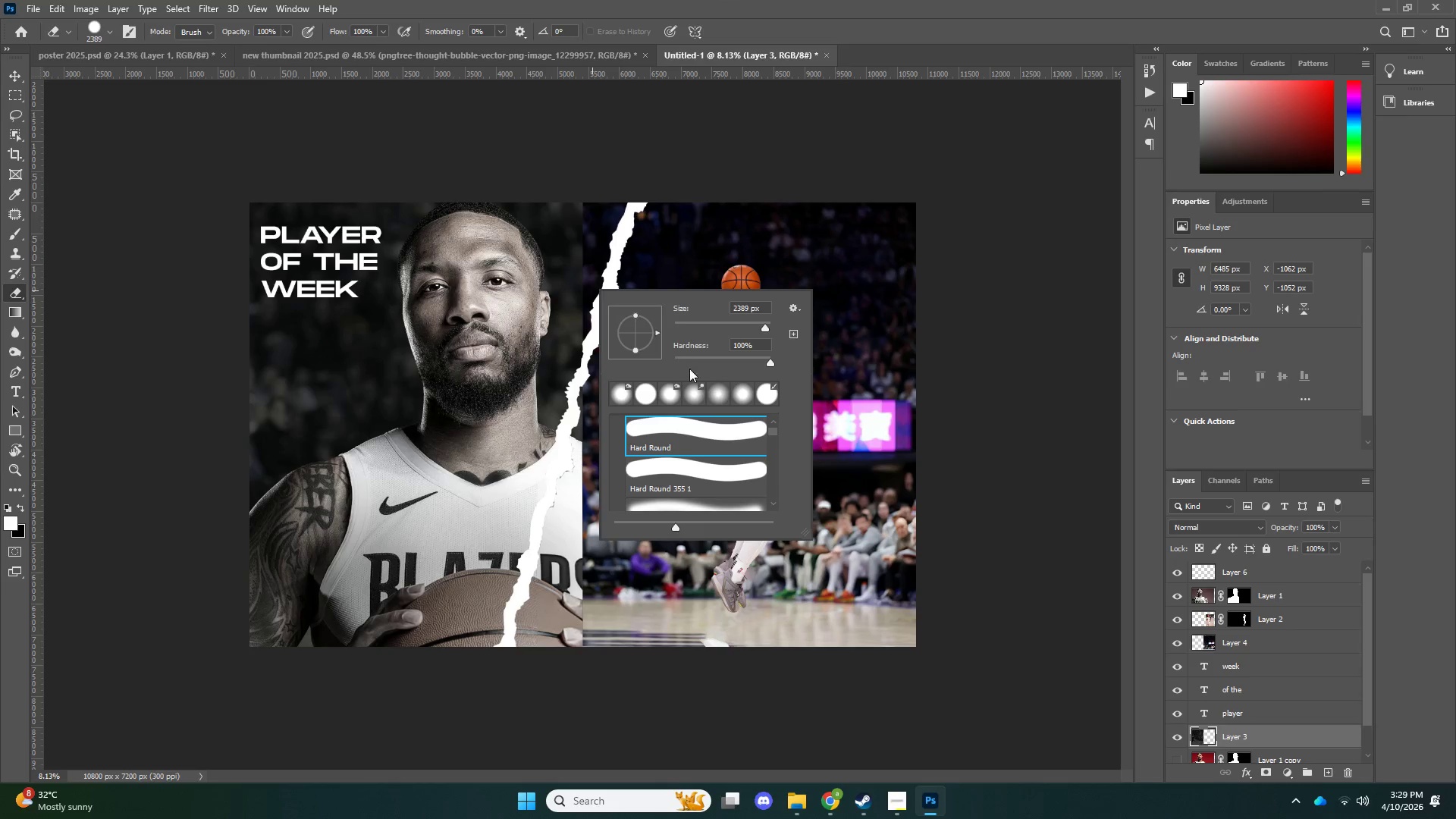 
left_click_drag(start_coordinate=[711, 363], to_coordinate=[703, 362])
 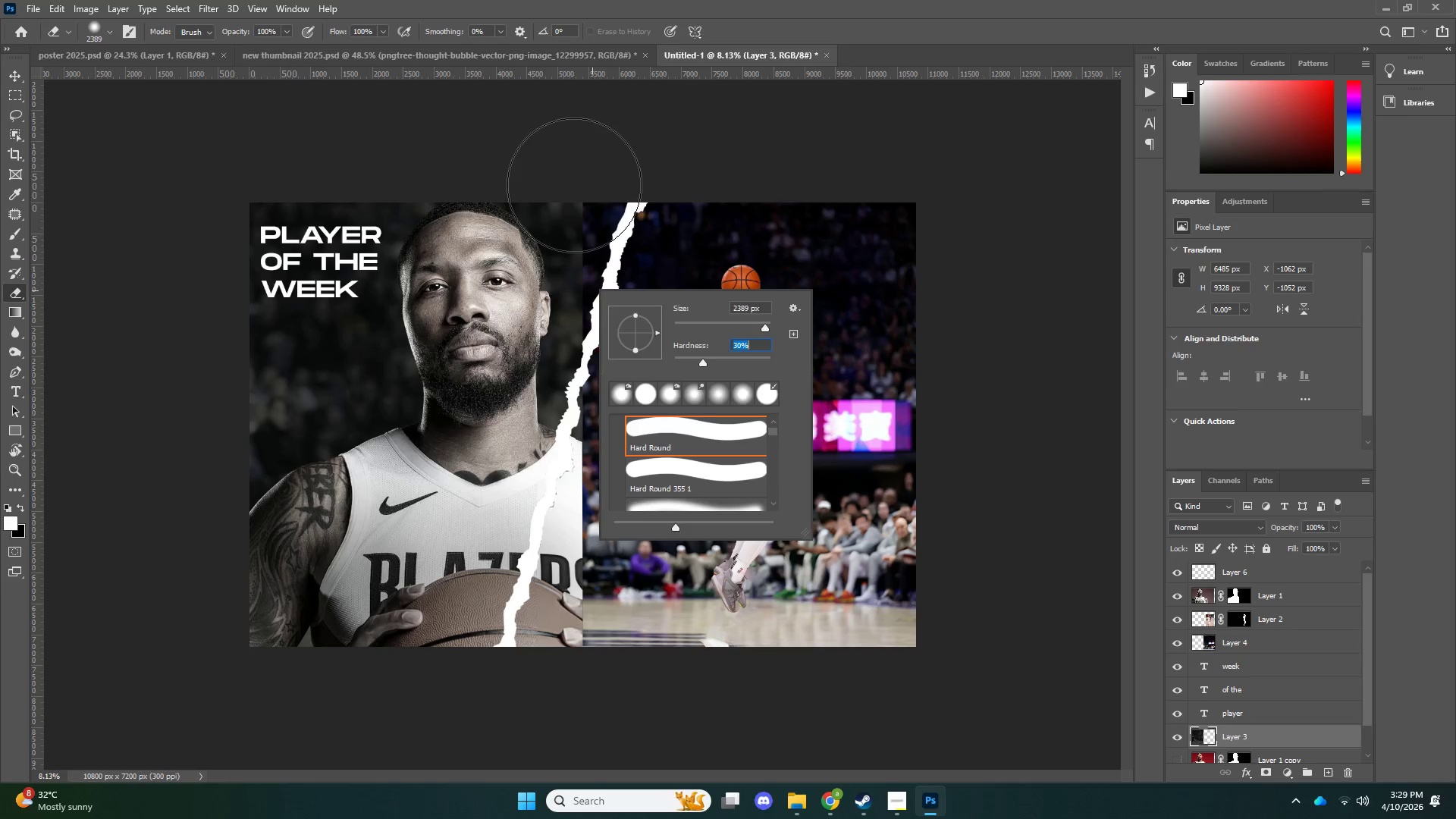 
key(Alt+AltLeft)
 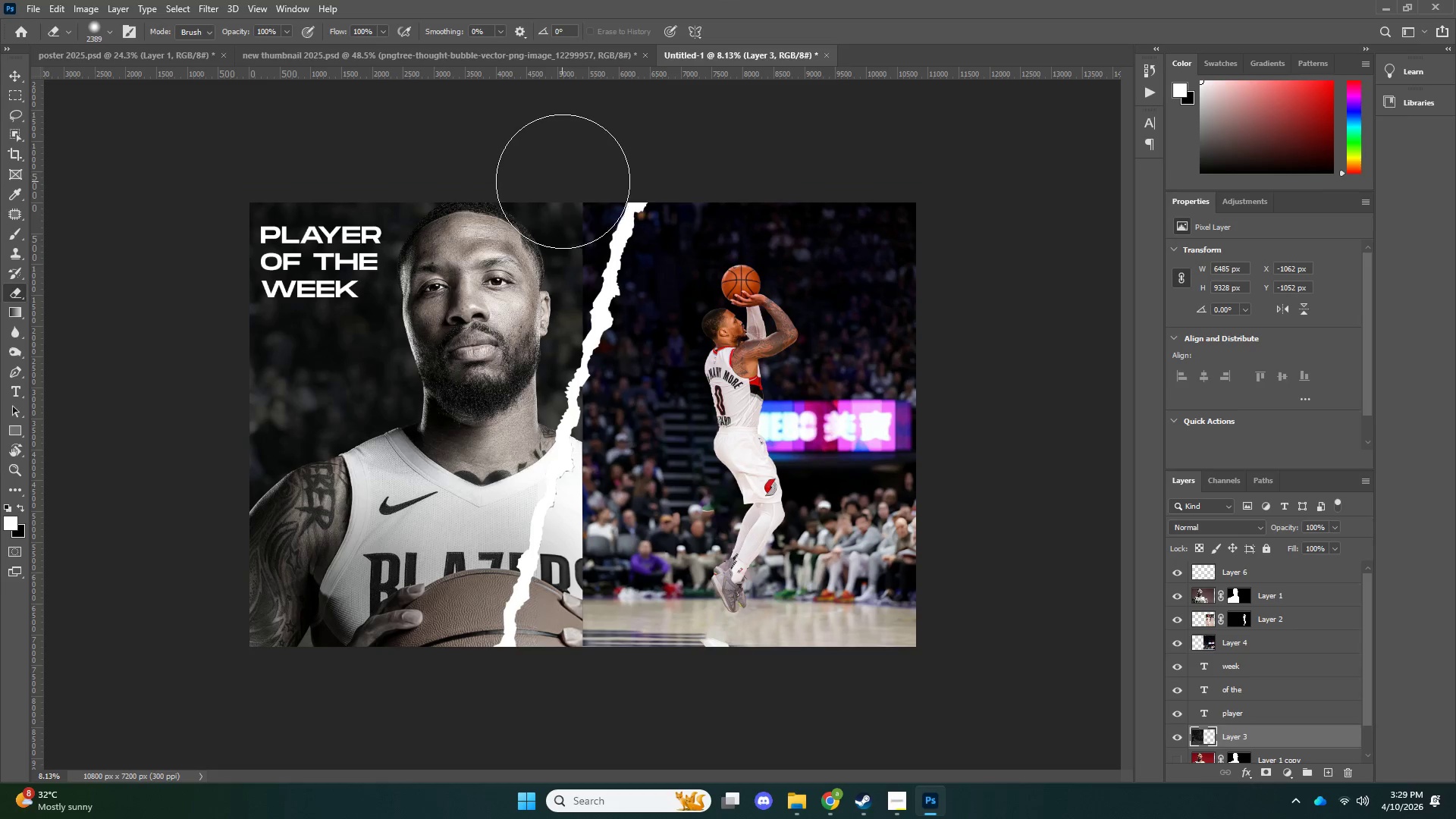 
left_click_drag(start_coordinate=[537, 204], to_coordinate=[529, 201])
 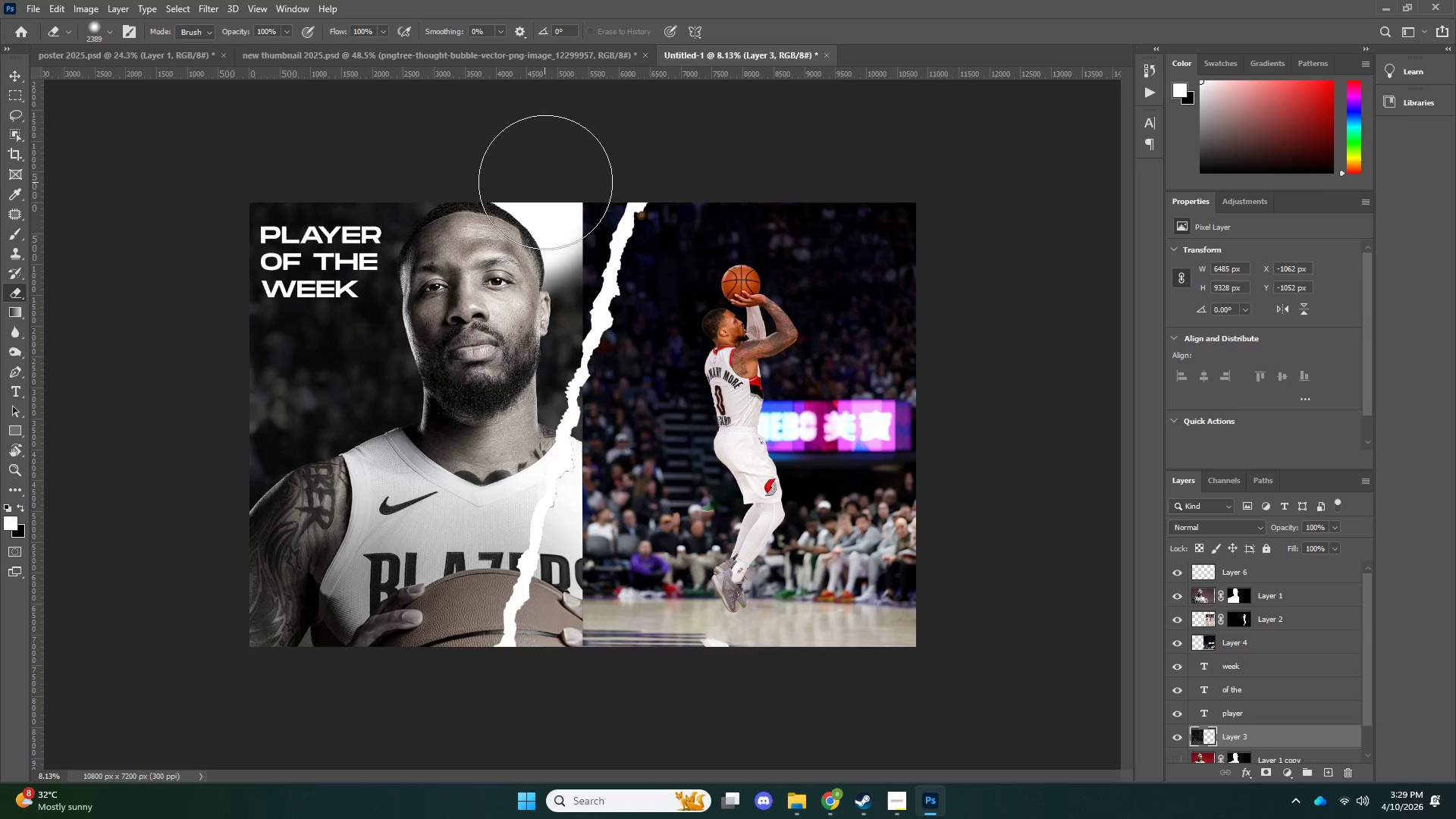 
left_click_drag(start_coordinate=[544, 205], to_coordinate=[543, 220])
 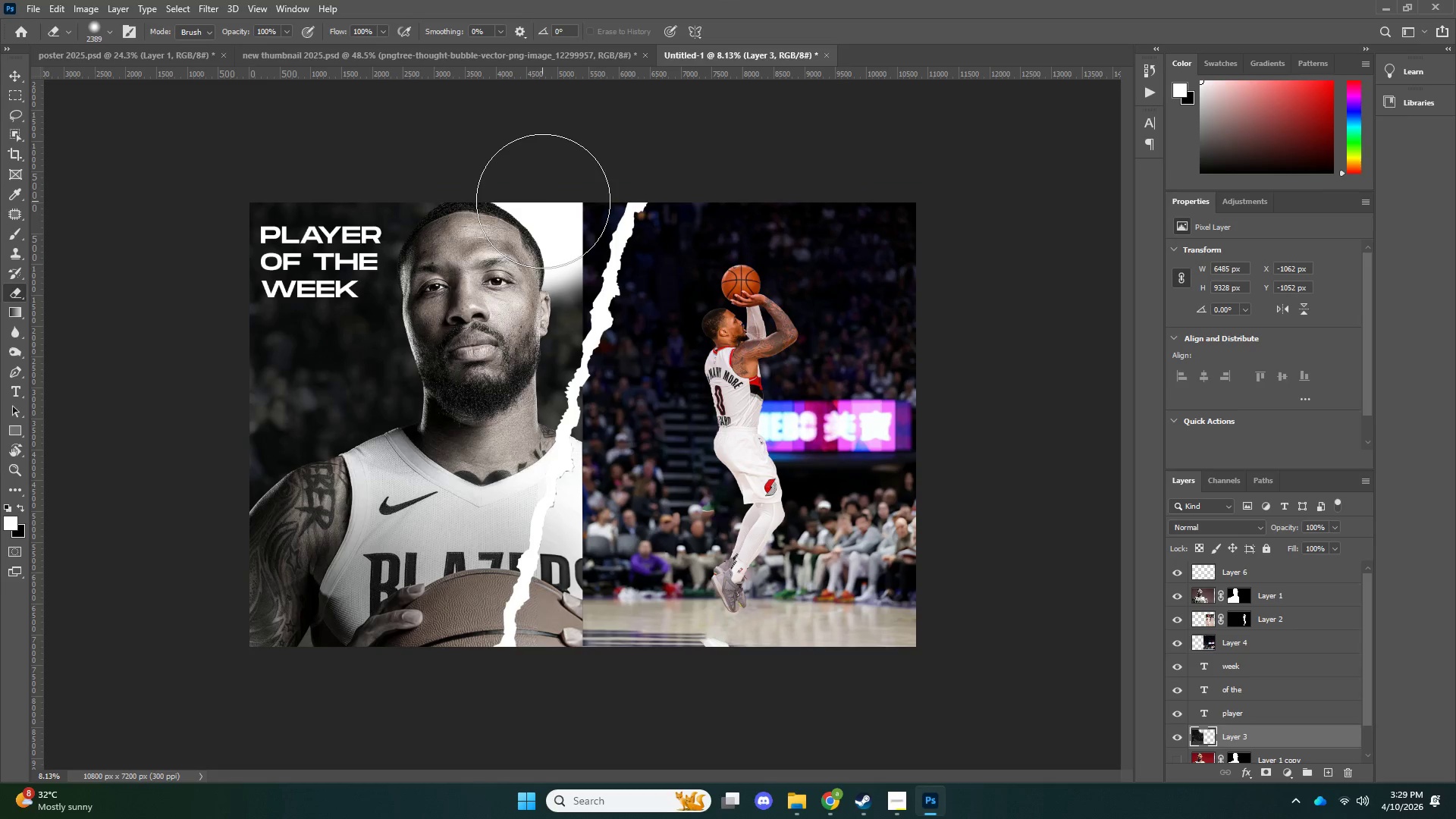 
key(Control+ControlLeft)
 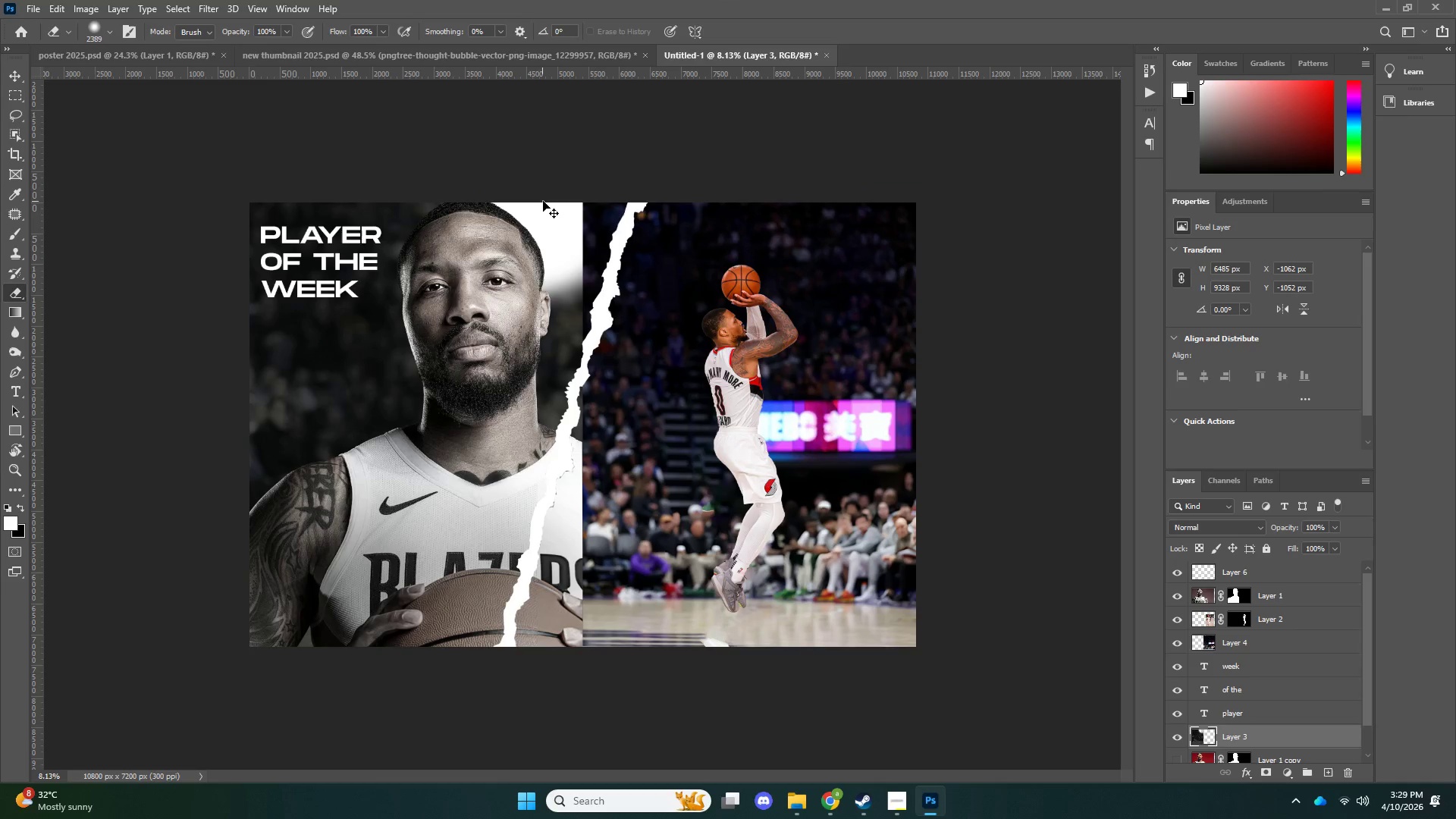 
key(Control+Z)
 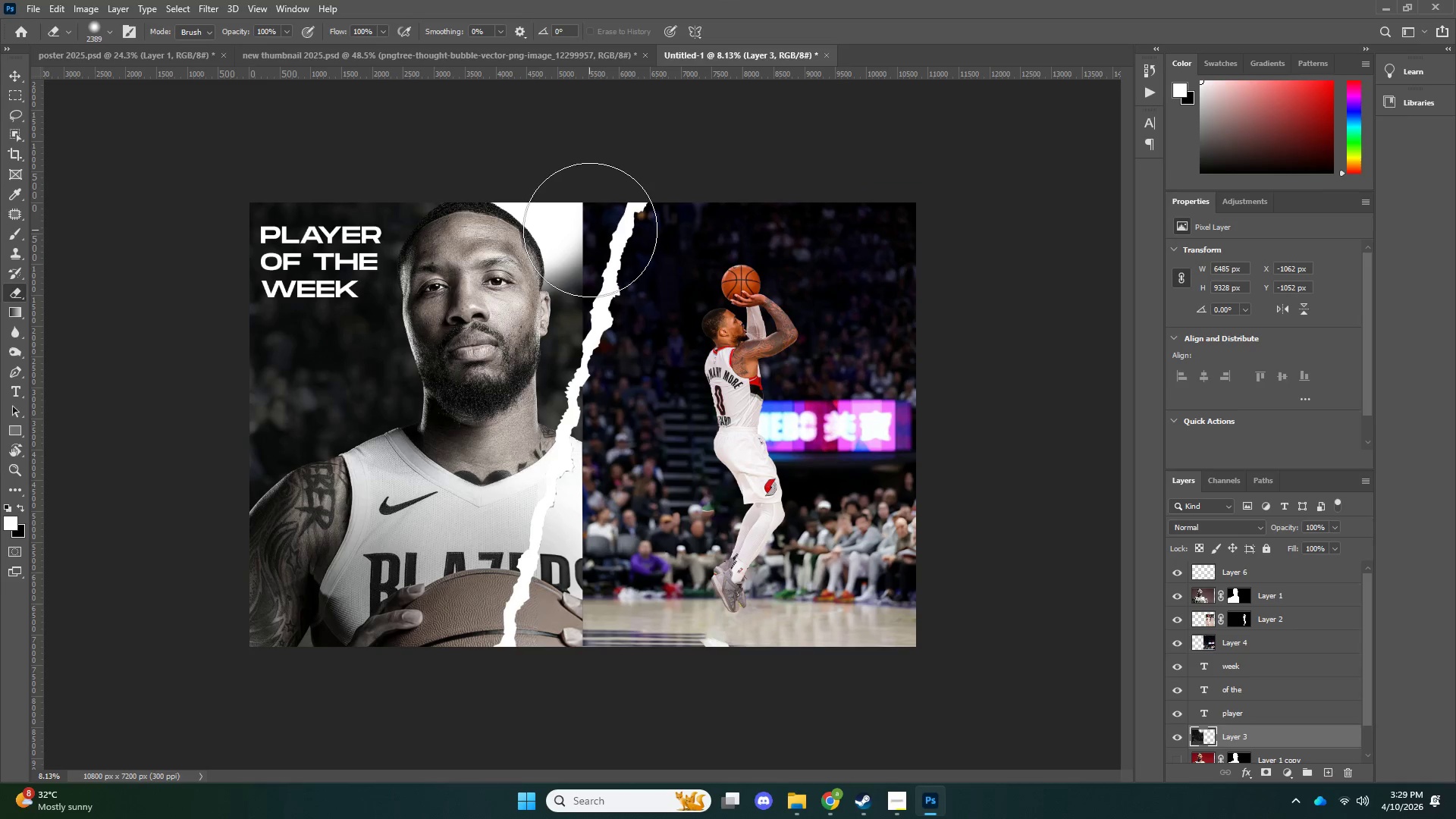 
key(Control+ControlLeft)
 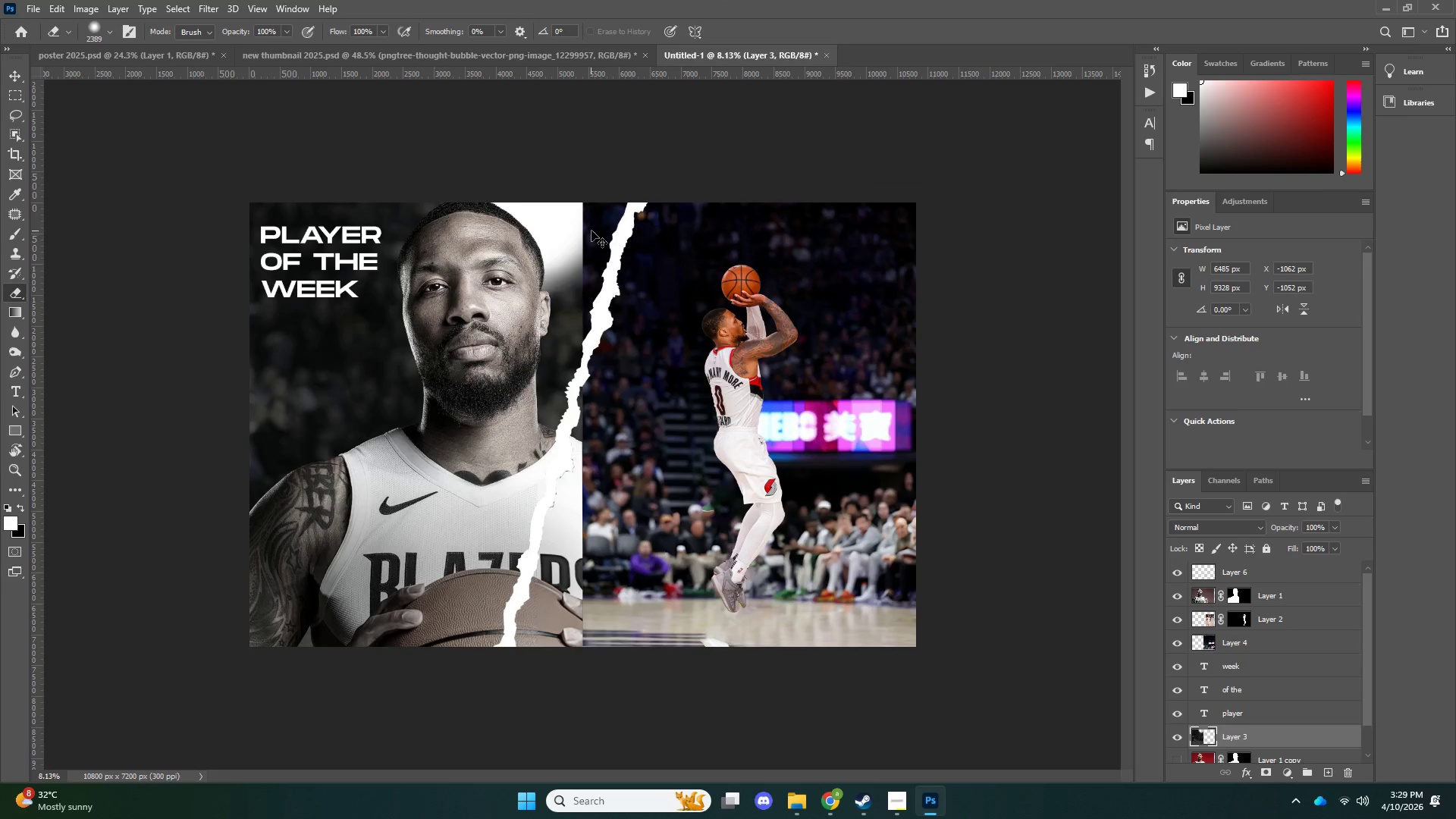 
key(Control+Z)
 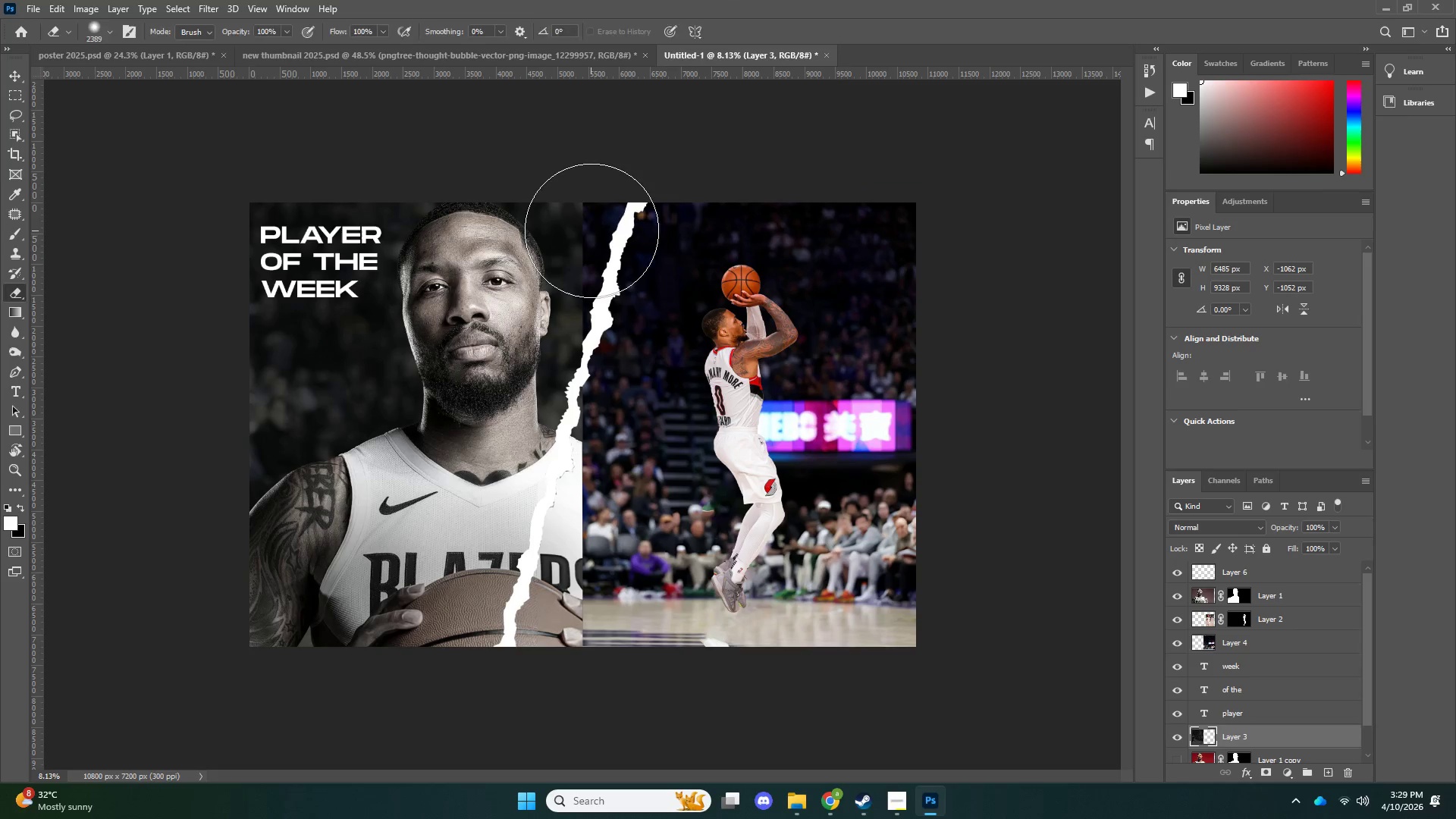 
key(V)
 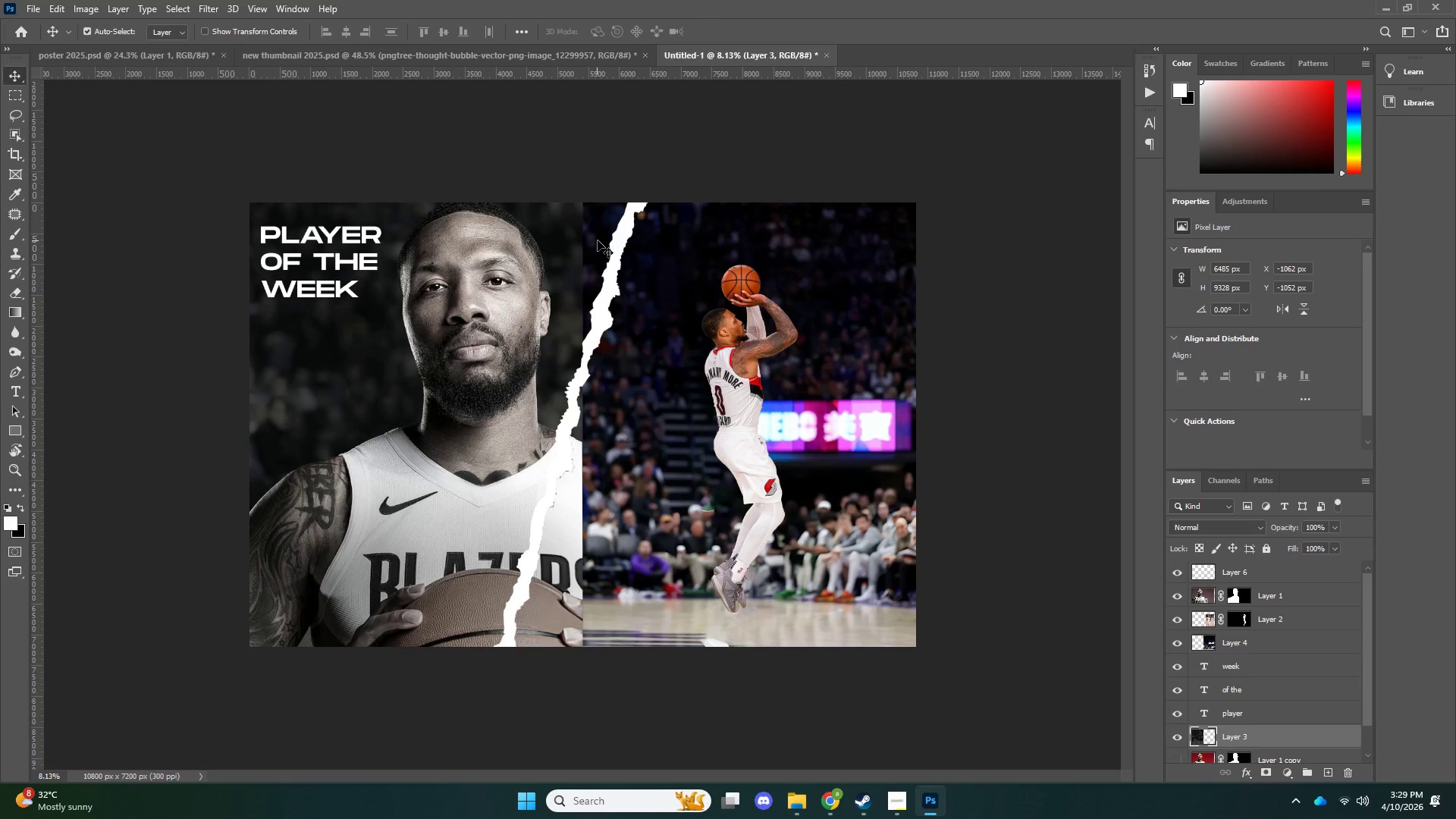 
left_click([598, 240])
 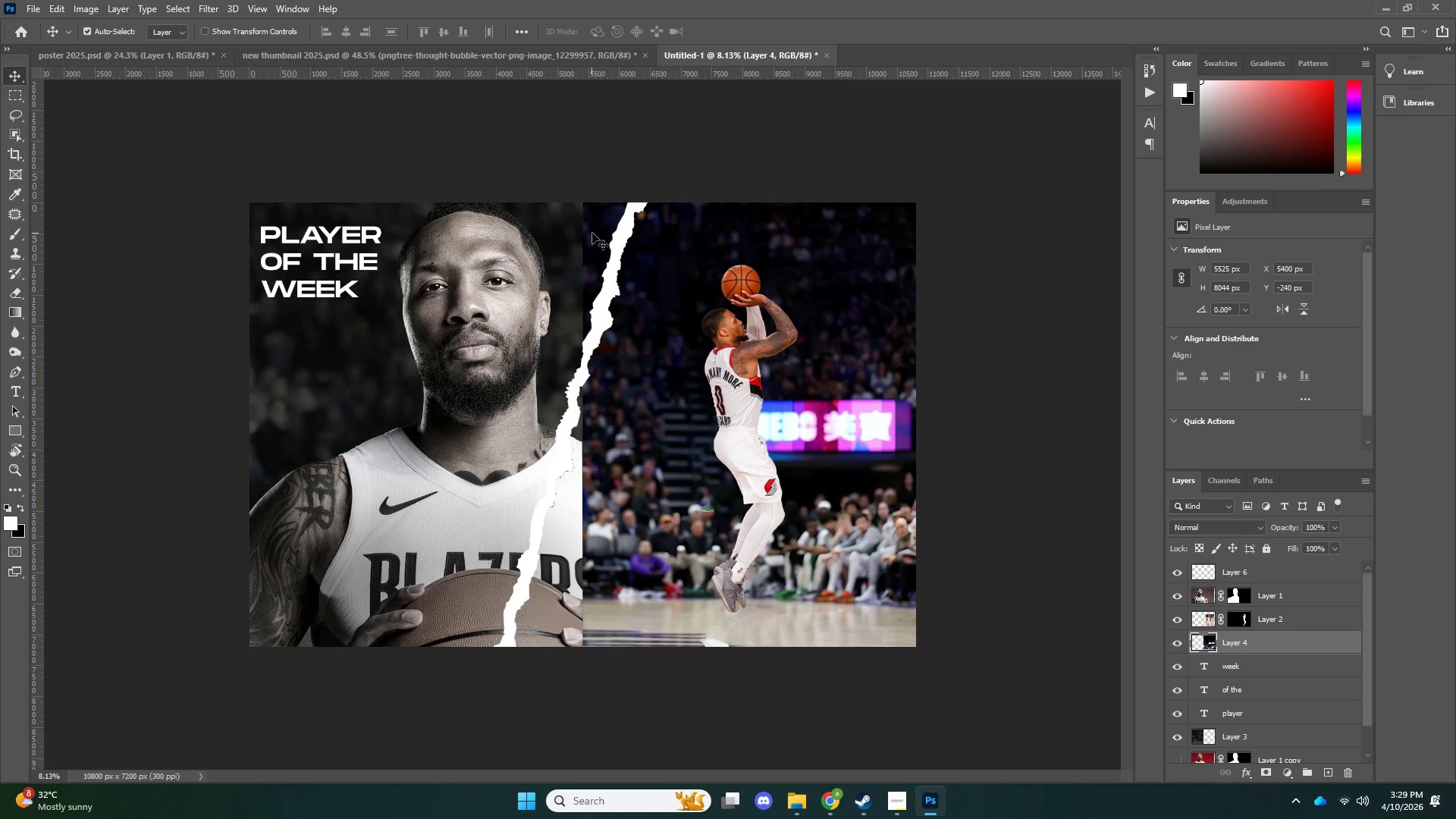 
key(E)
 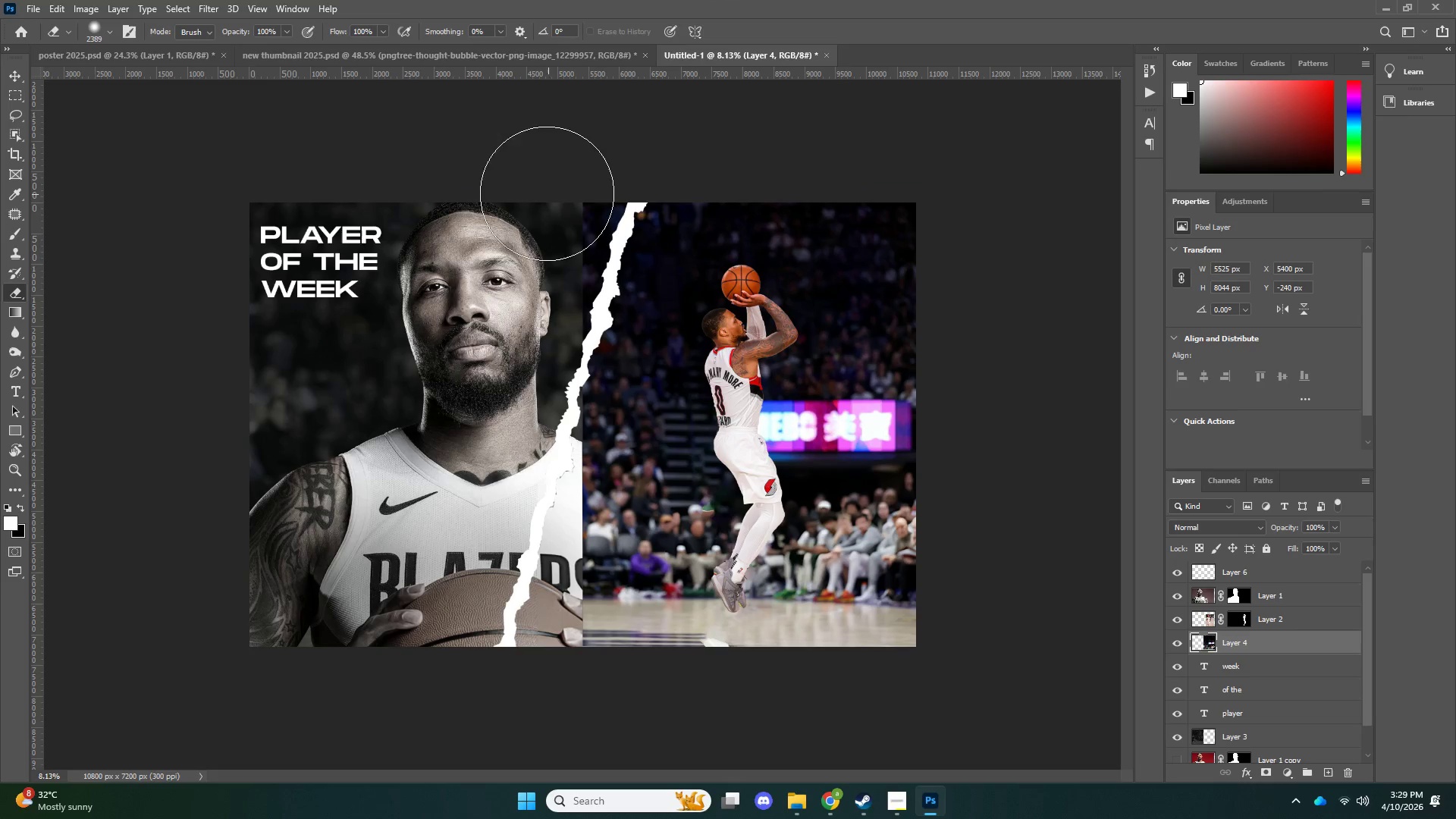 
left_click([541, 193])
 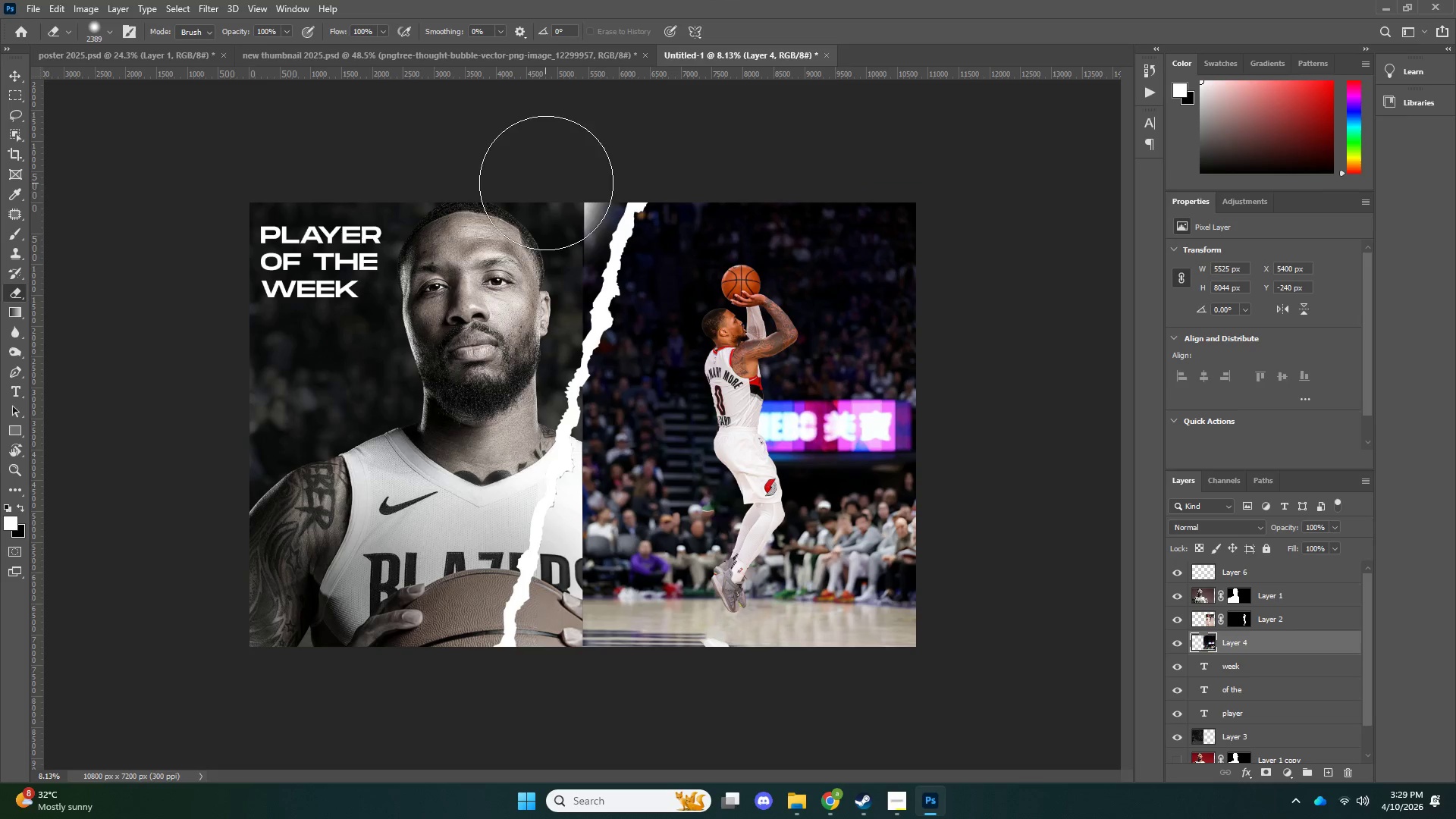 
left_click_drag(start_coordinate=[537, 202], to_coordinate=[529, 219])
 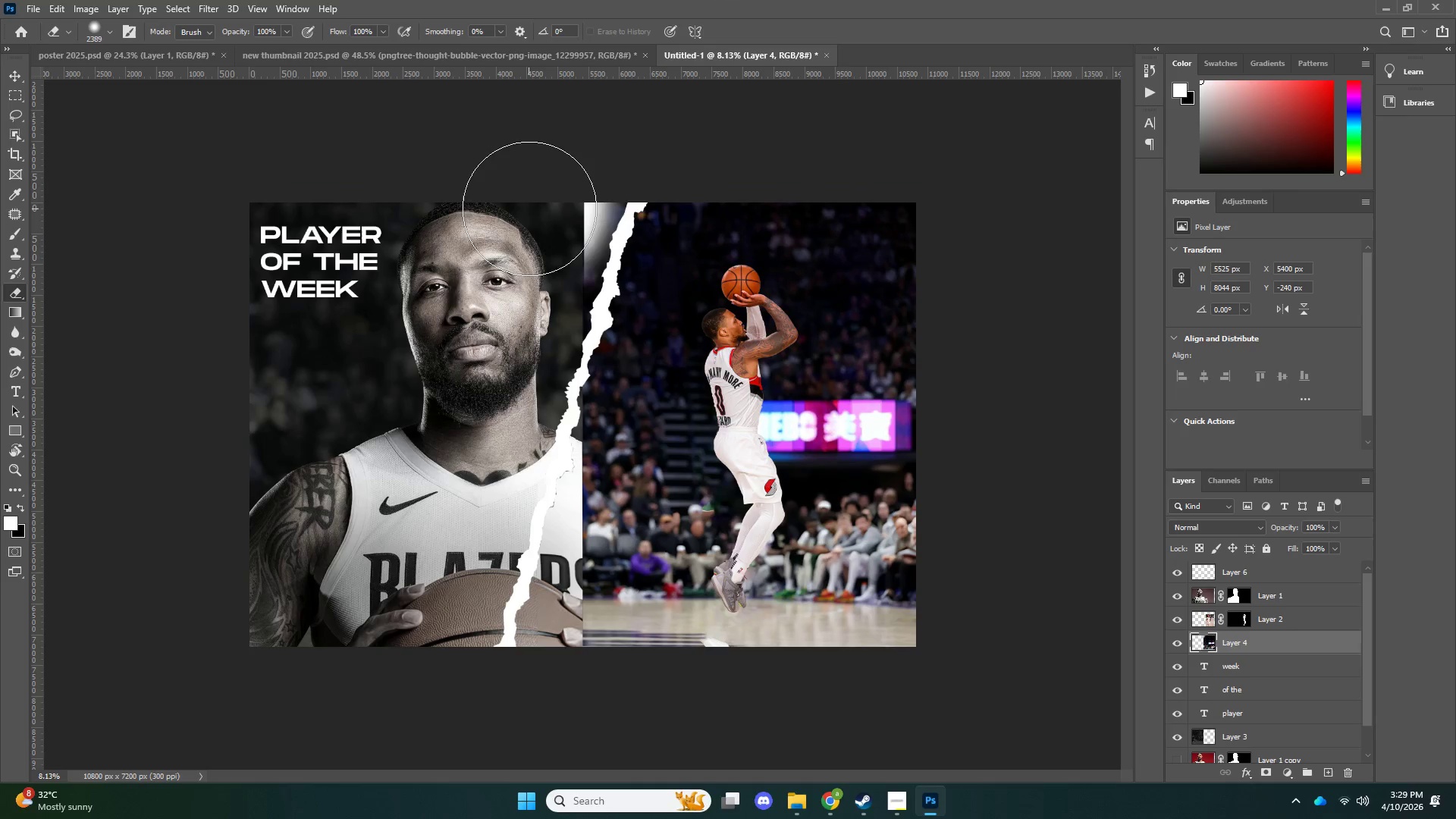 
key(Control+Z)
 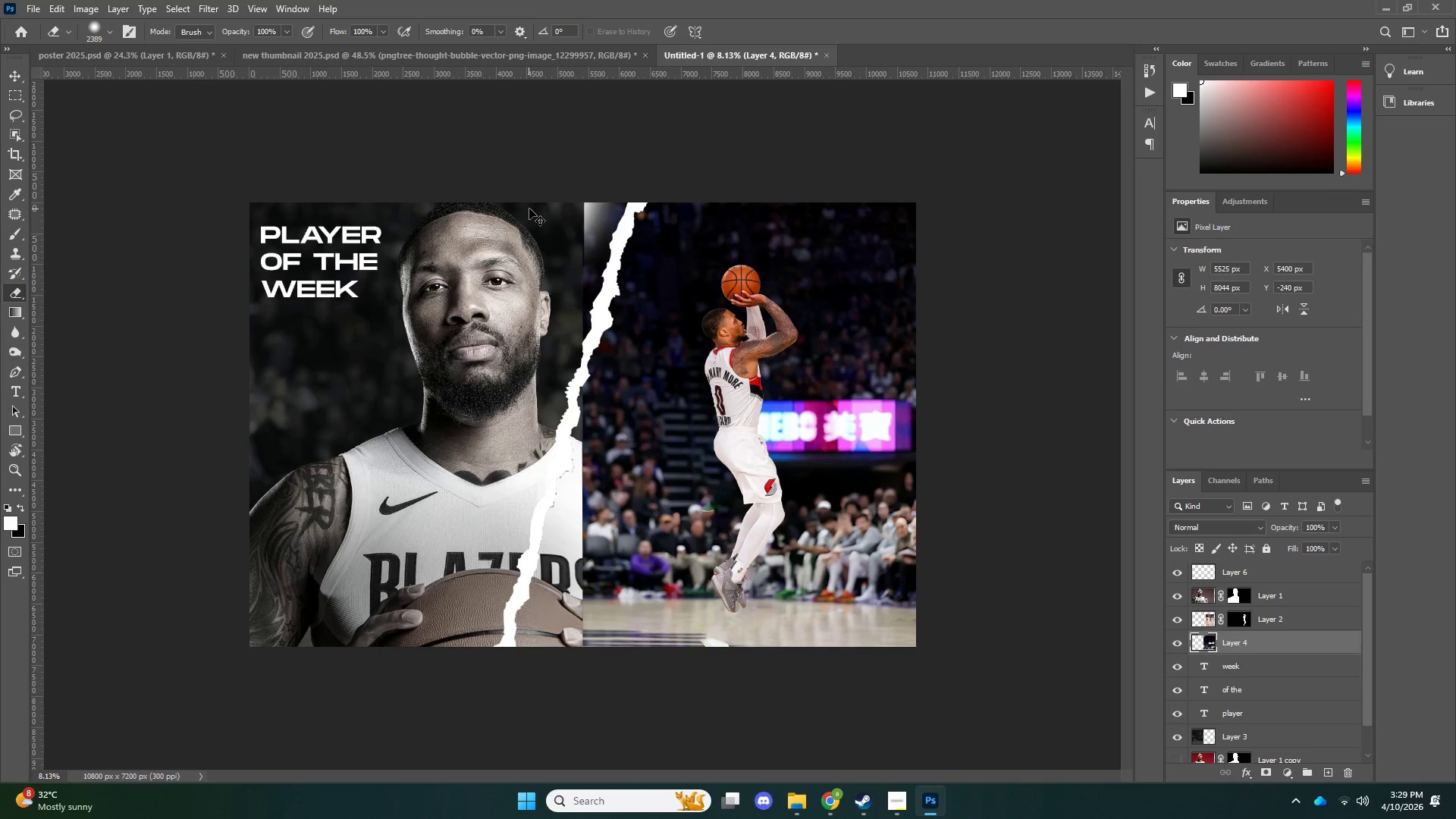 
key(Control+Z)
 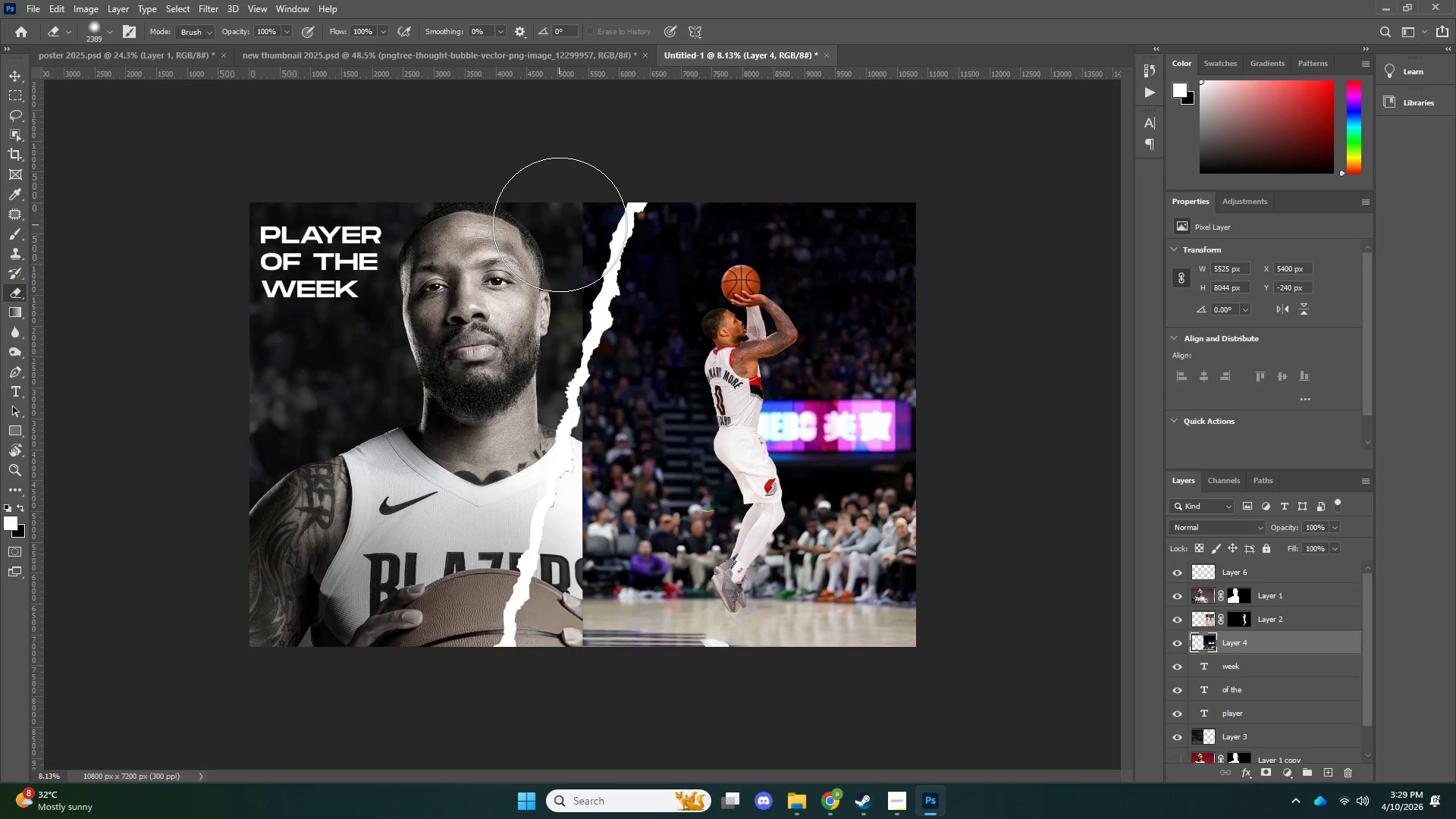 
wait(5.38)
 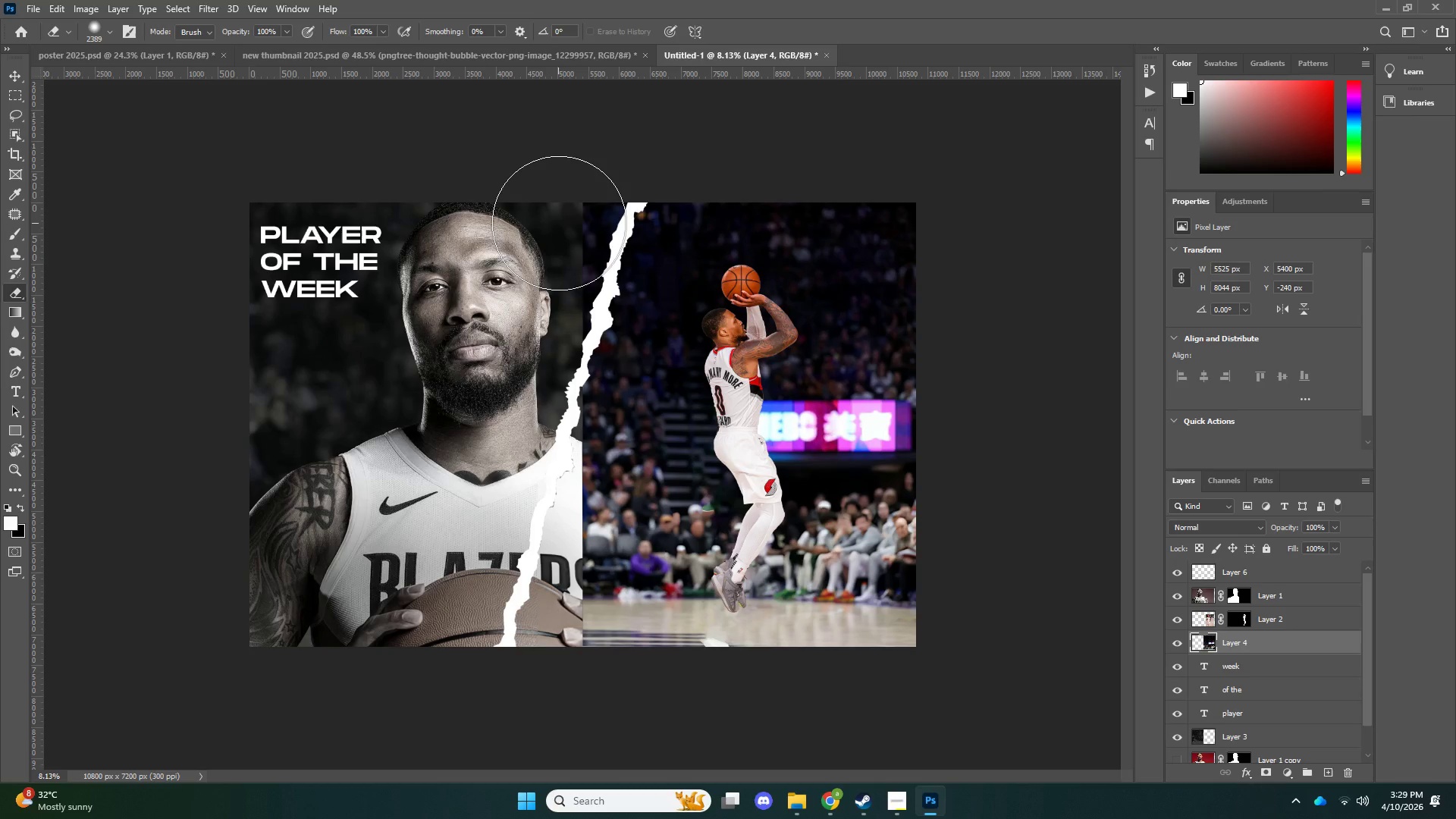 
key(Control+T)
 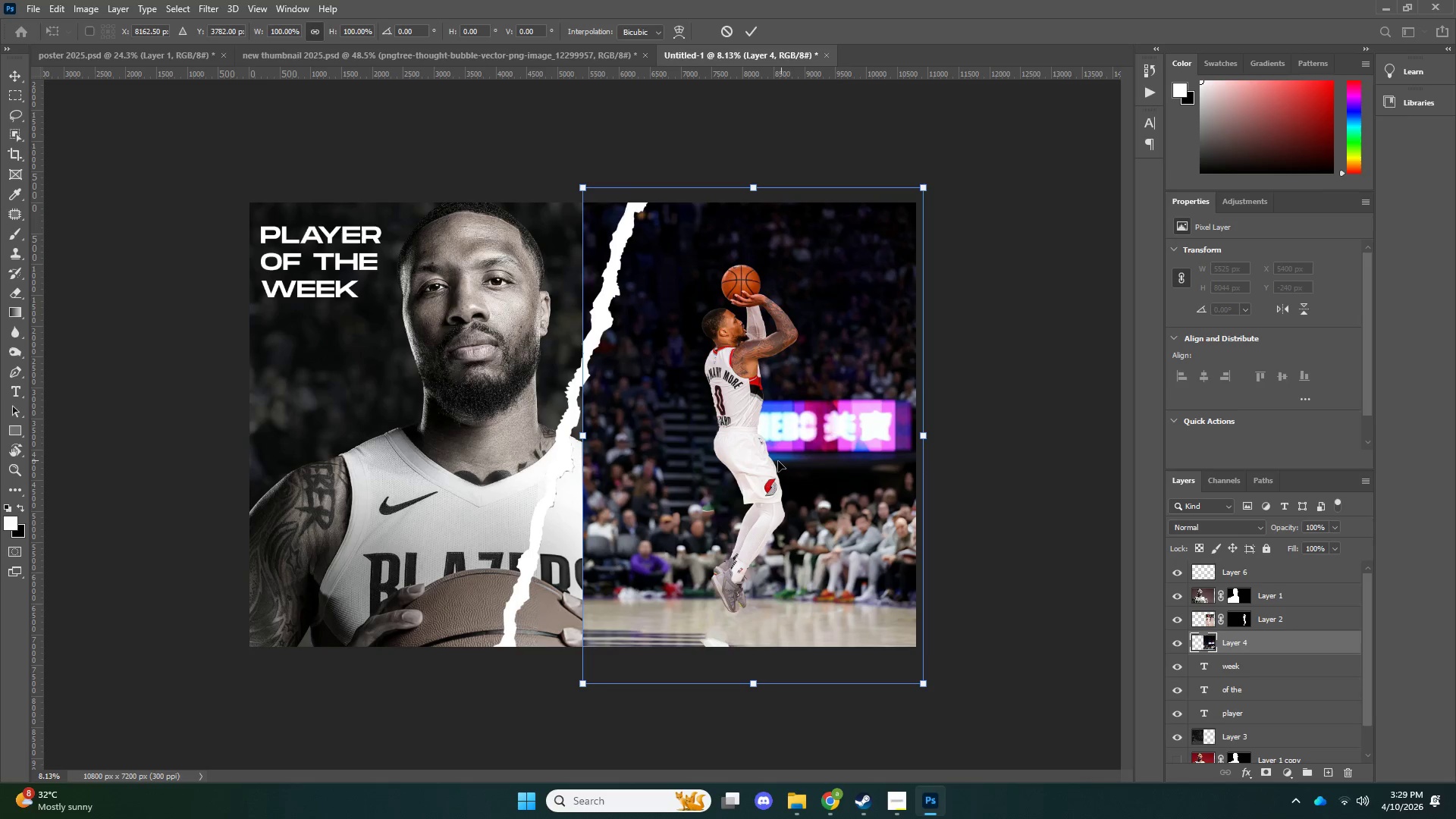 
key(NumpadEnter)
 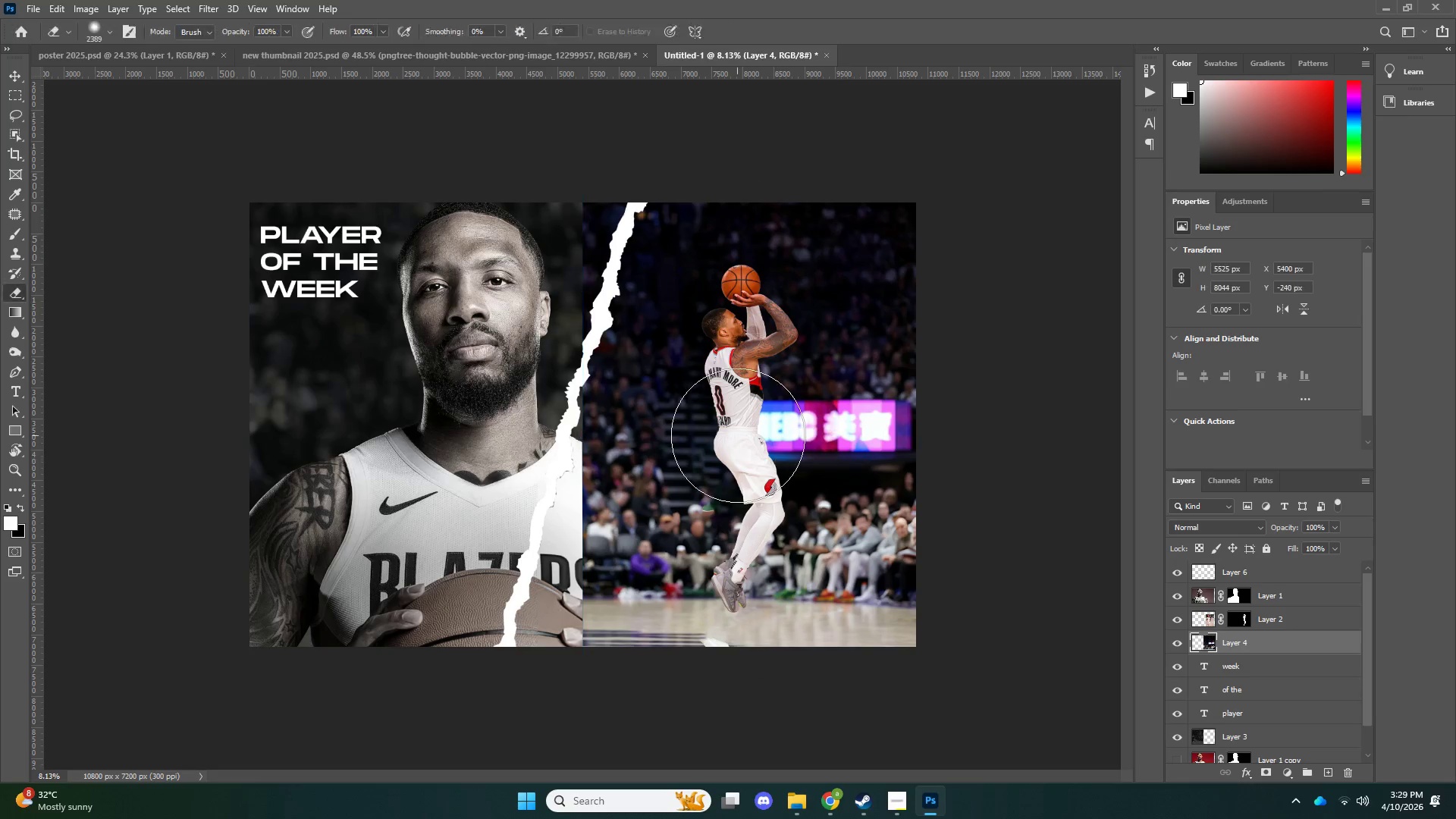 
key(V)
 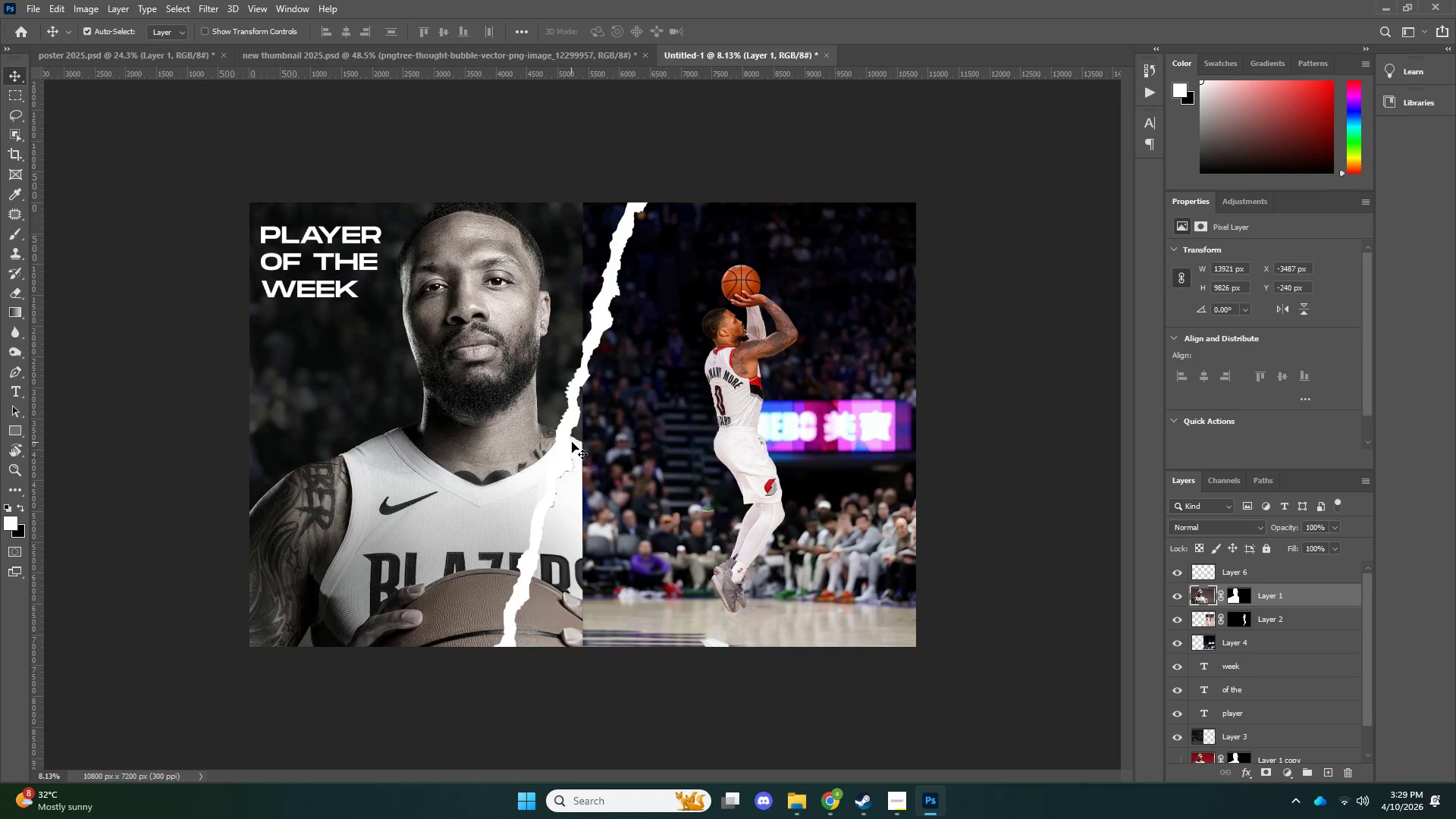 
double_click([566, 444])
 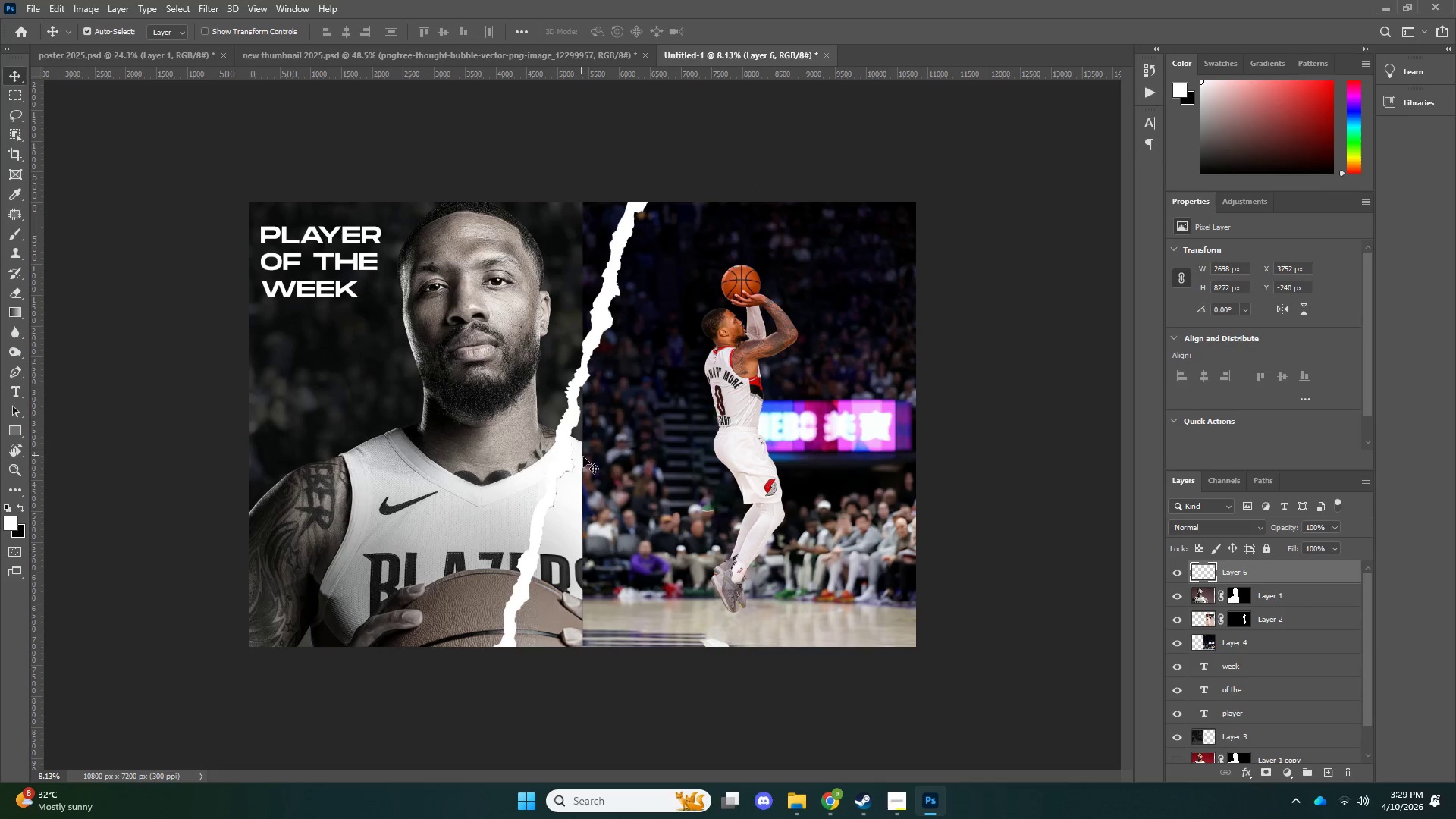 
key(Control+ControlLeft)
 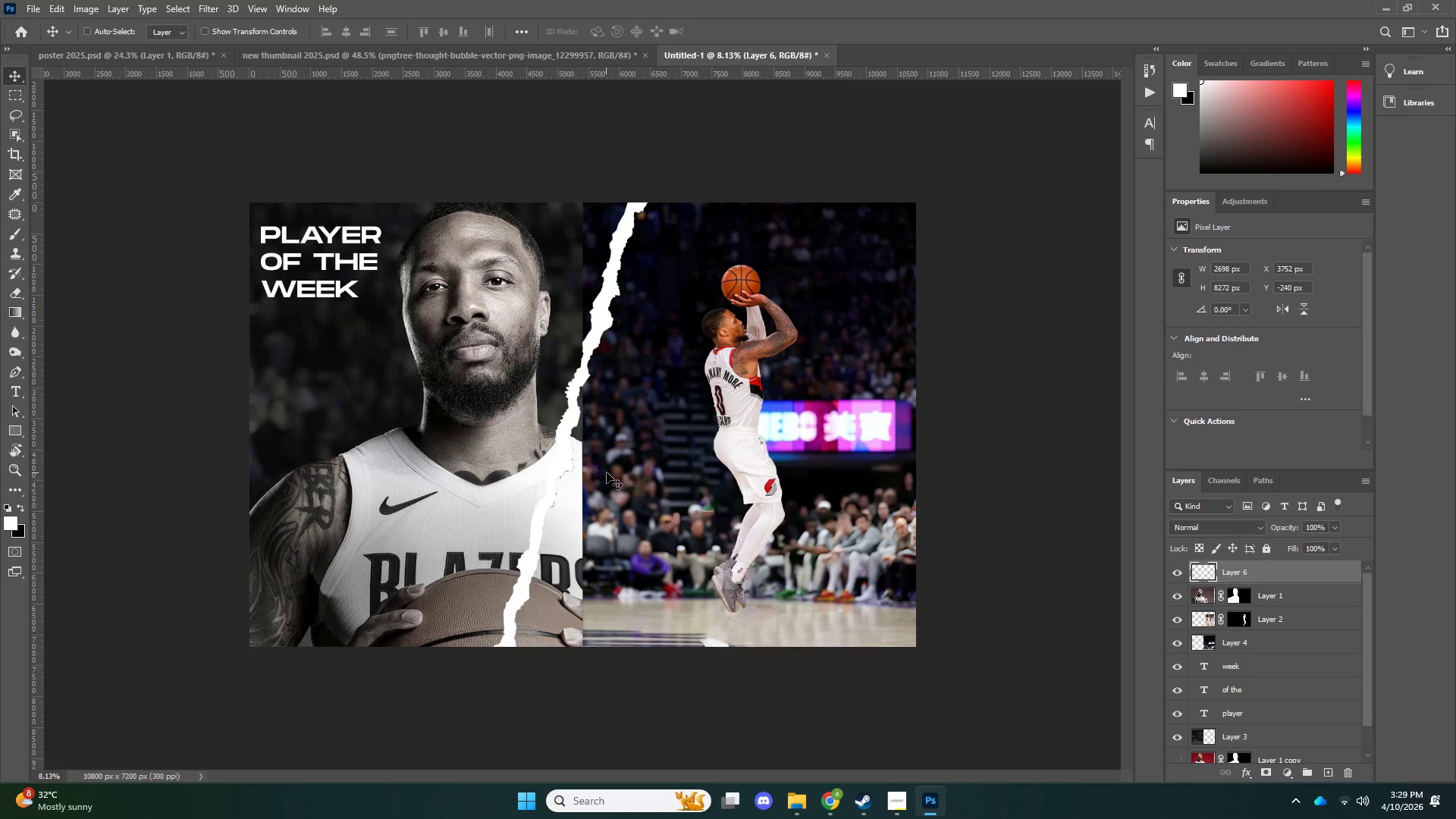 
key(Control+T)
 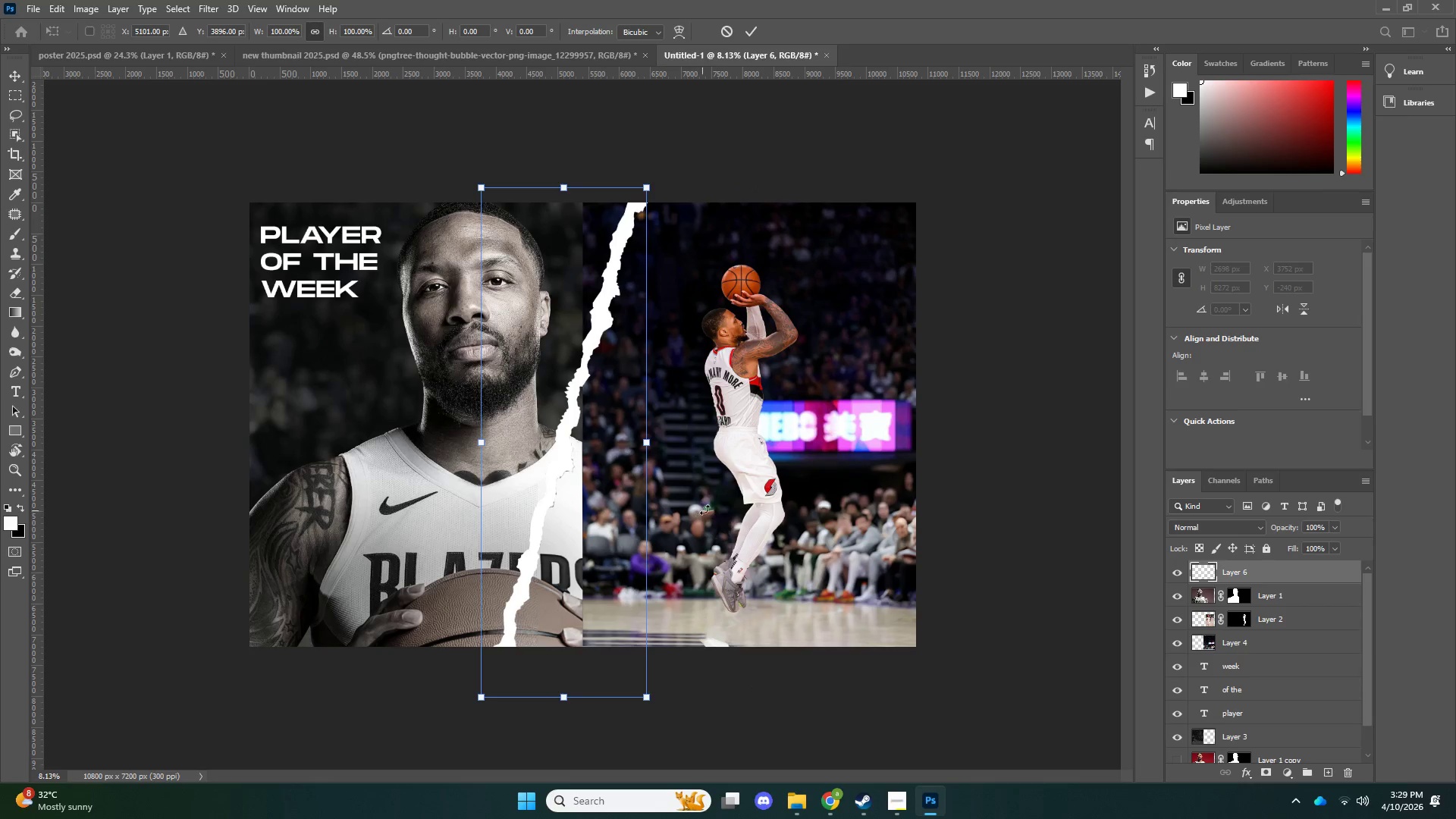 
left_click_drag(start_coordinate=[712, 500], to_coordinate=[689, 458])
 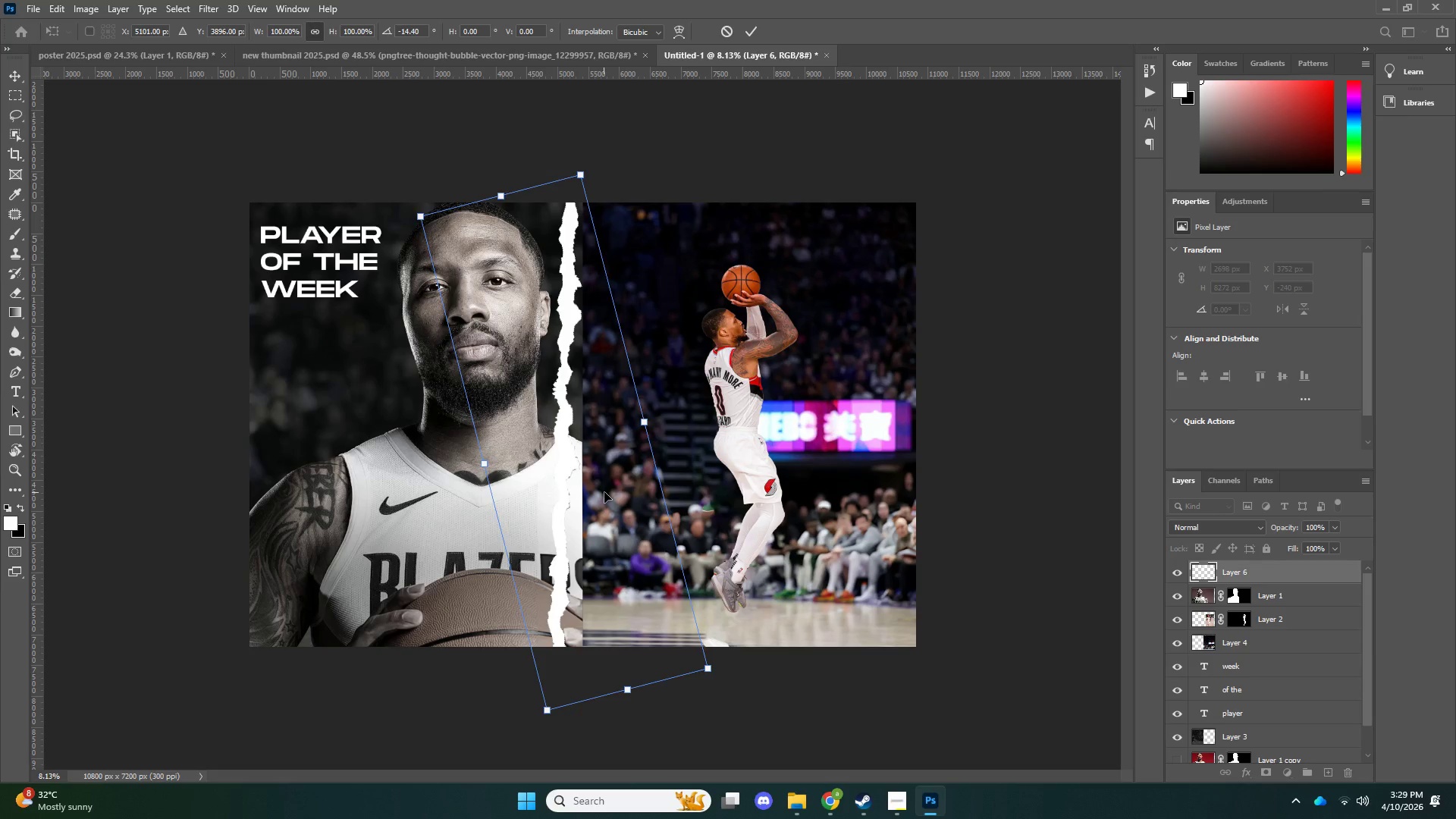 
left_click_drag(start_coordinate=[604, 492], to_coordinate=[621, 492])
 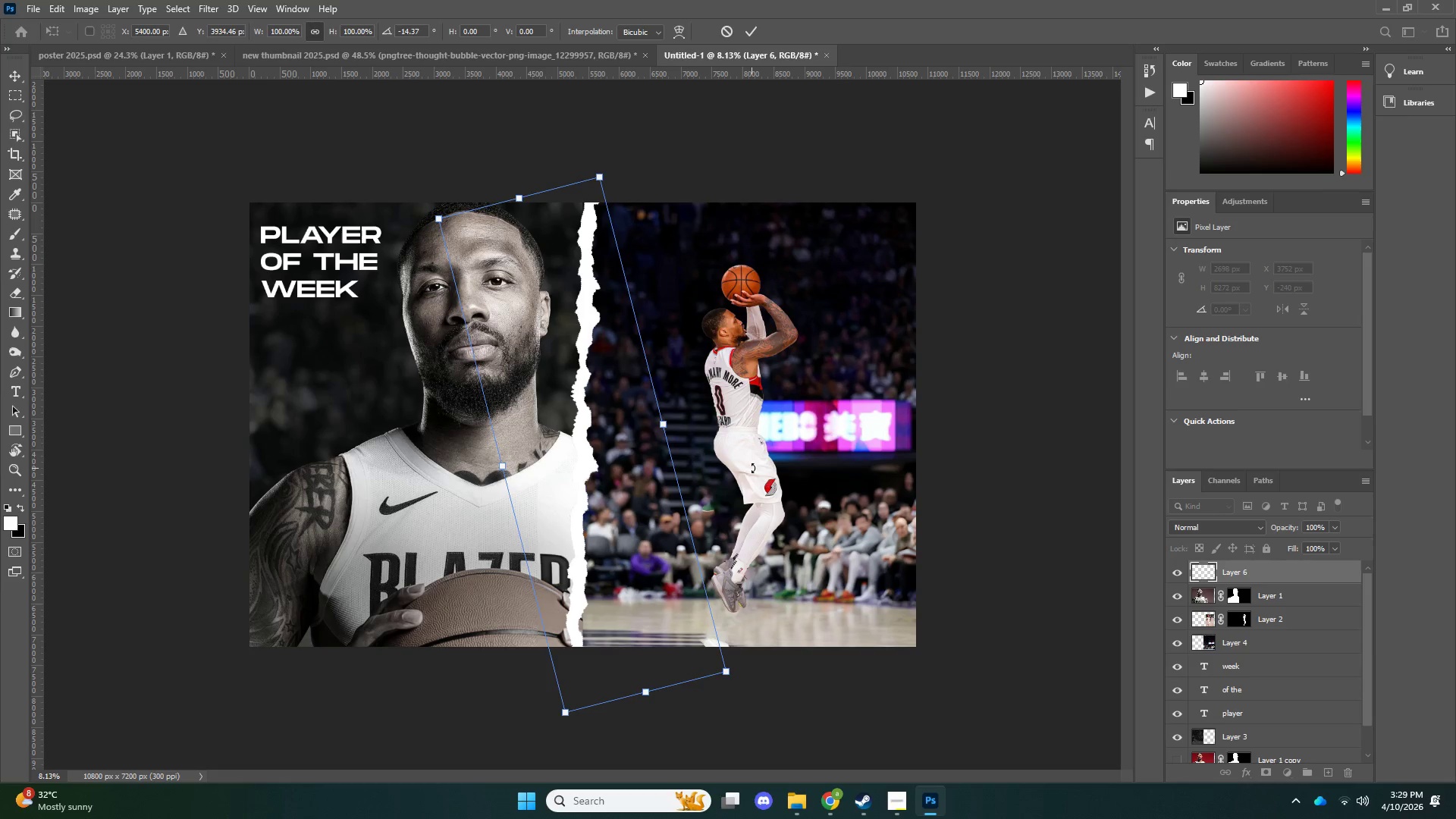 
key(NumpadEnter)
 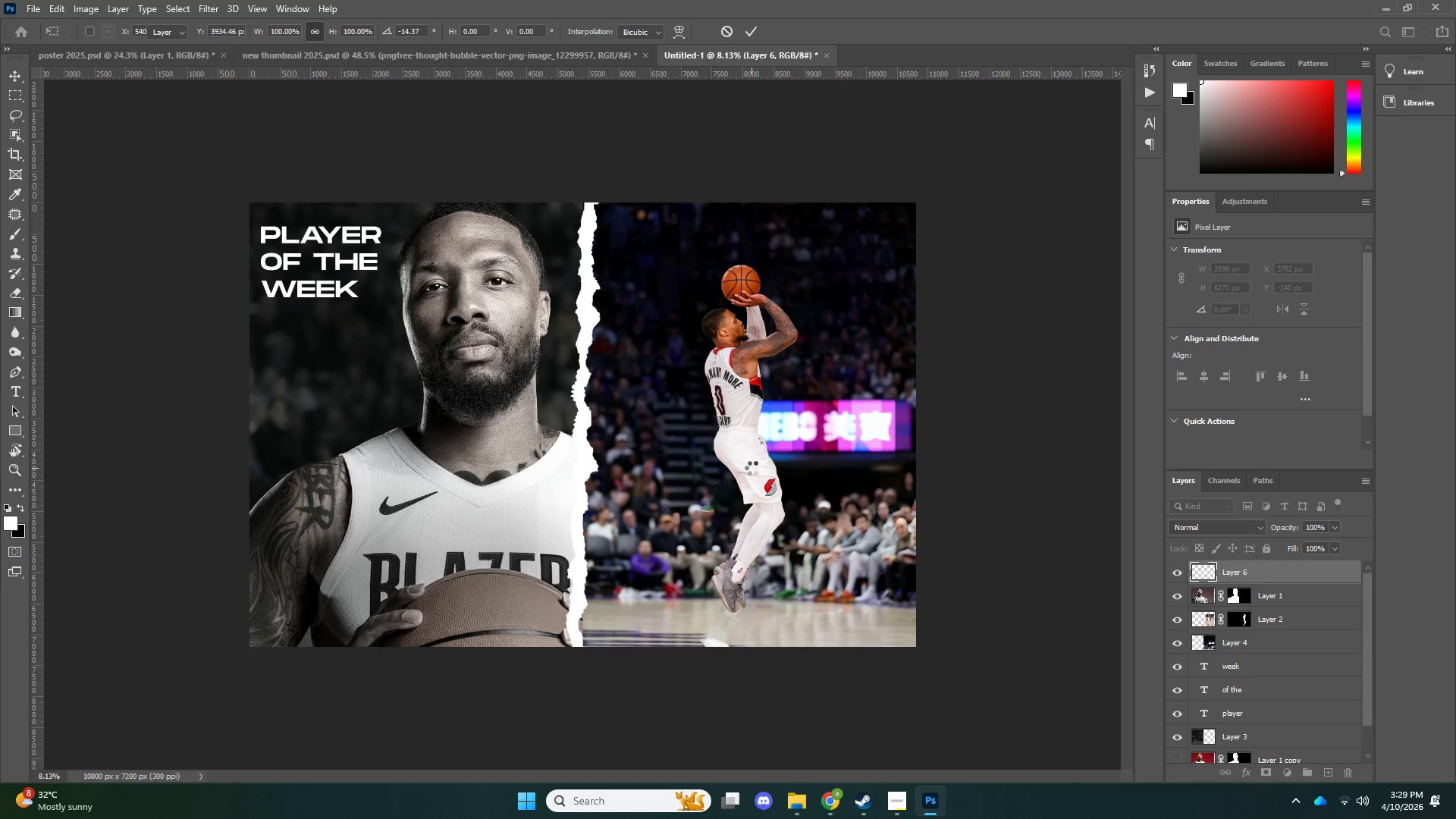 
key(Control+T)
 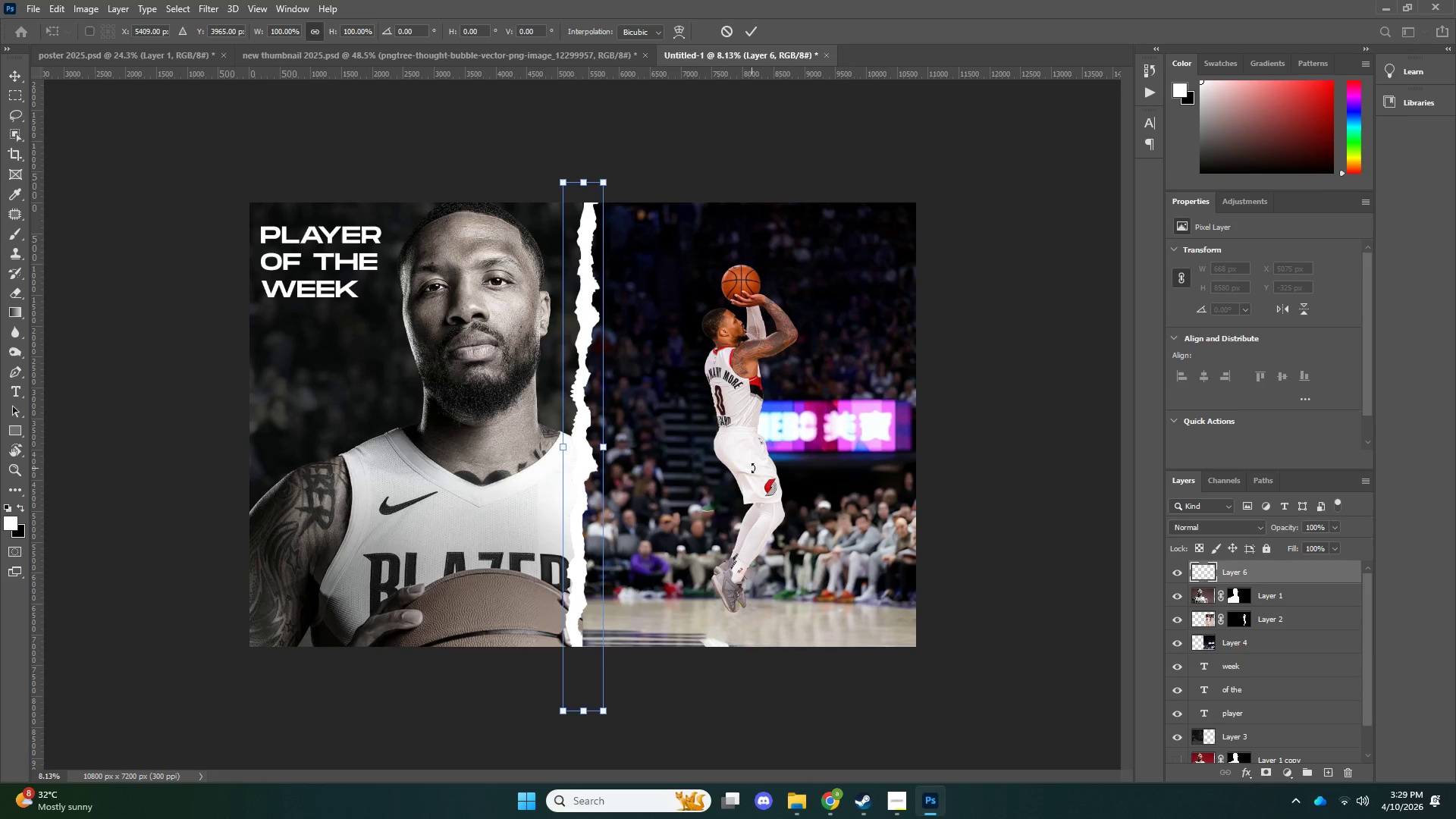 
key(ArrowRight)
 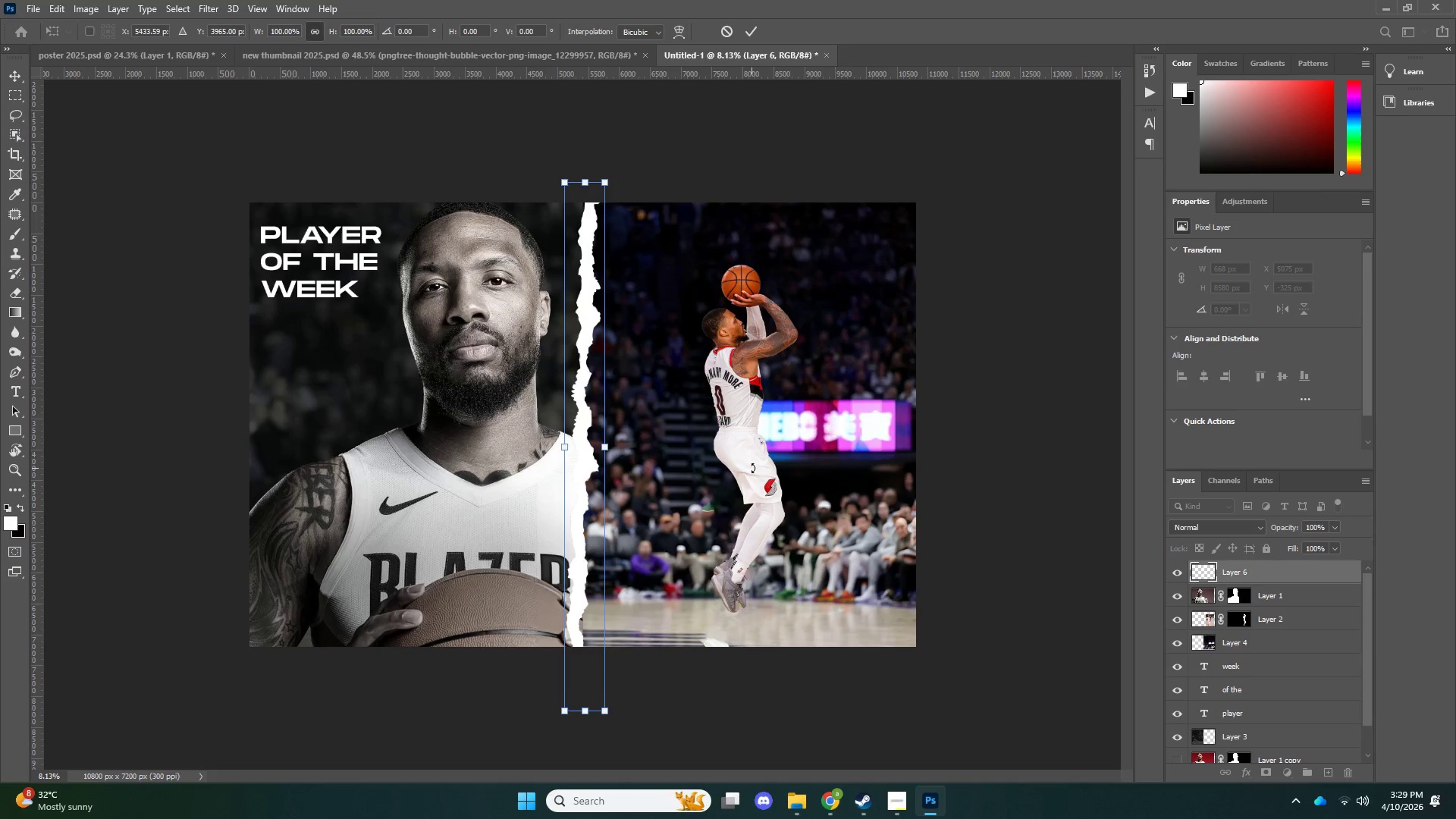 
key(ArrowRight)
 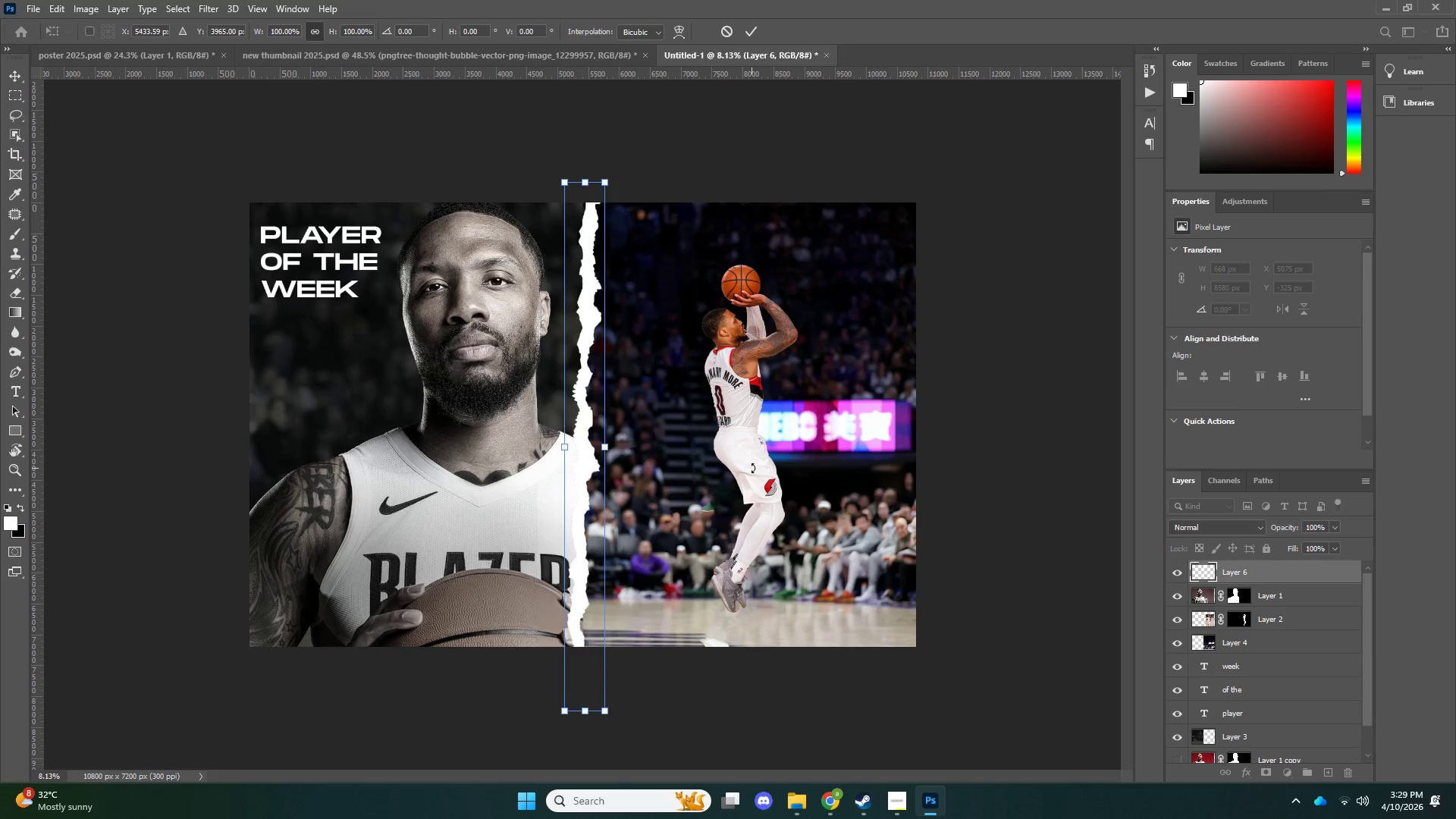 
key(ArrowDown)
 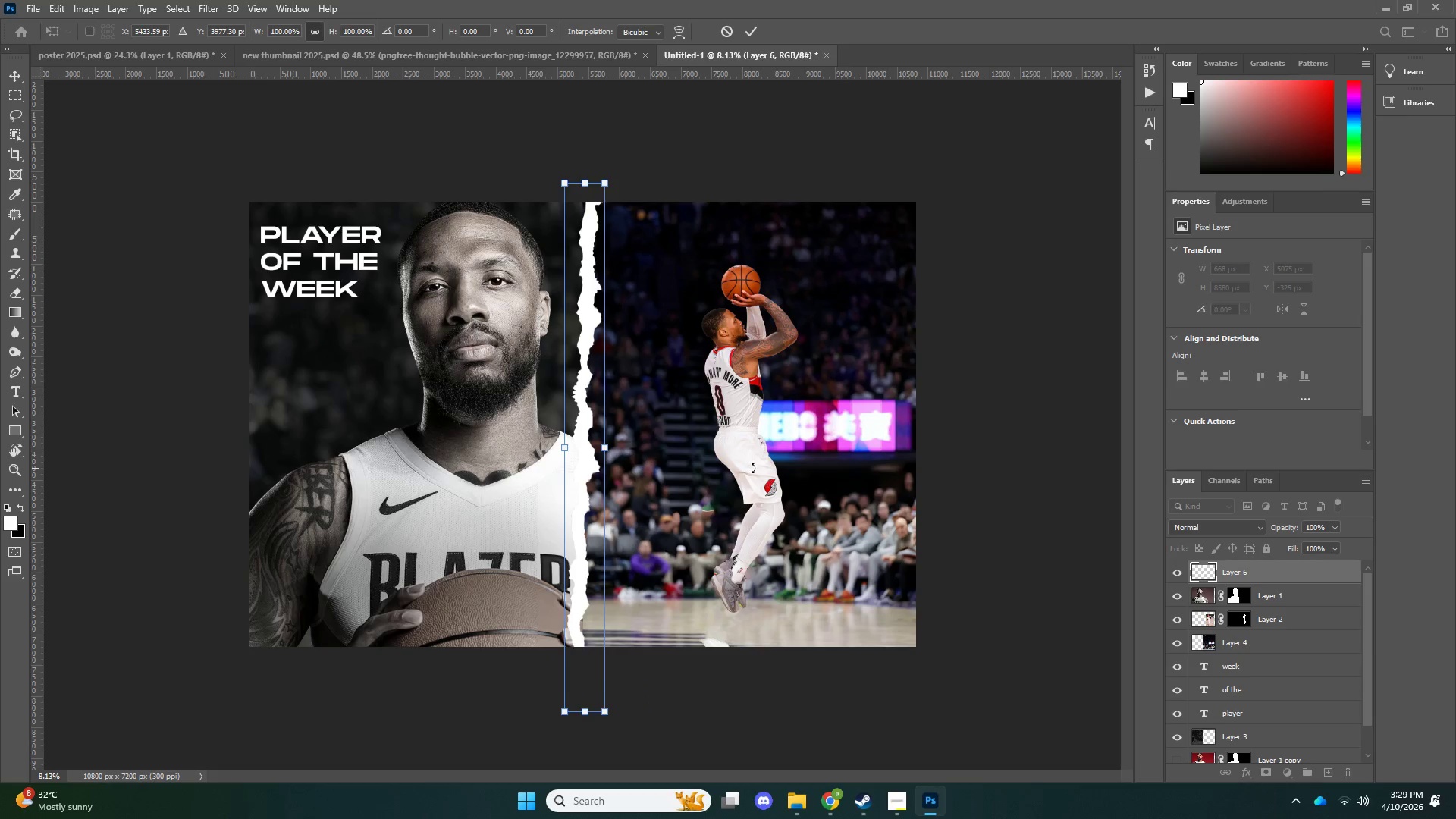 
key(ArrowDown)
 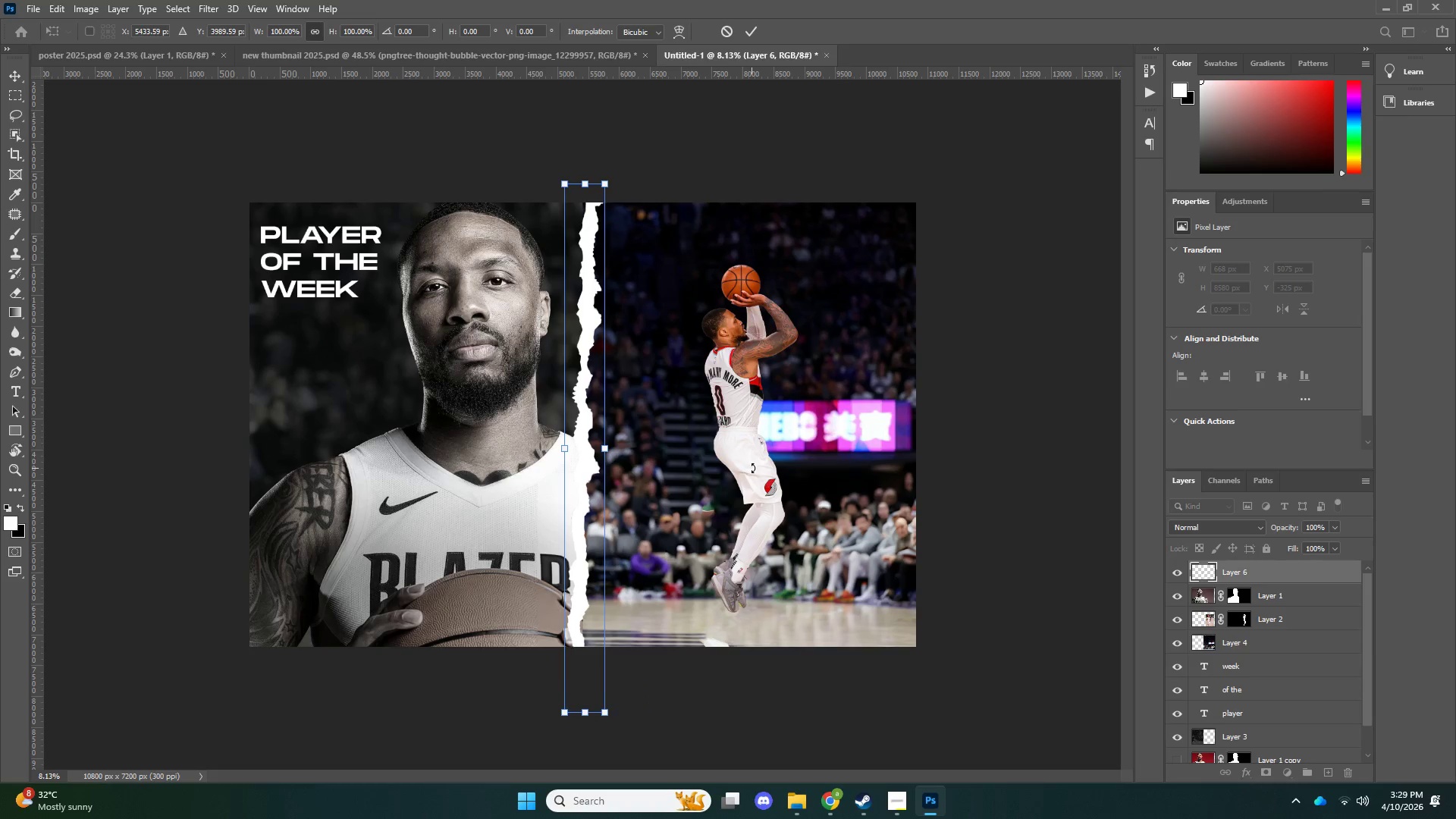 
key(ArrowDown)
 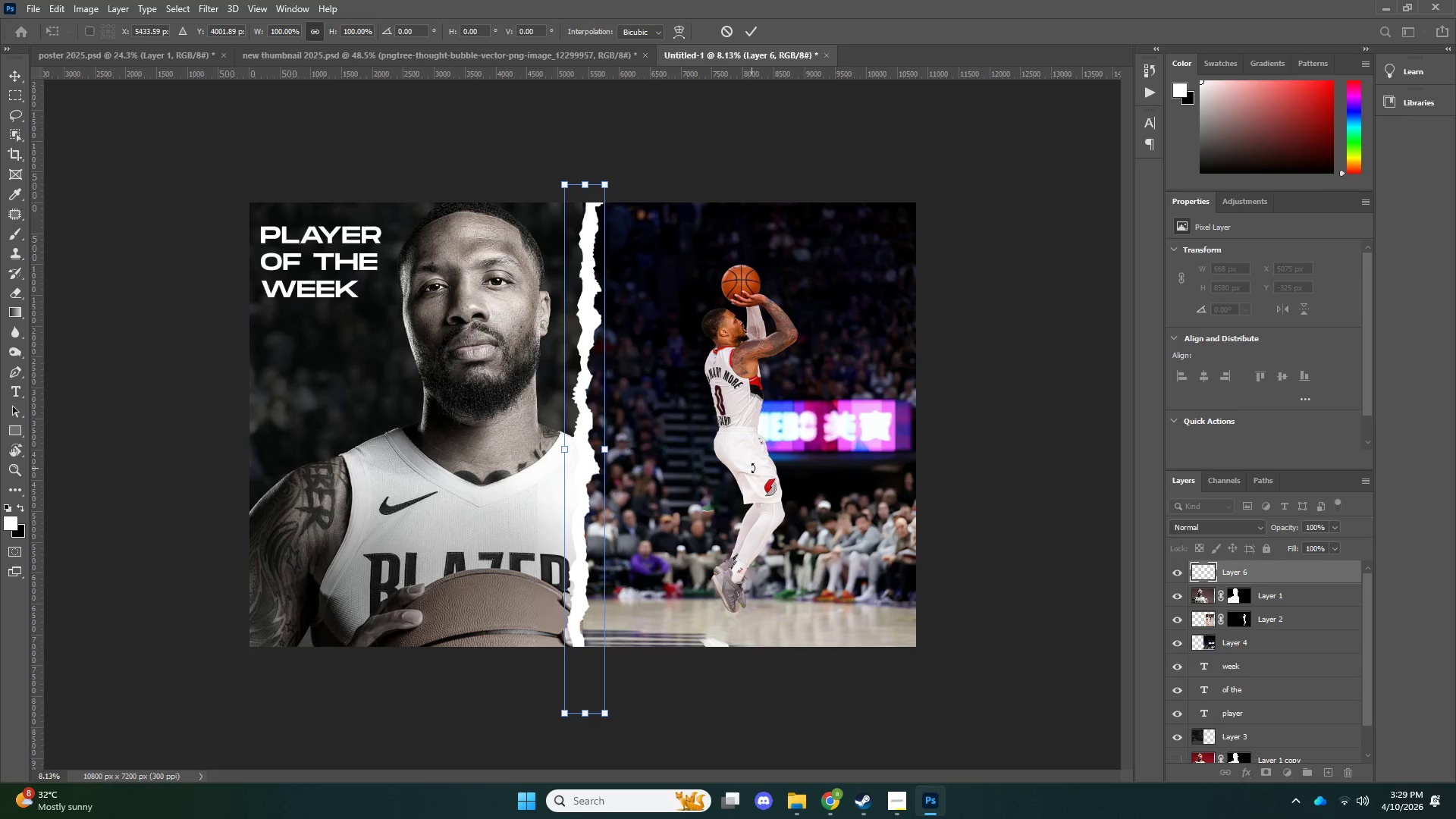 
key(ArrowRight)
 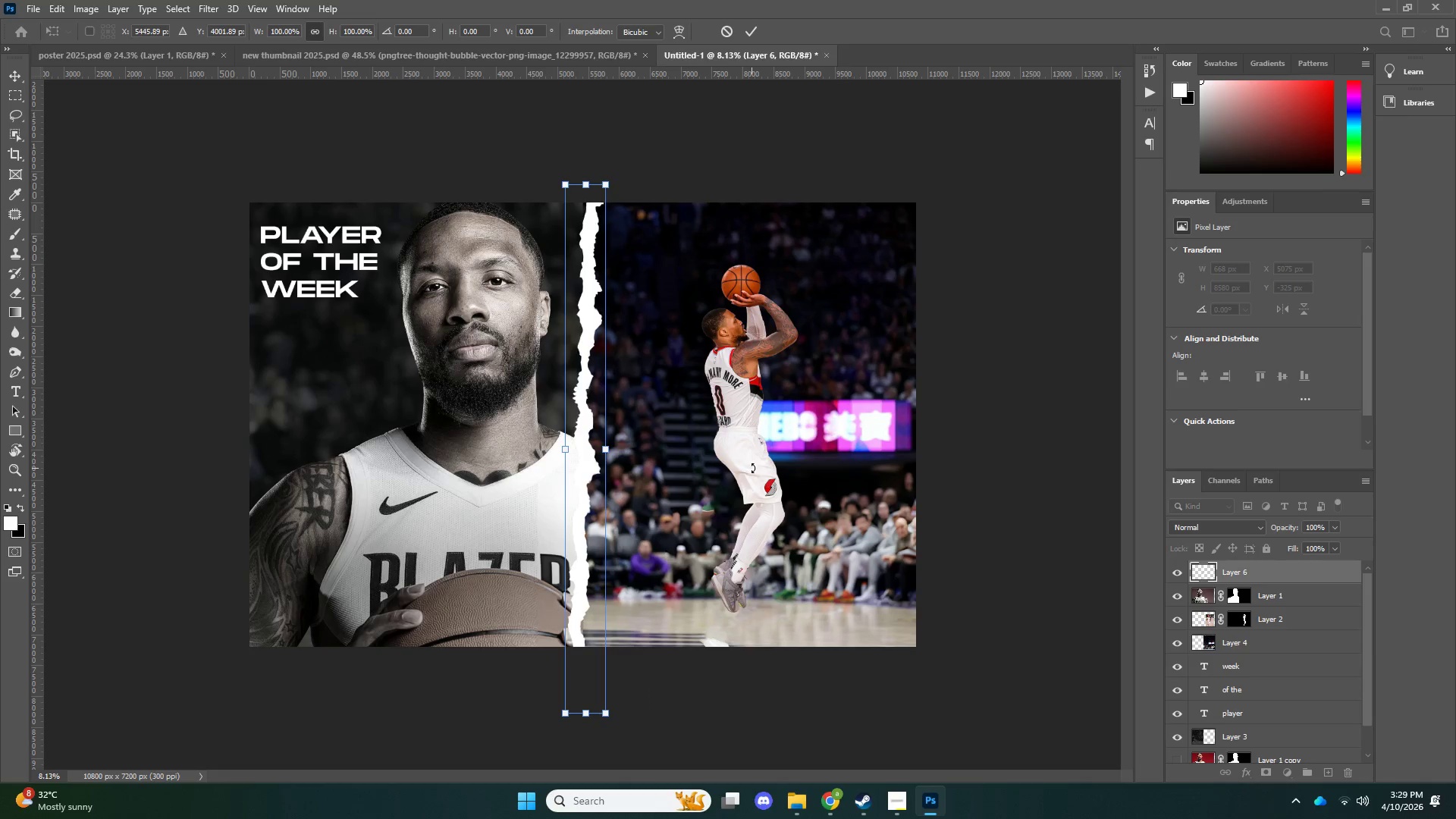 
key(ArrowRight)
 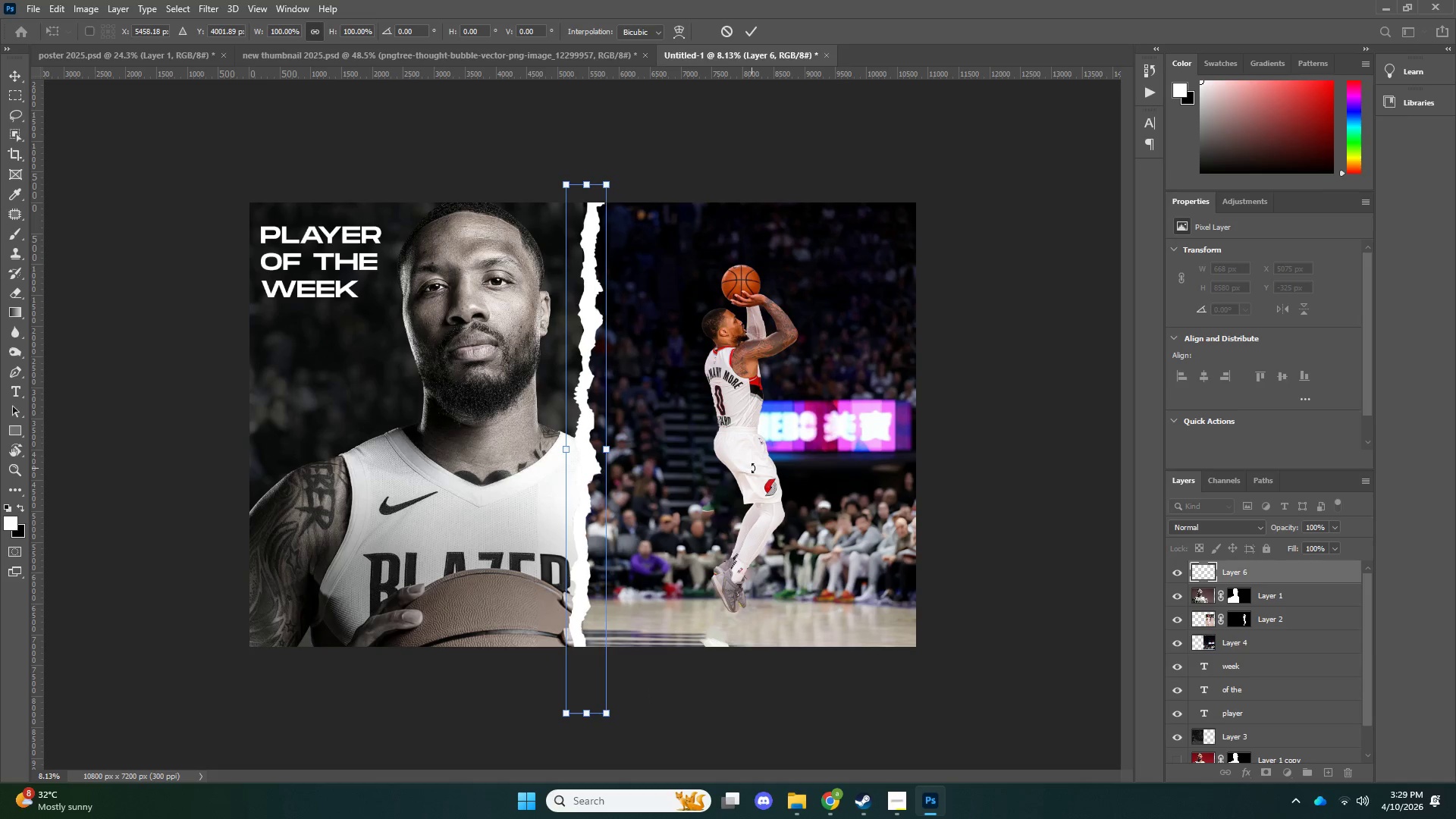 
key(ArrowRight)
 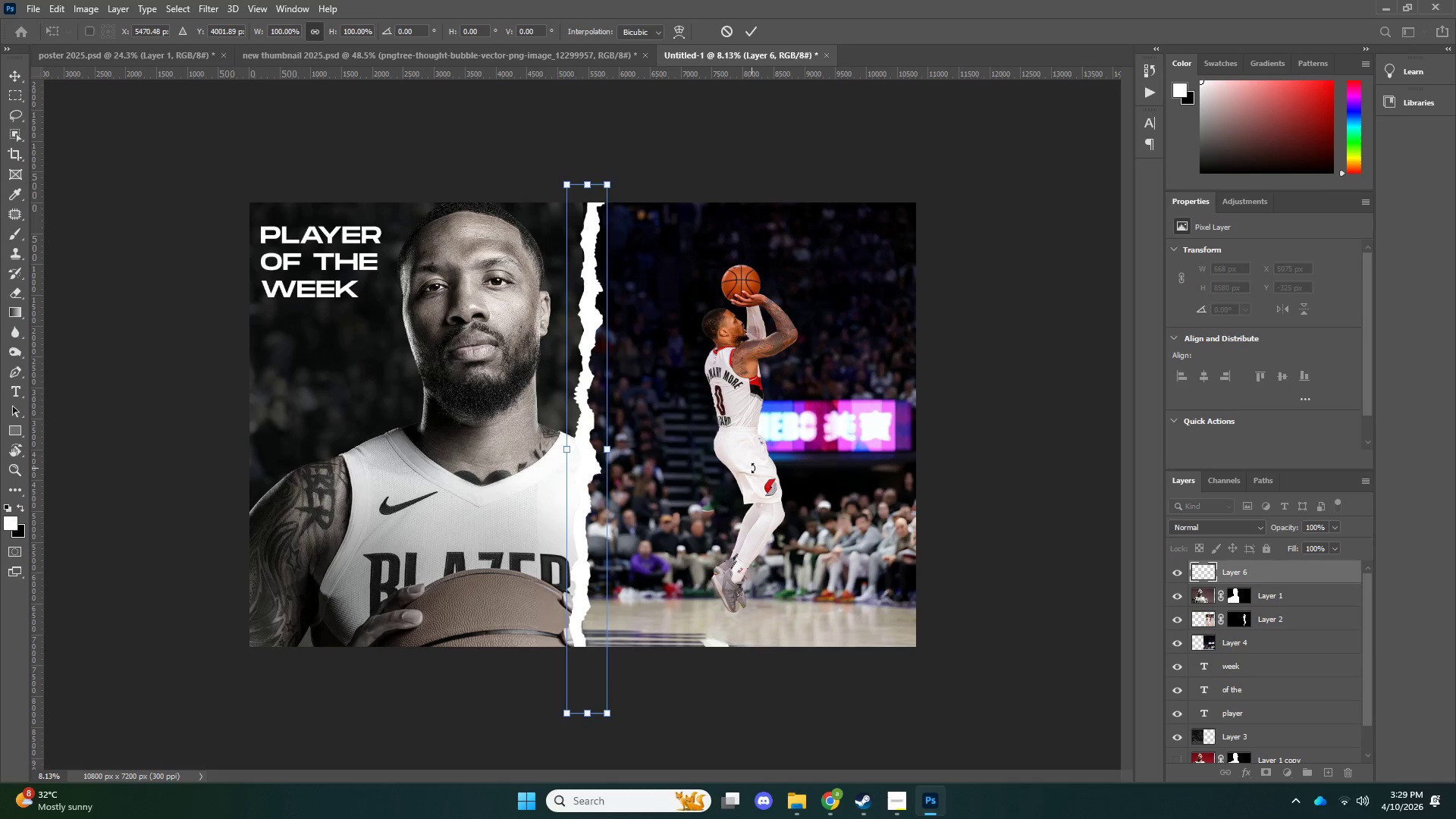 
key(ArrowRight)
 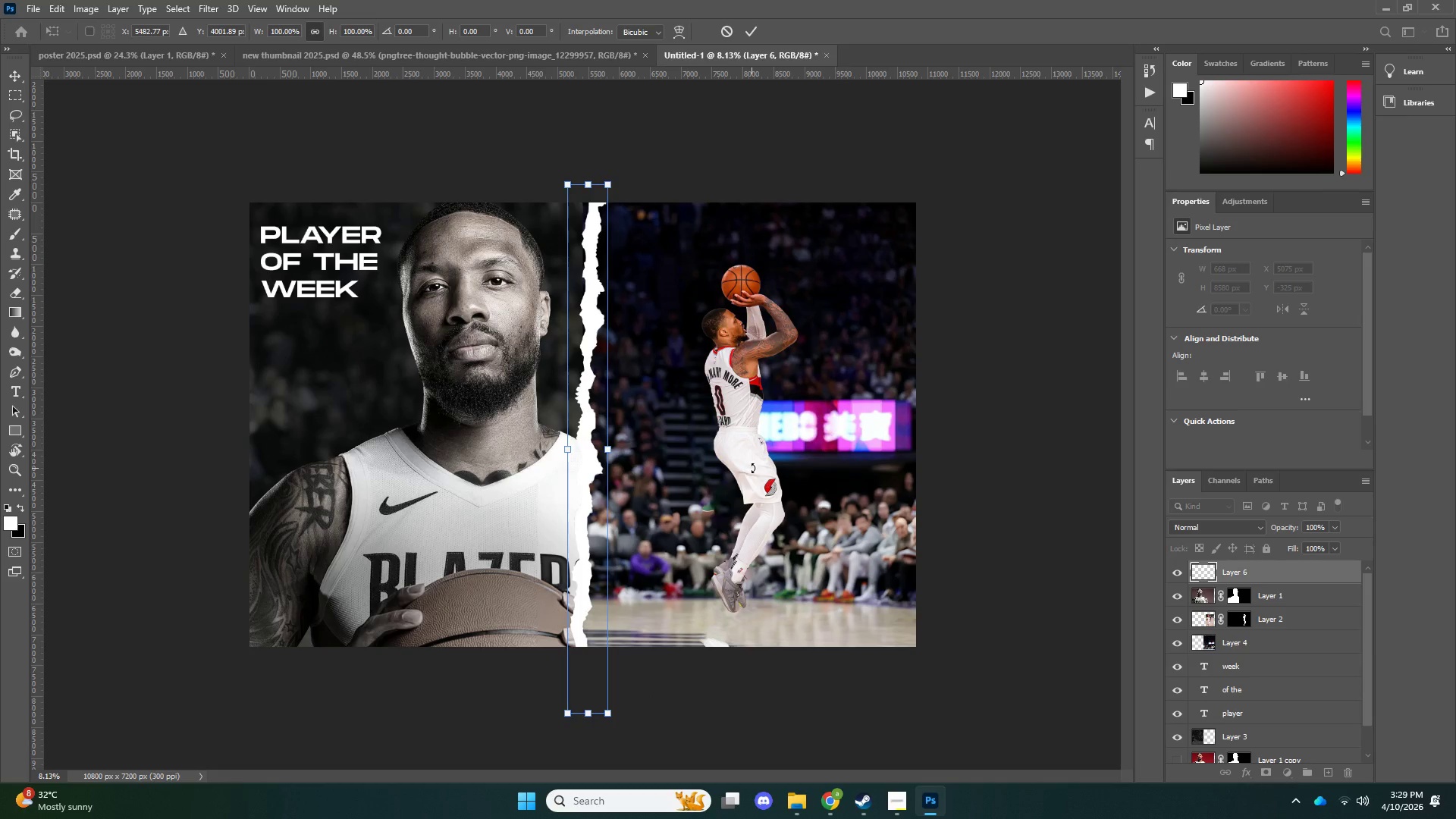 
key(ArrowLeft)
 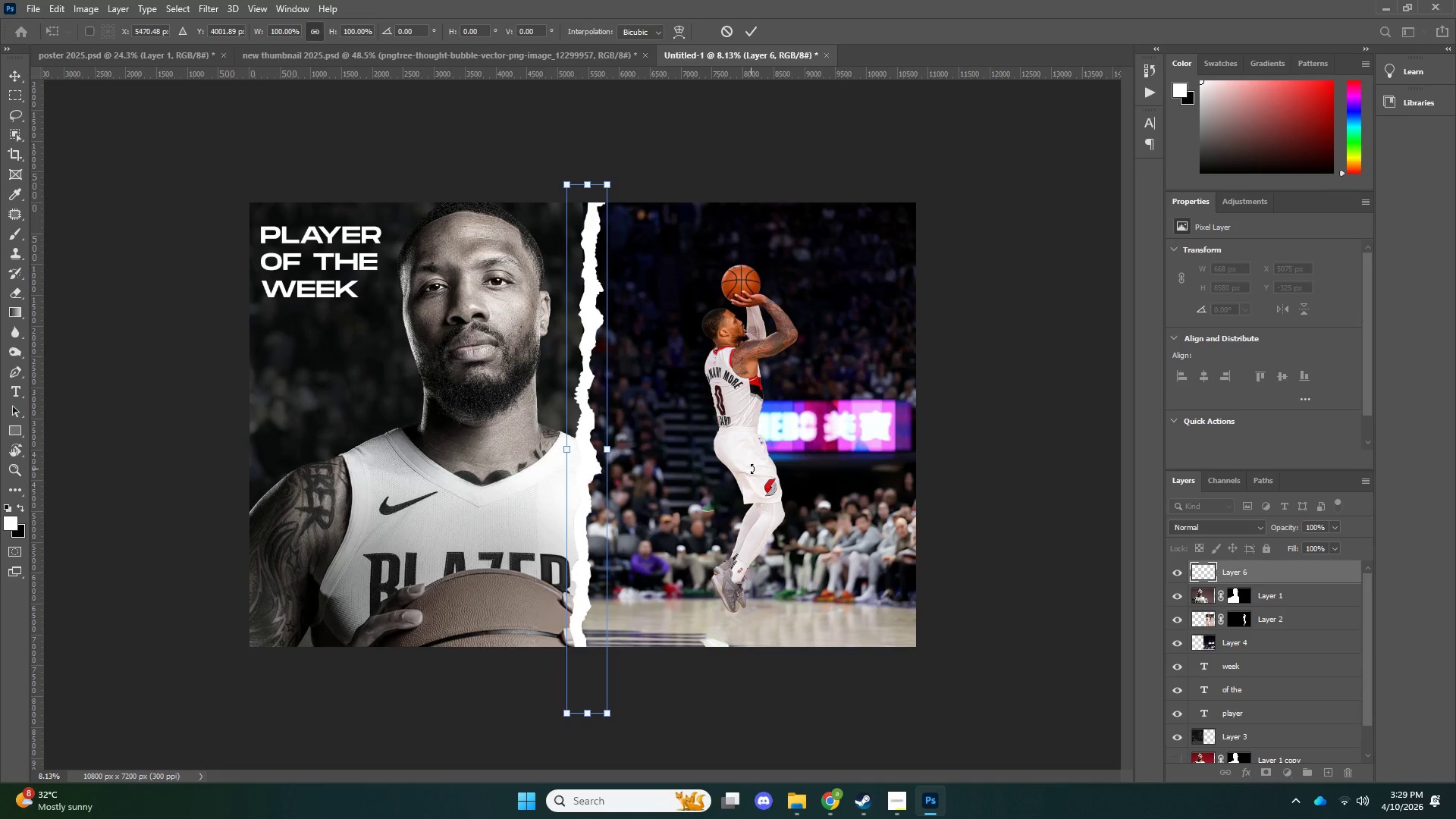 
key(Control+ControlLeft)
 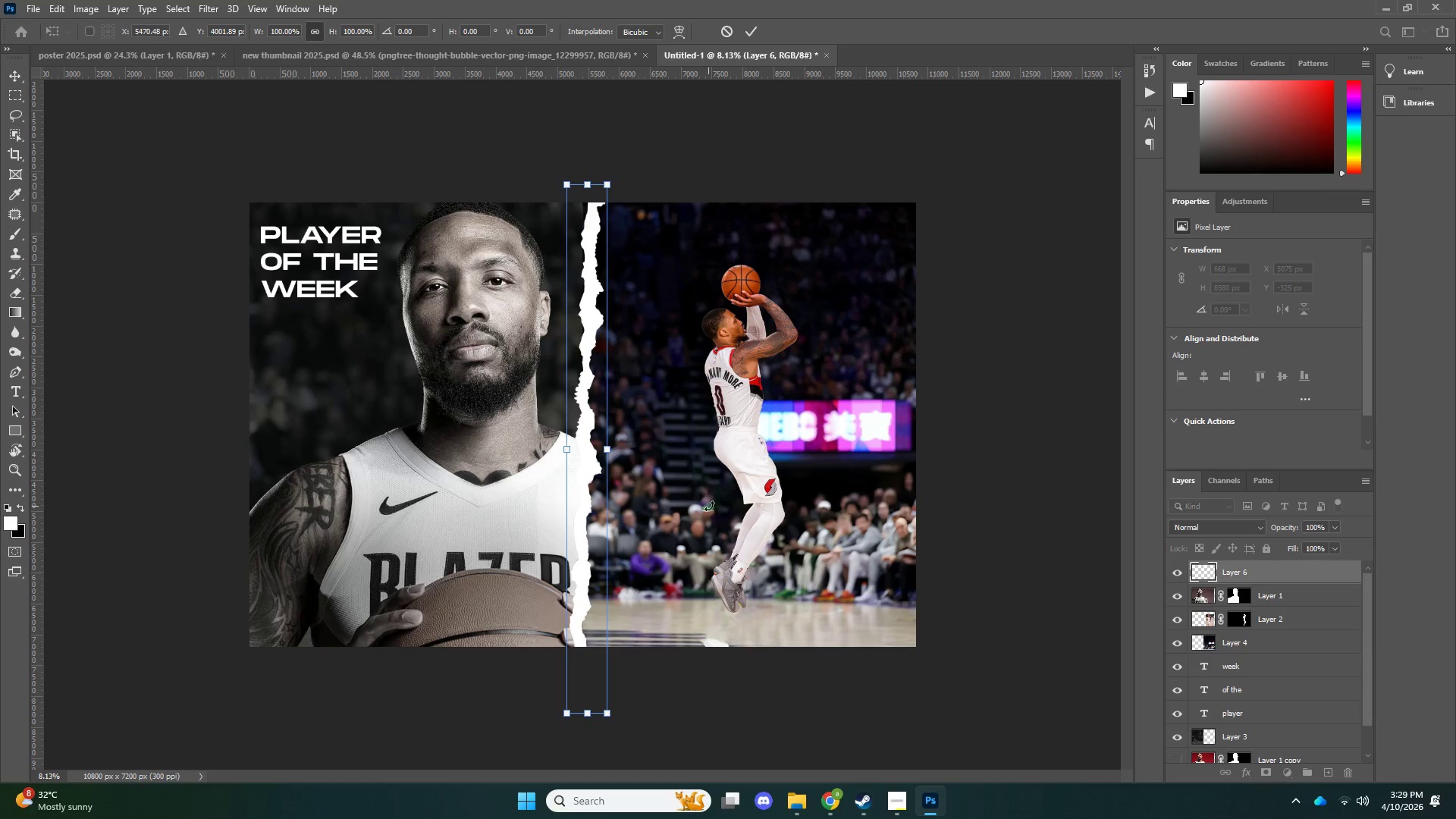 
key(Control+T)
 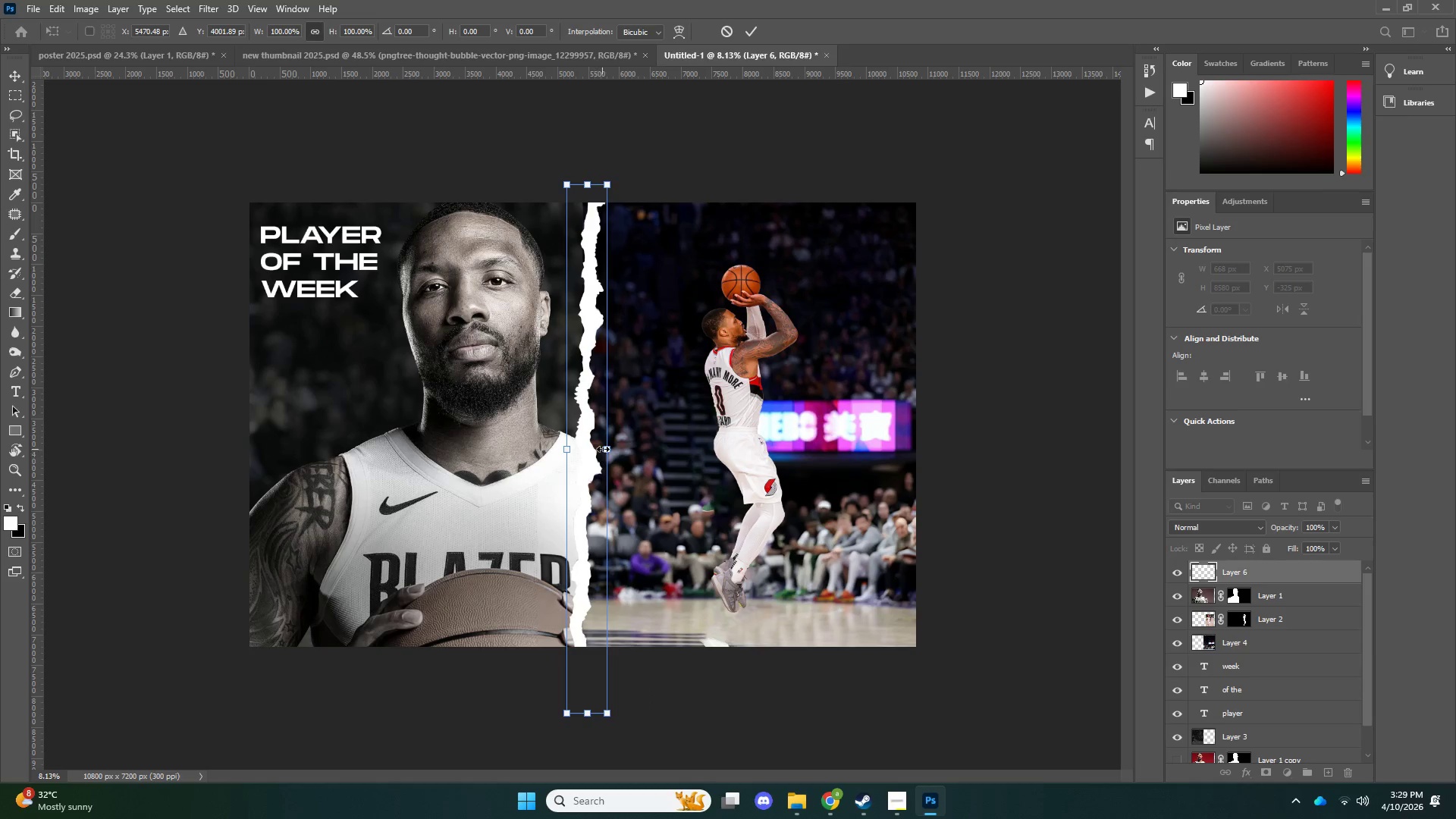 
hold_key(key=AltLeft, duration=0.42)
left_click_drag(start_coordinate=[608, 446], to_coordinate=[613, 444])
 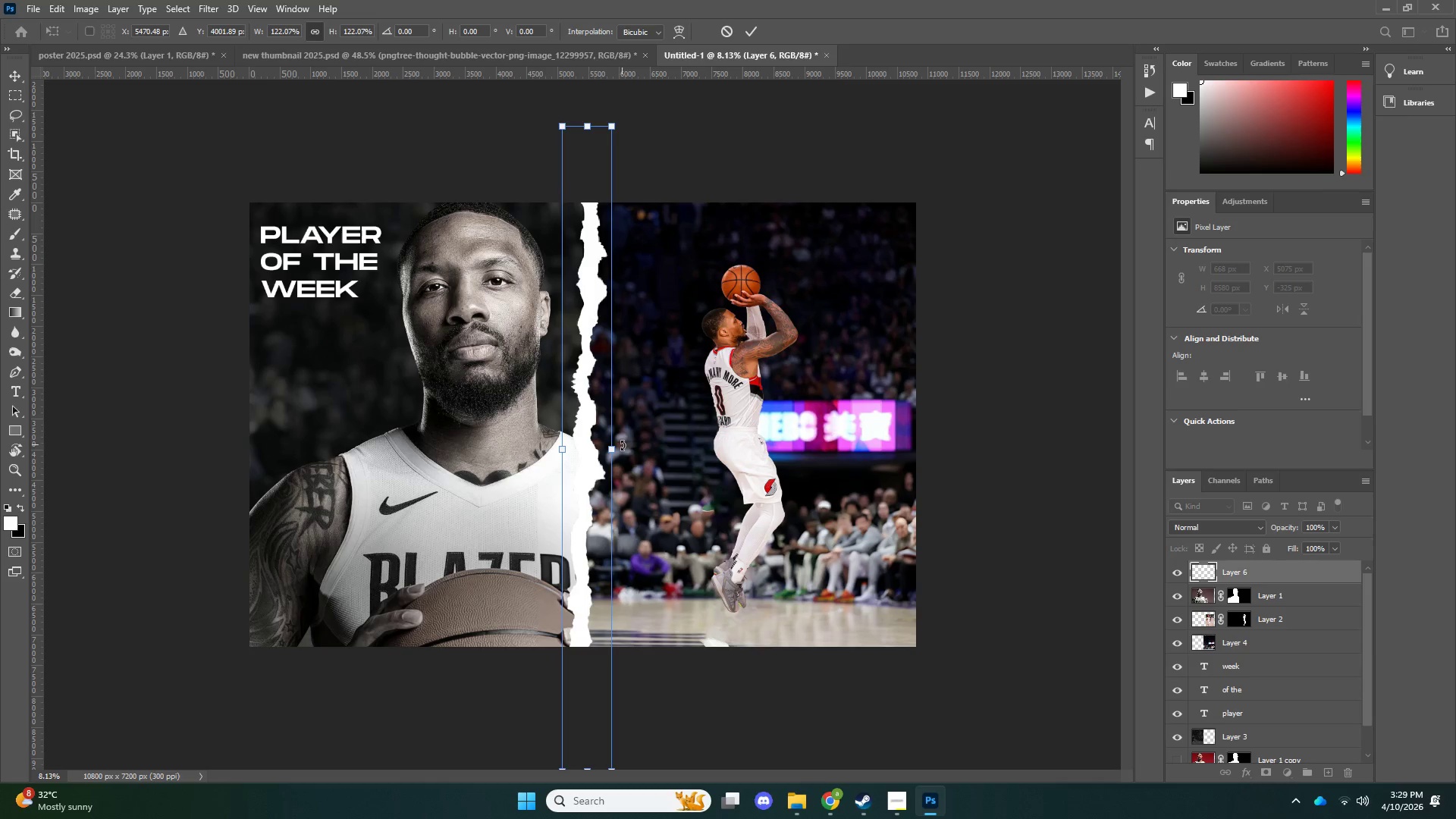 
hold_key(key=AltLeft, duration=0.59)
left_click_drag(start_coordinate=[617, 446], to_coordinate=[611, 447])
 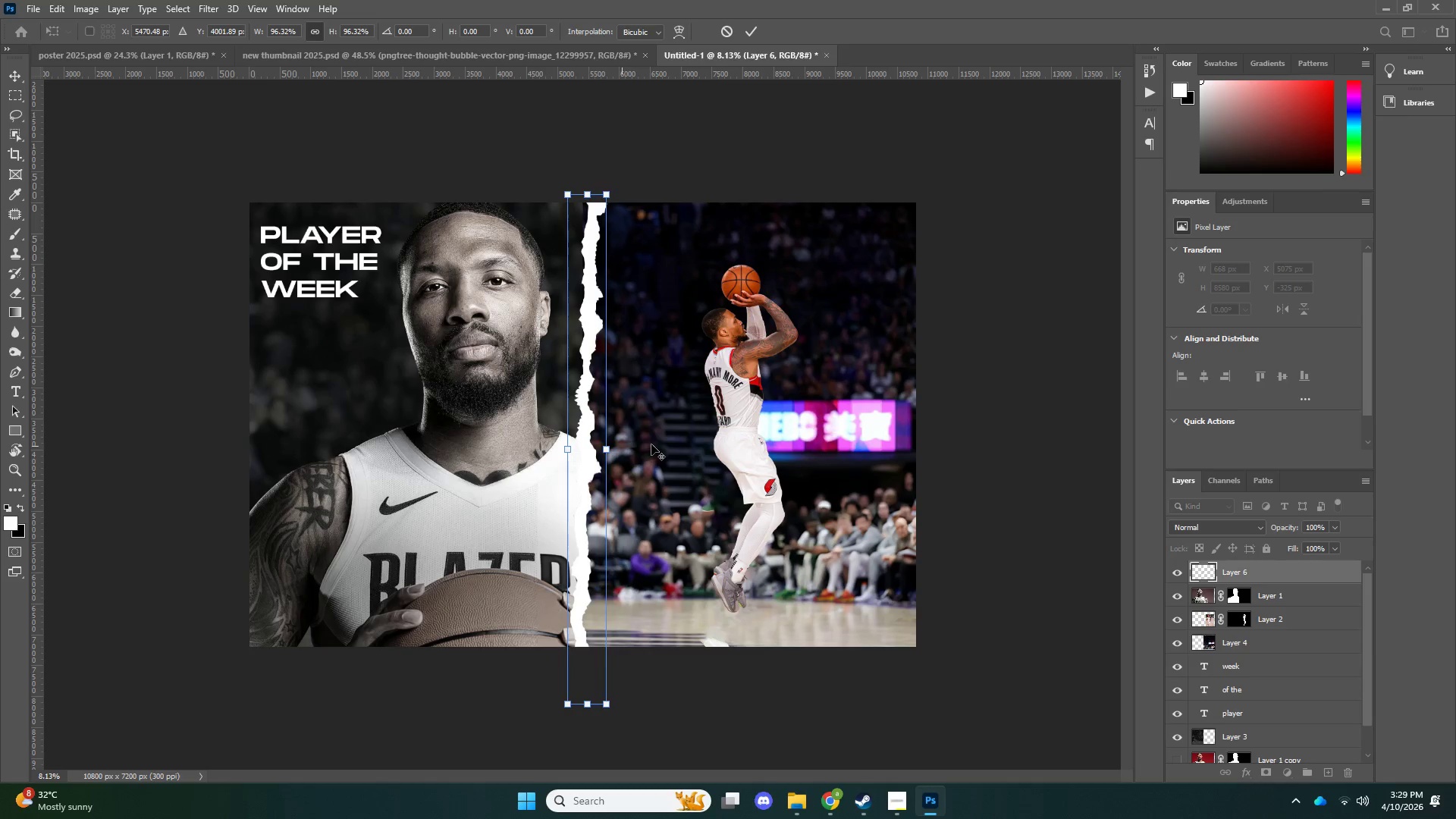 
left_click_drag(start_coordinate=[651, 444], to_coordinate=[657, 445])
 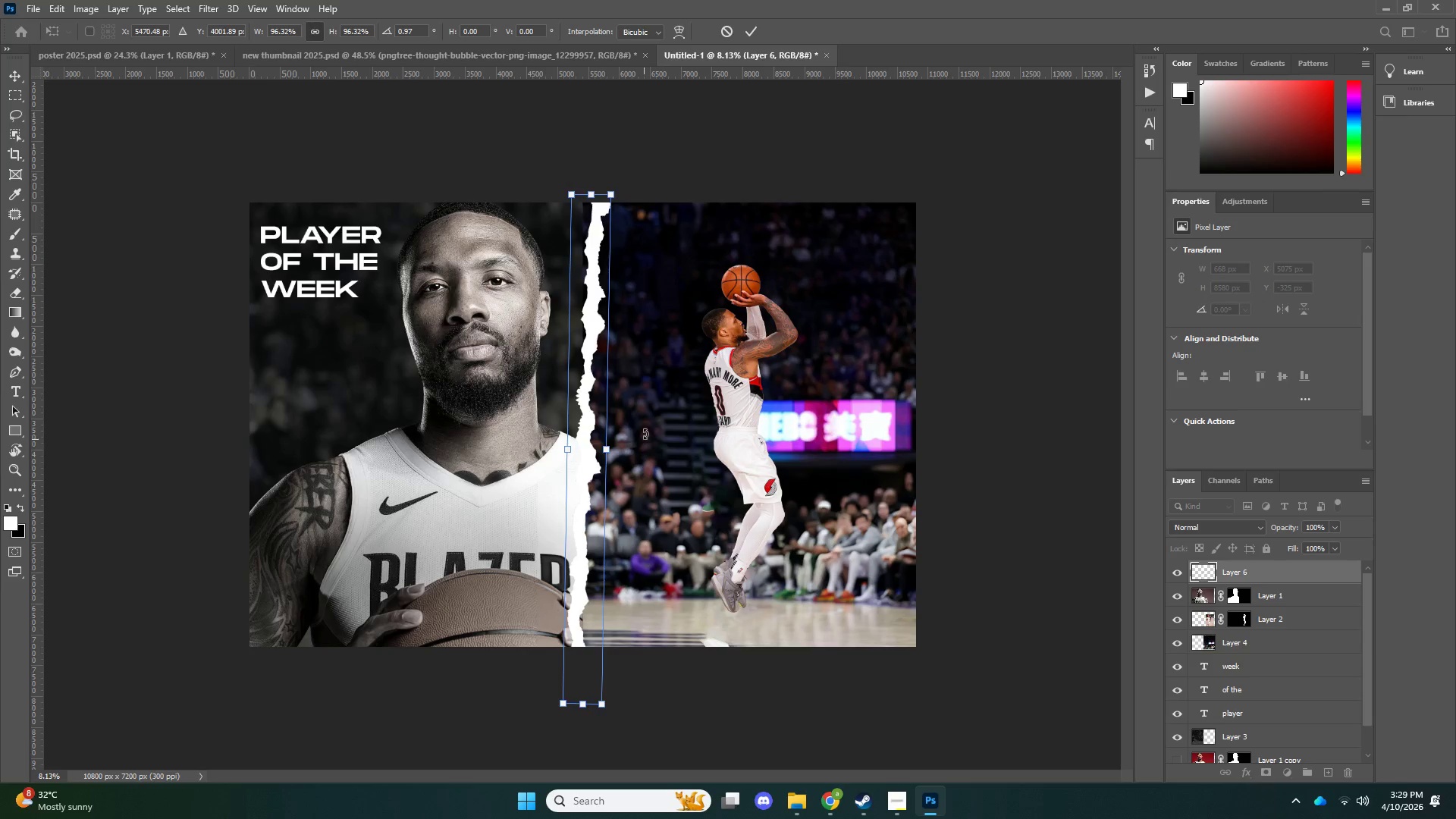 
key(NumpadEnter)
 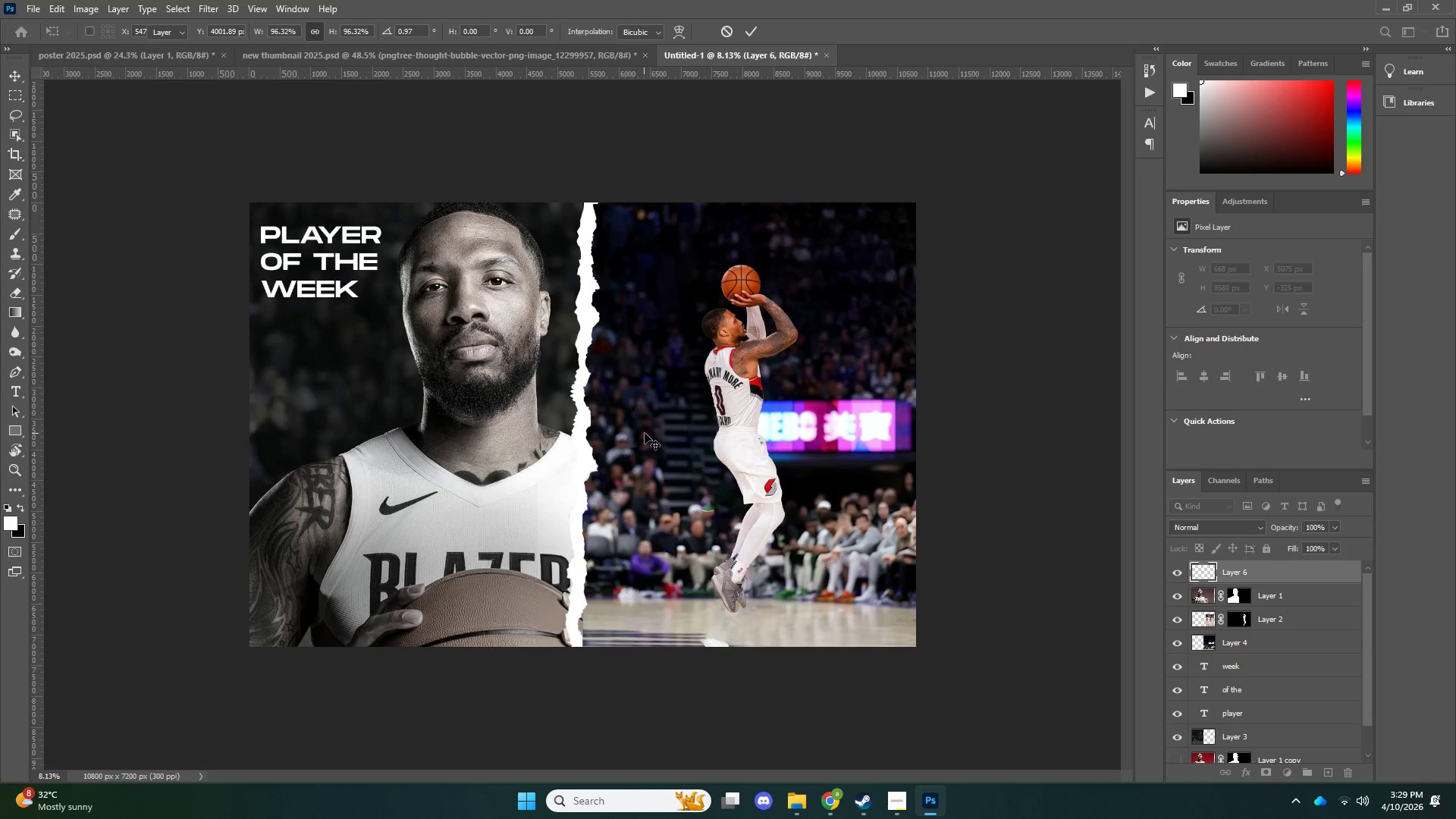 
key(Control+ControlLeft)
 